 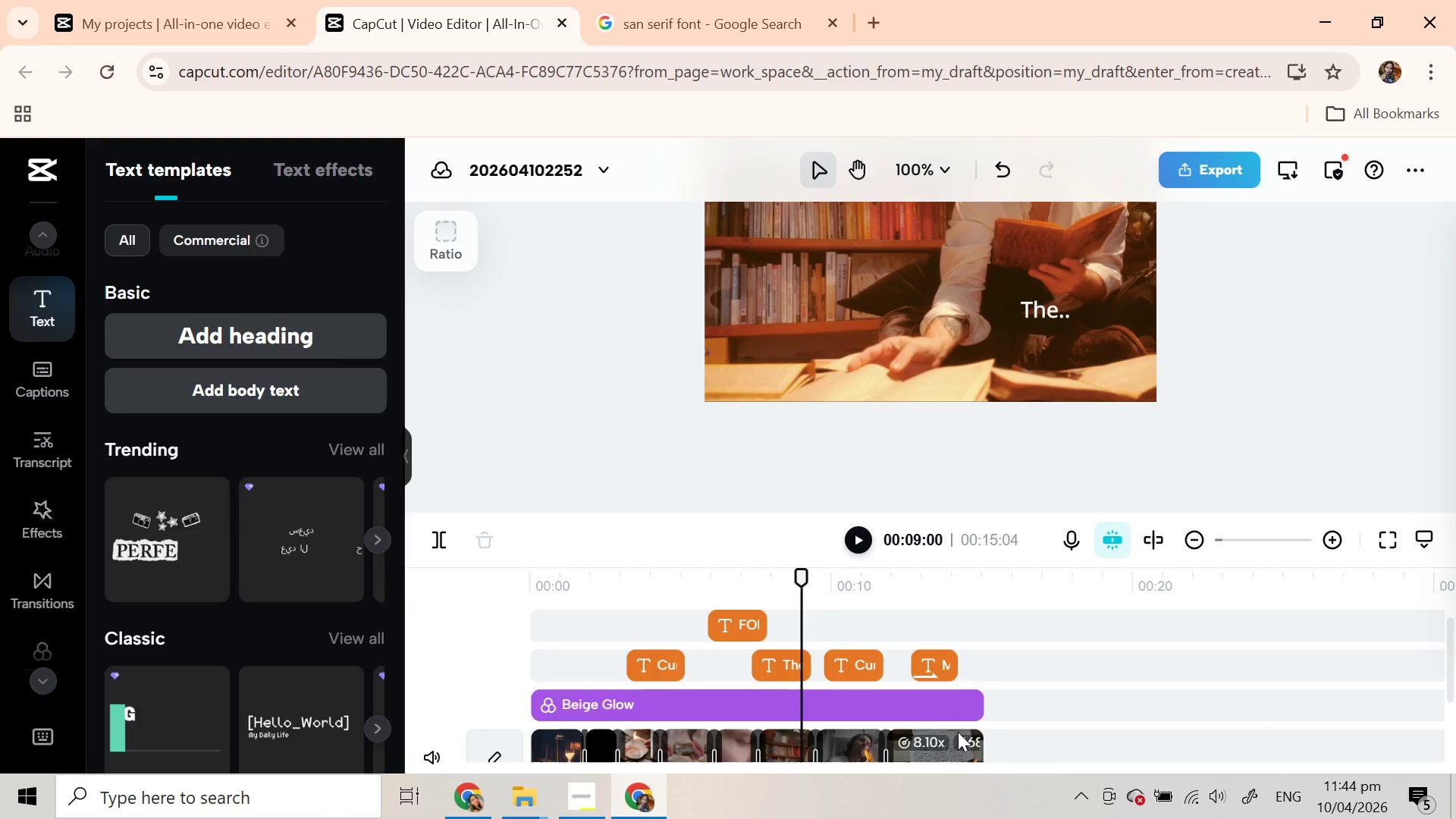 
scroll: coordinate [849, 590], scroll_direction: down, amount: 2.0
 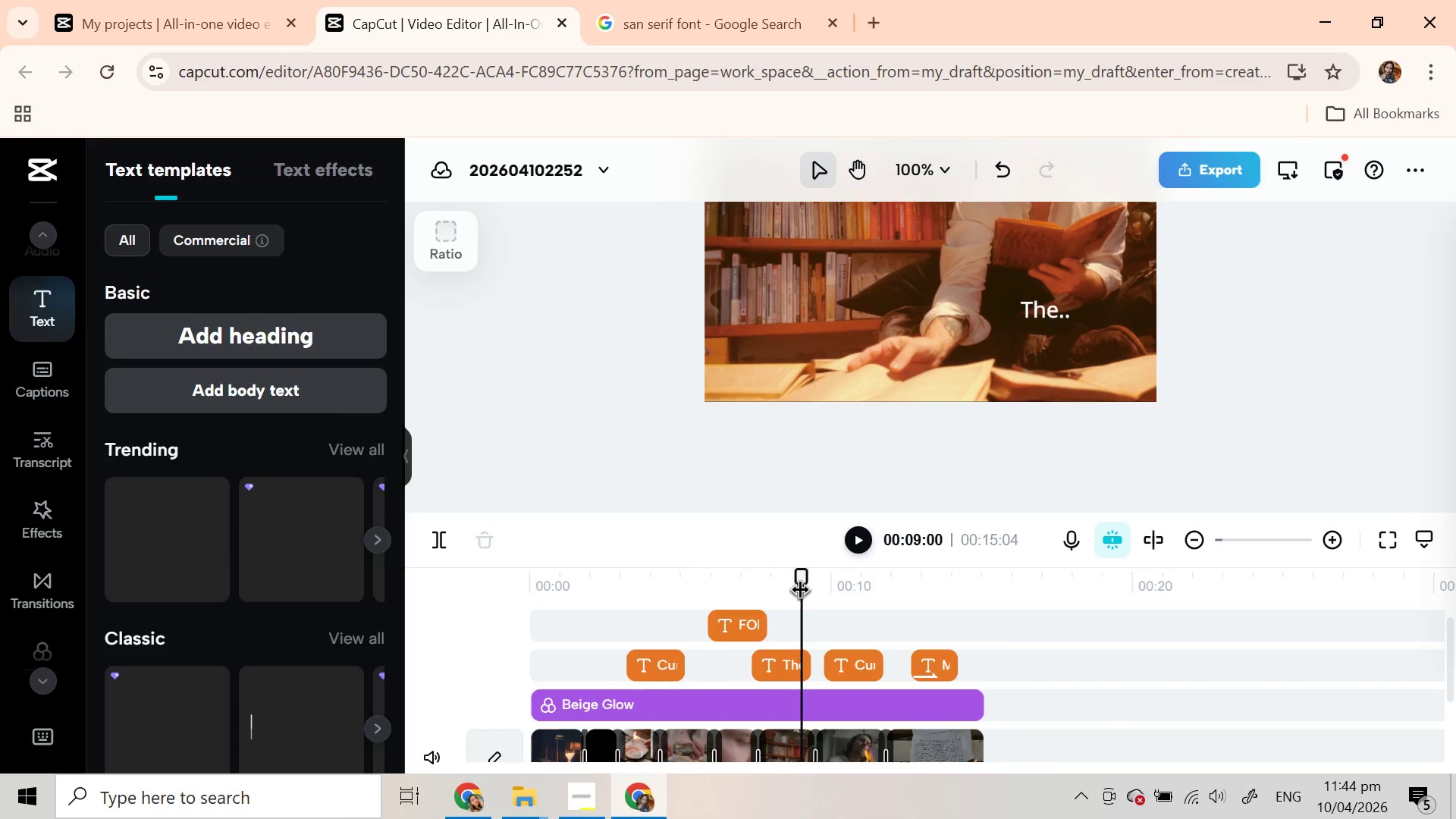 
left_click_drag(start_coordinate=[803, 579], to_coordinate=[832, 576])
 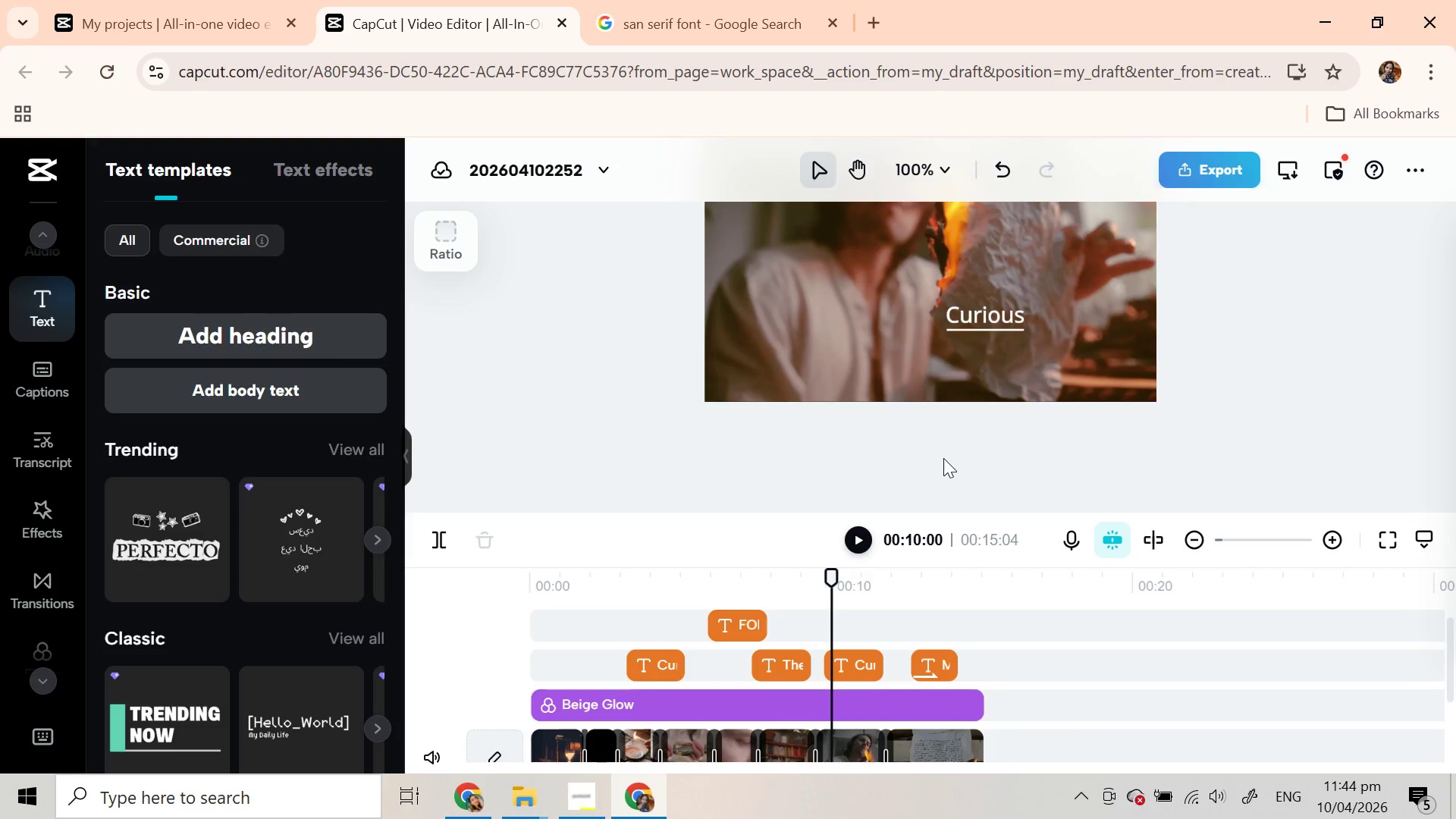 
scroll: coordinate [941, 458], scroll_direction: up, amount: 2.0
 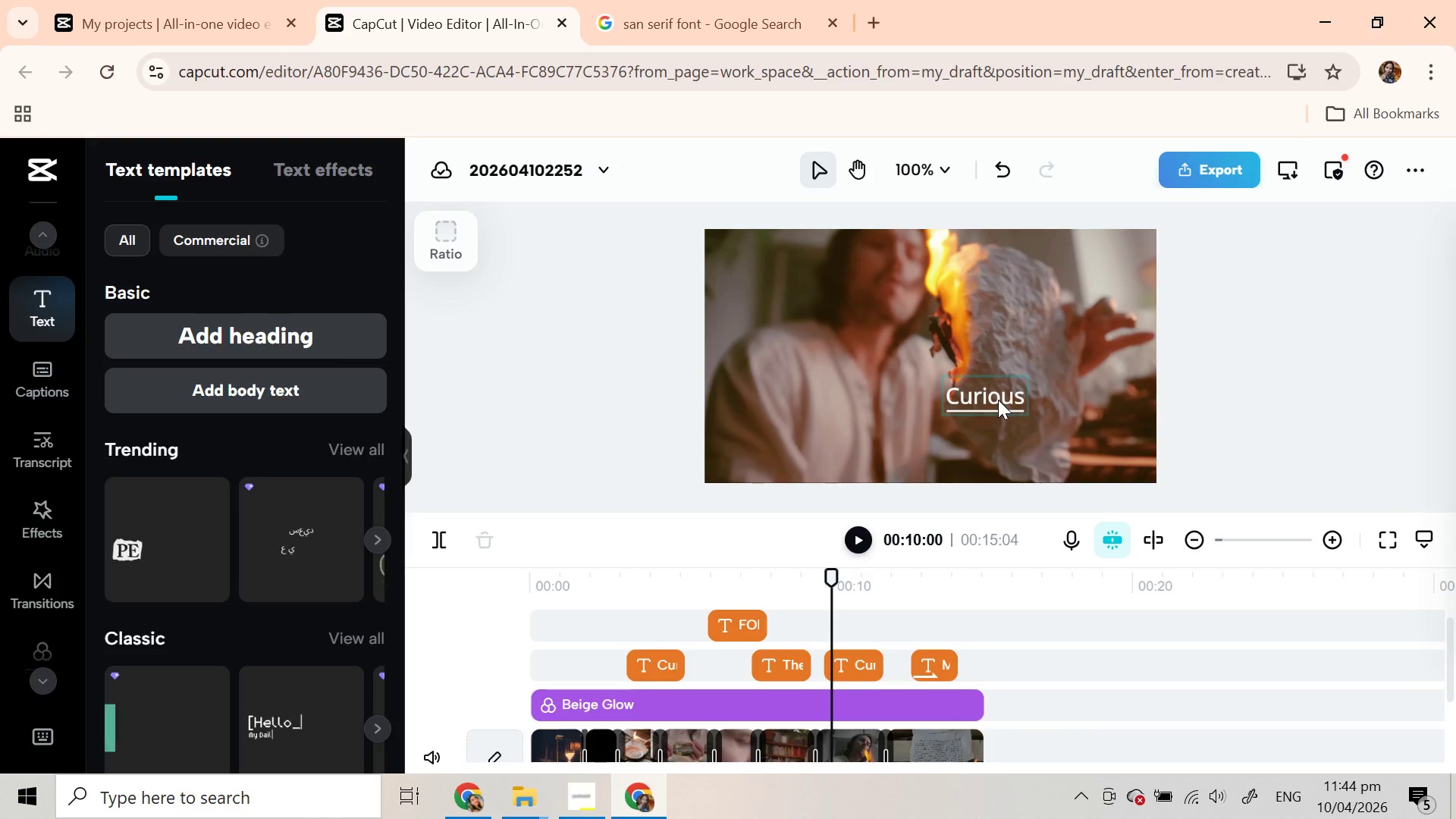 
left_click_drag(start_coordinate=[998, 400], to_coordinate=[1030, 424])
 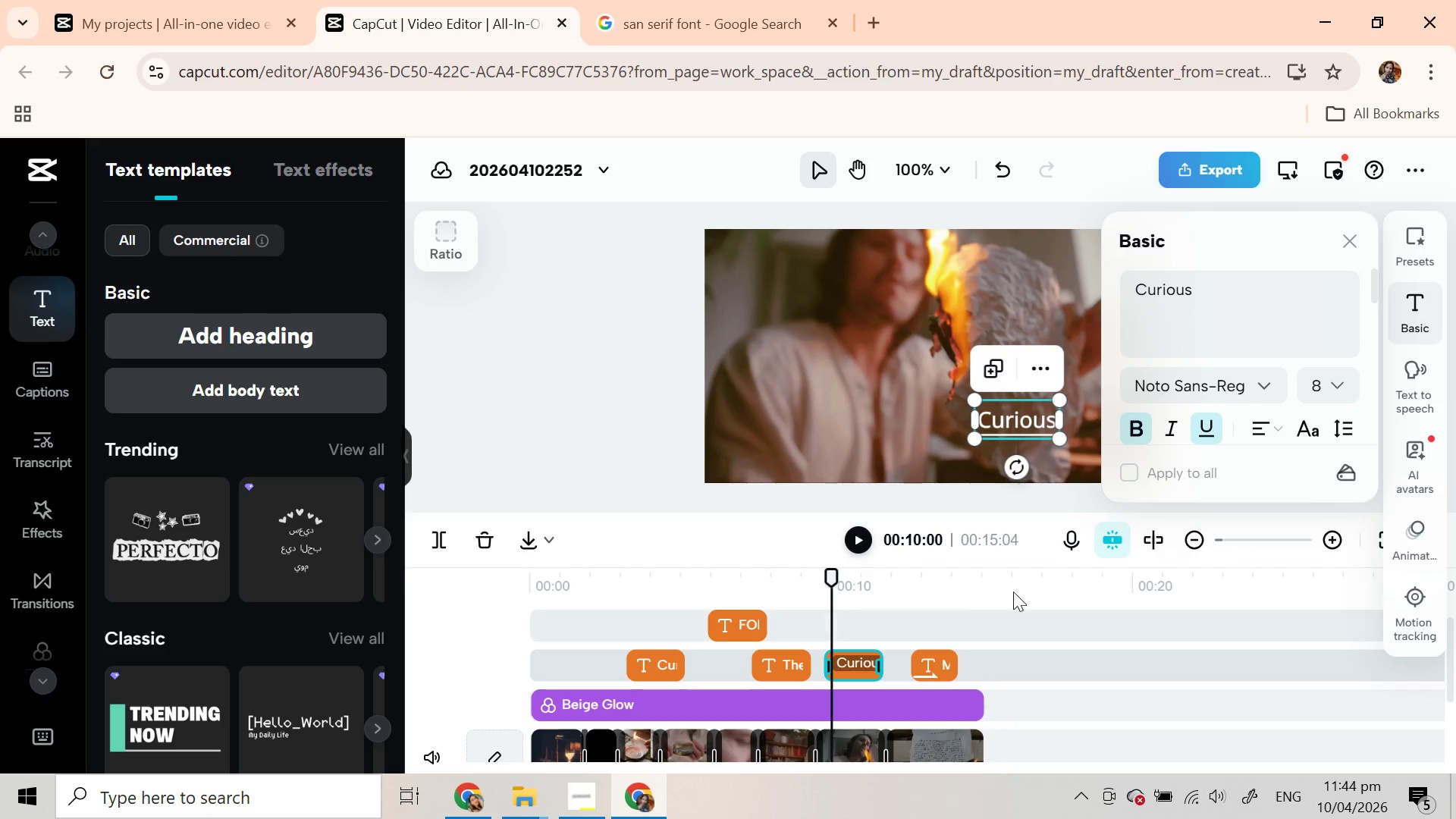 
left_click([1010, 583])
 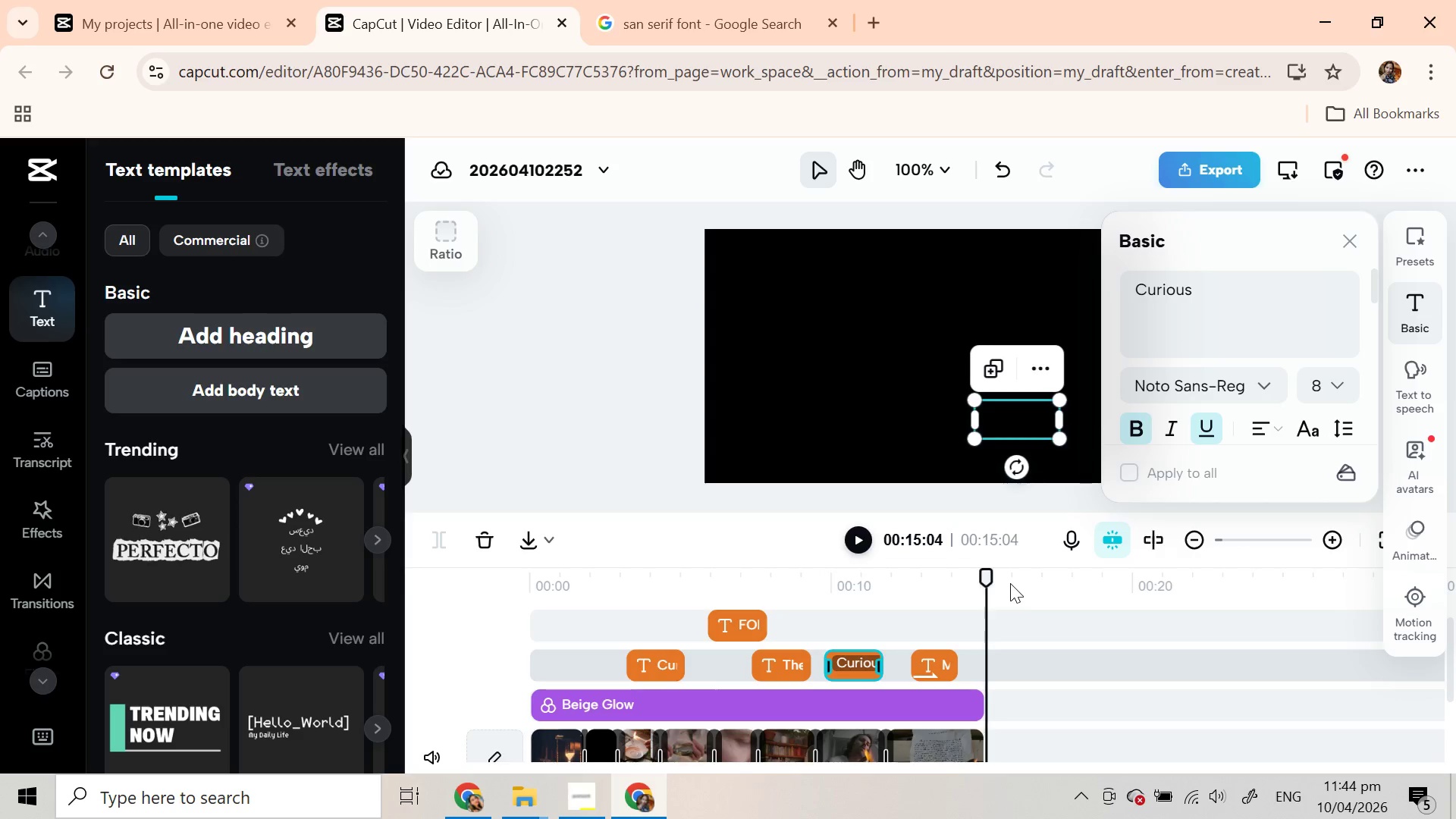 
scroll: coordinate [949, 622], scroll_direction: down, amount: 4.0
 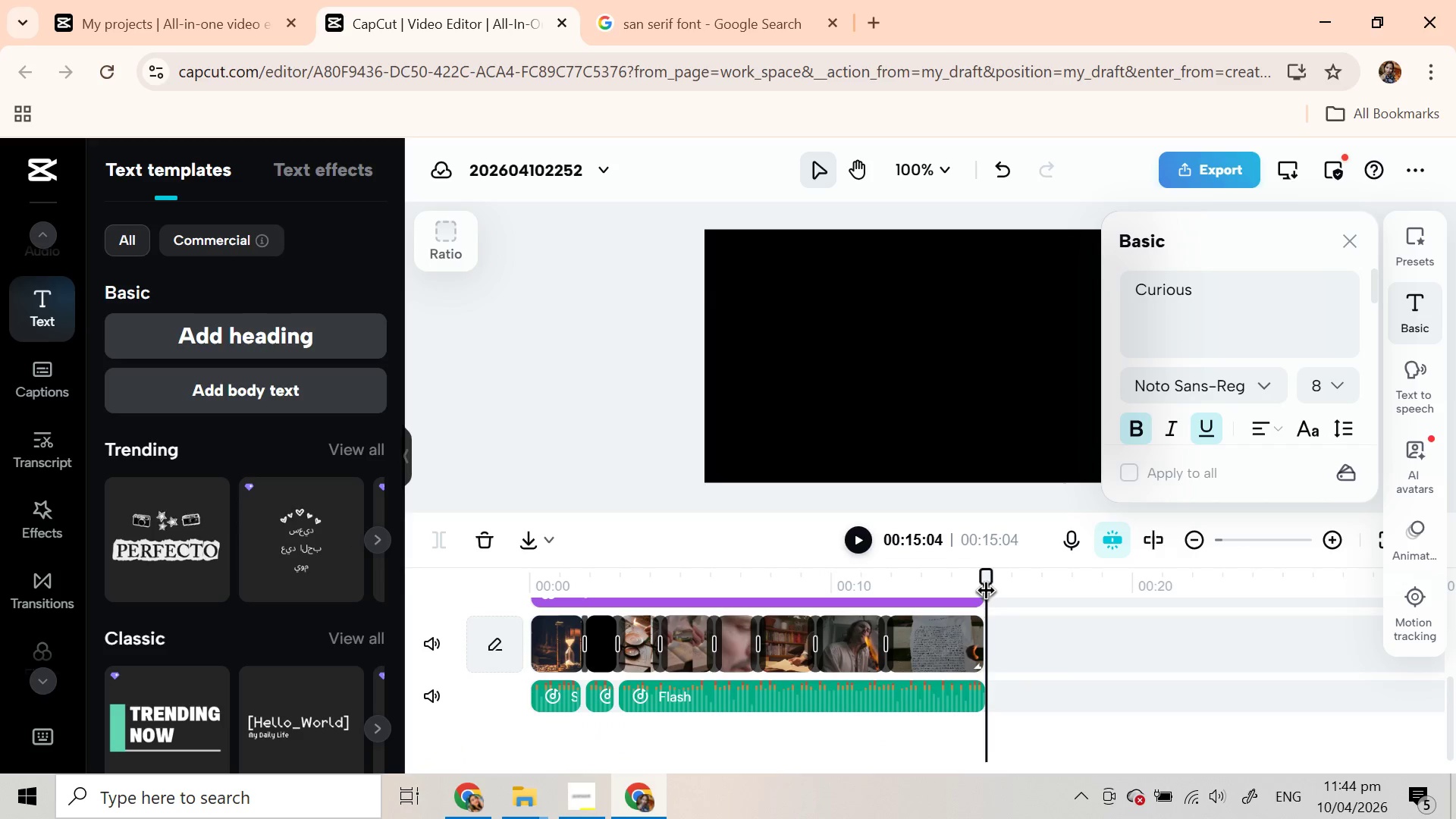 
left_click_drag(start_coordinate=[984, 580], to_coordinate=[979, 585])
 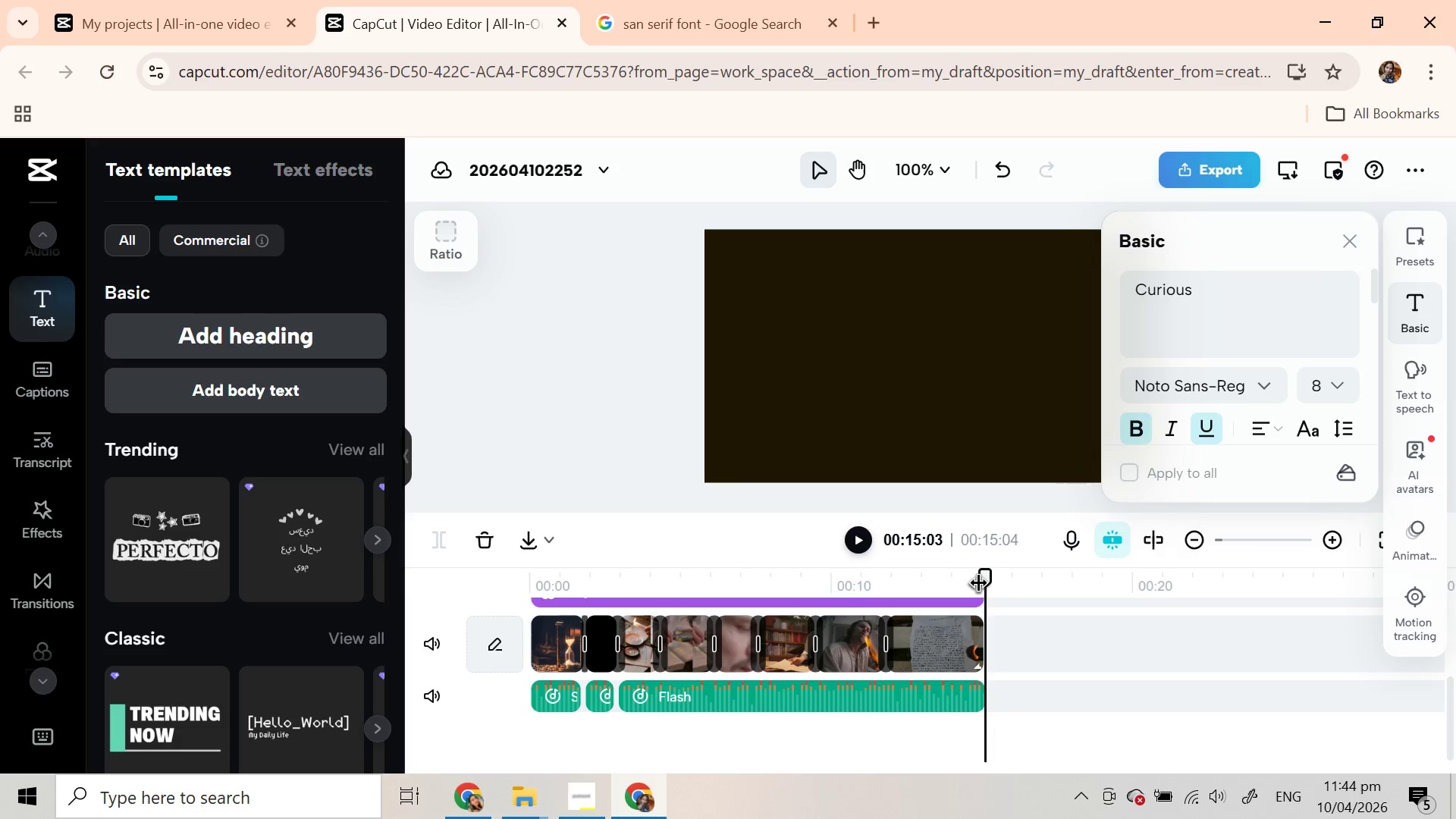 
scroll: coordinate [287, 381], scroll_direction: up, amount: 4.0
 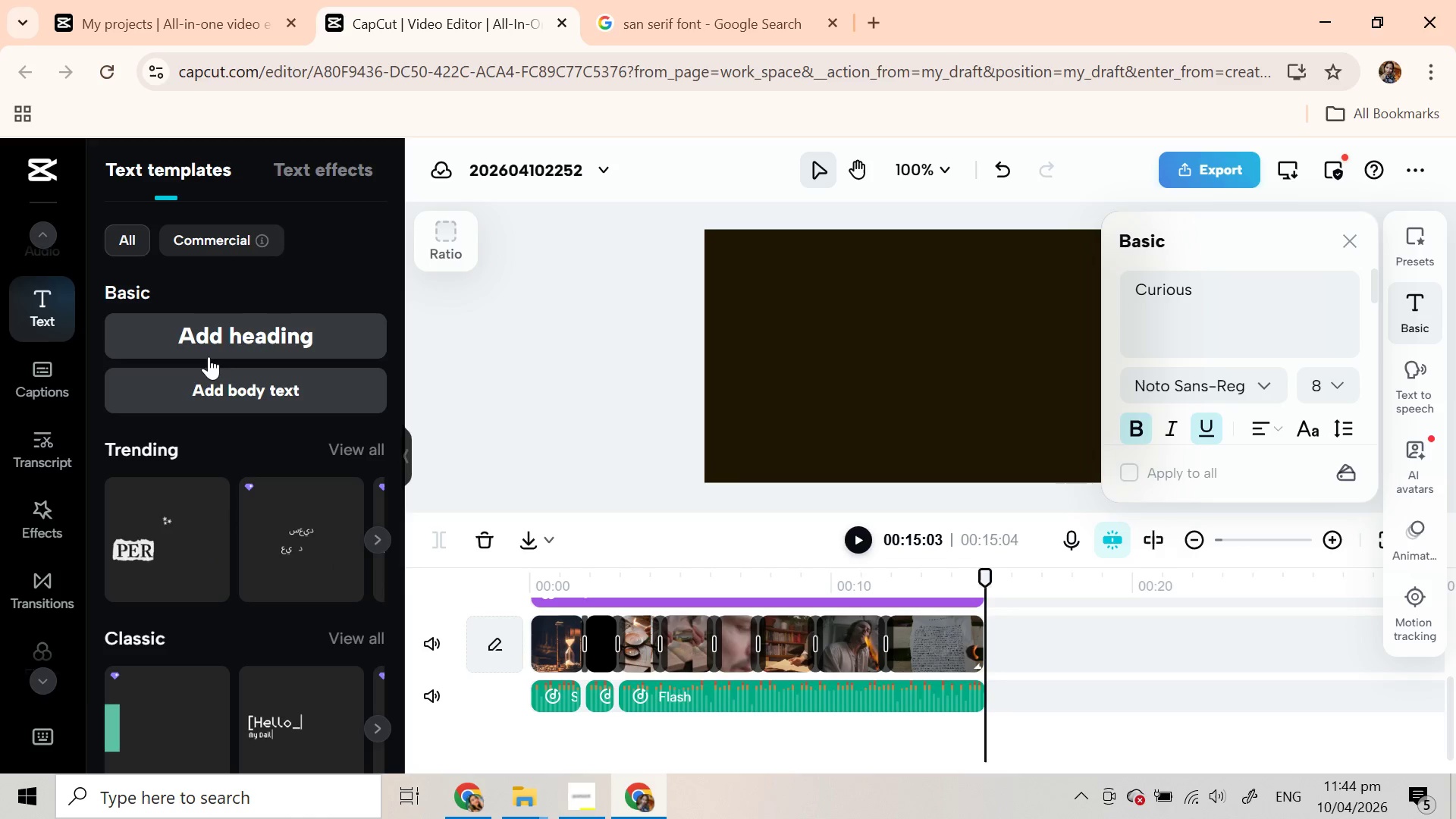 
scroll: coordinate [209, 356], scroll_direction: down, amount: 2.0
 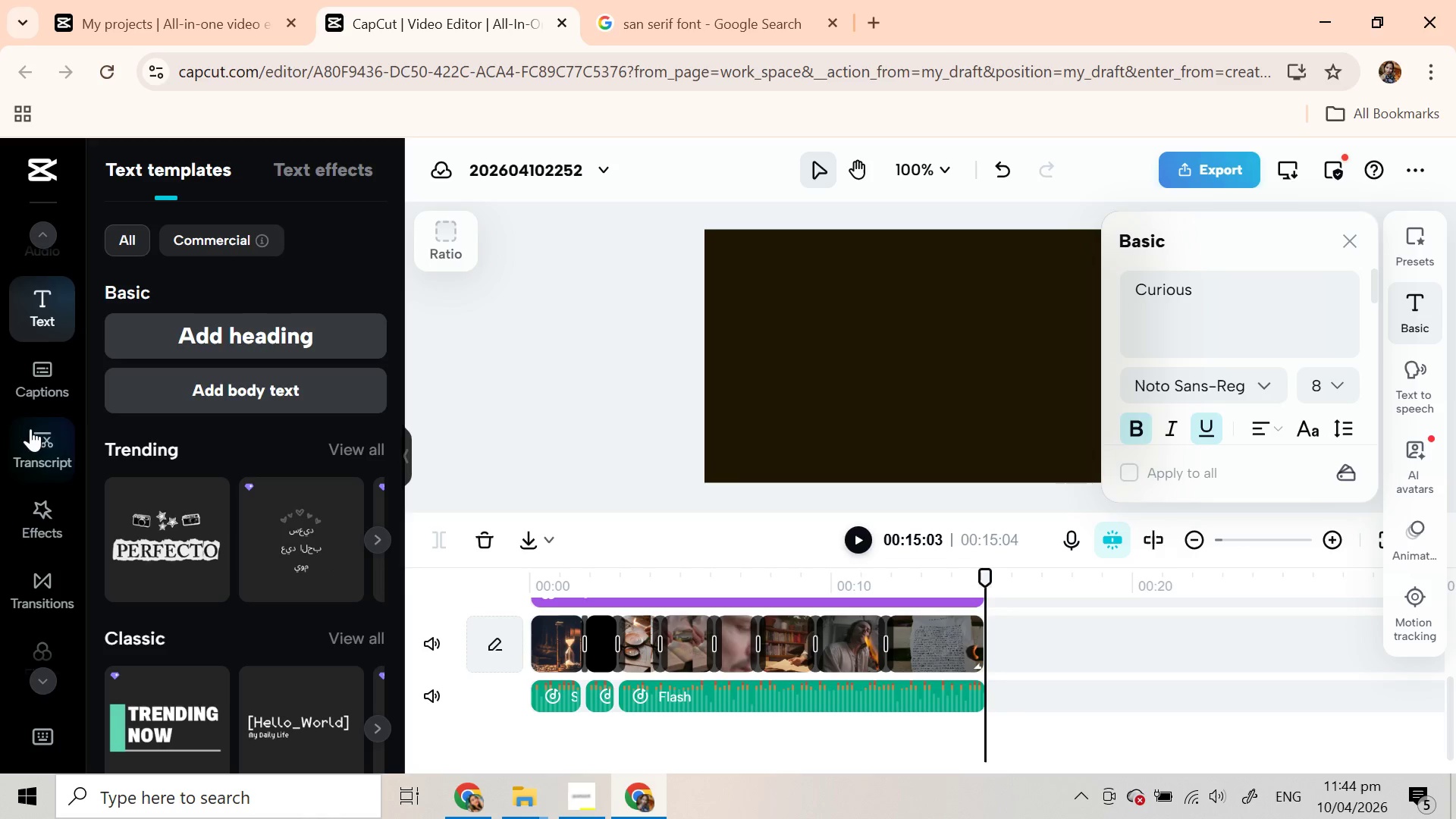 
scroll: coordinate [34, 420], scroll_direction: up, amount: 3.0
 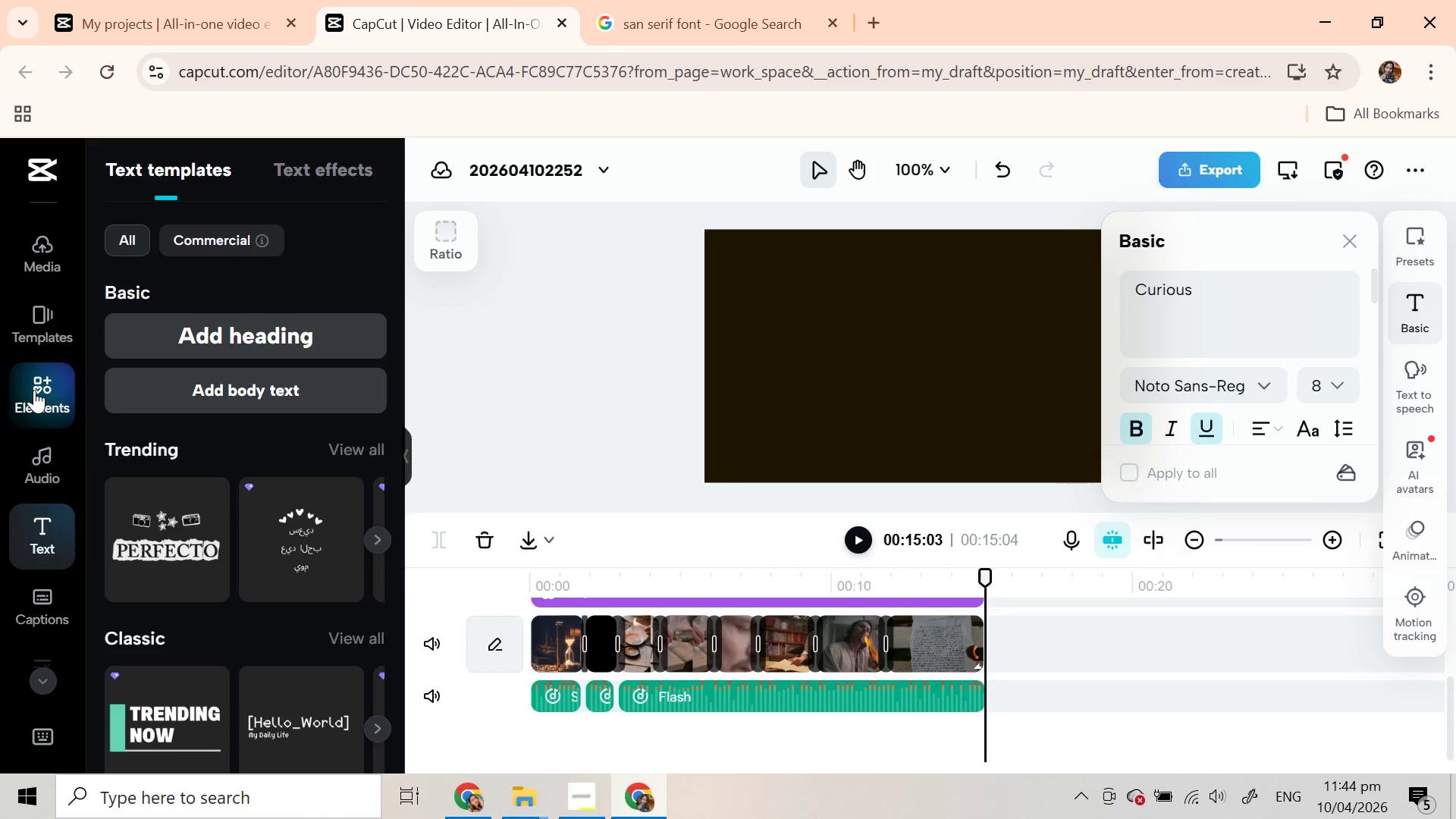 
left_click([34, 390])
 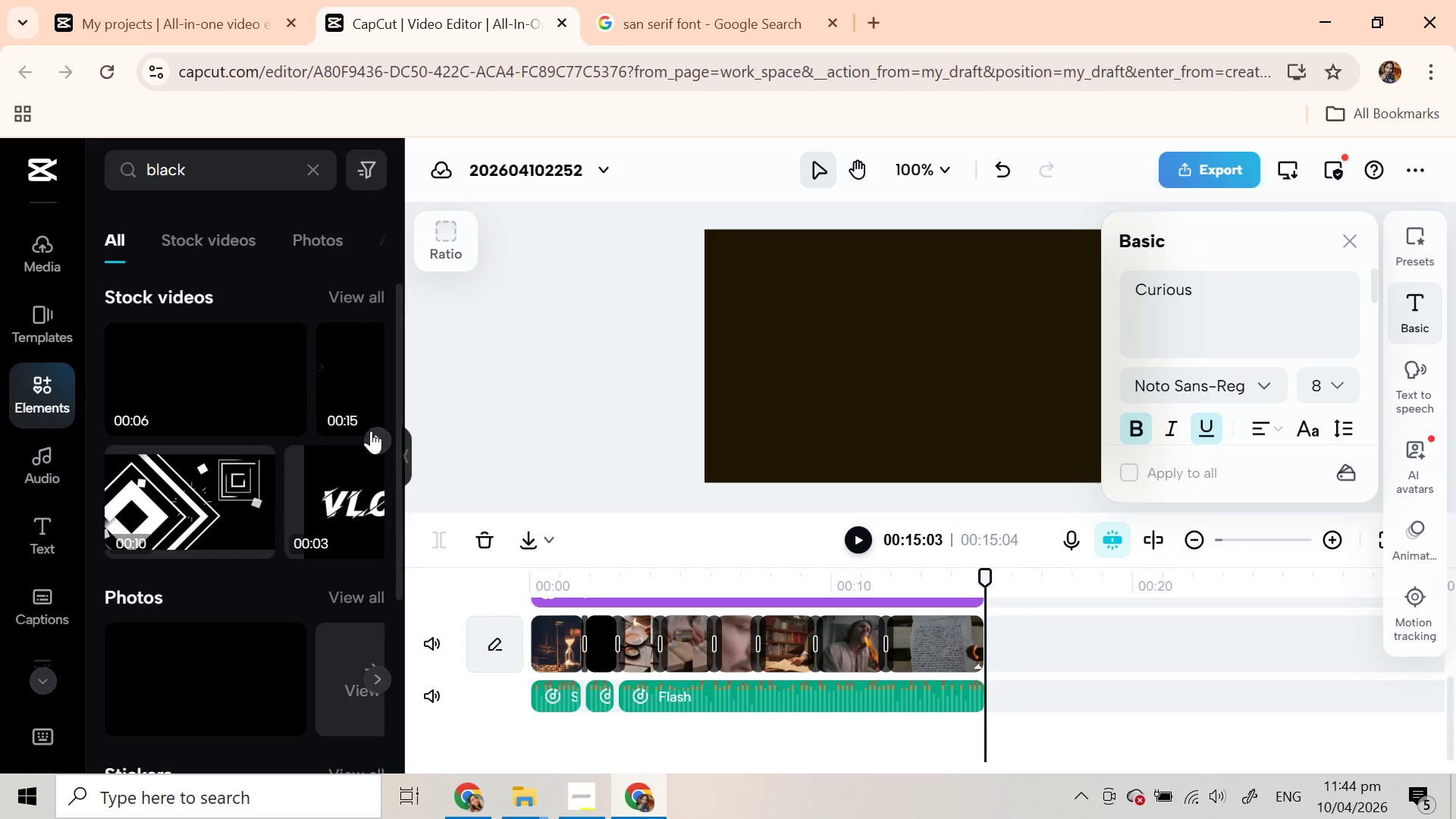 
left_click([355, 295])
 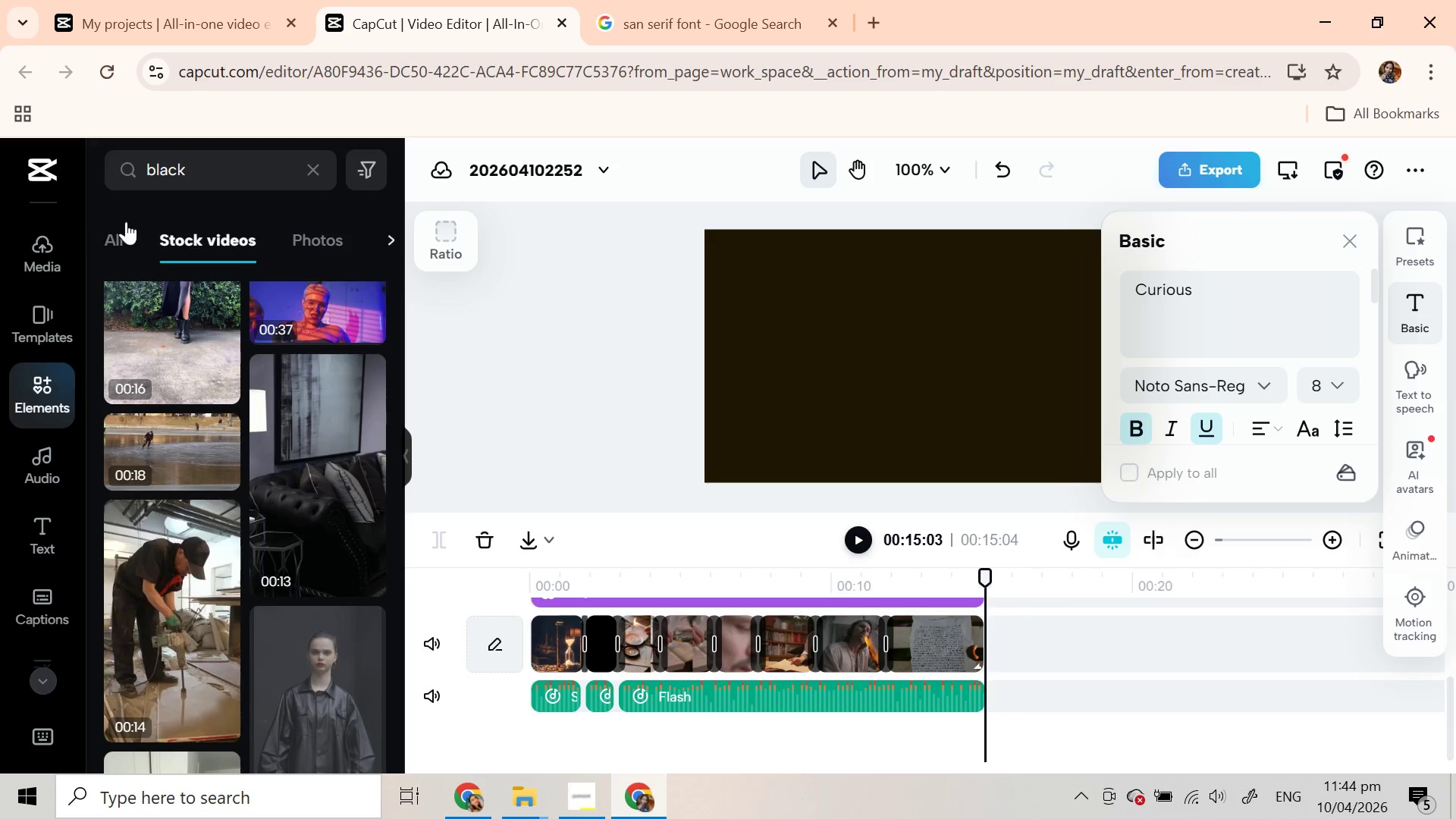 
double_click([177, 178])
 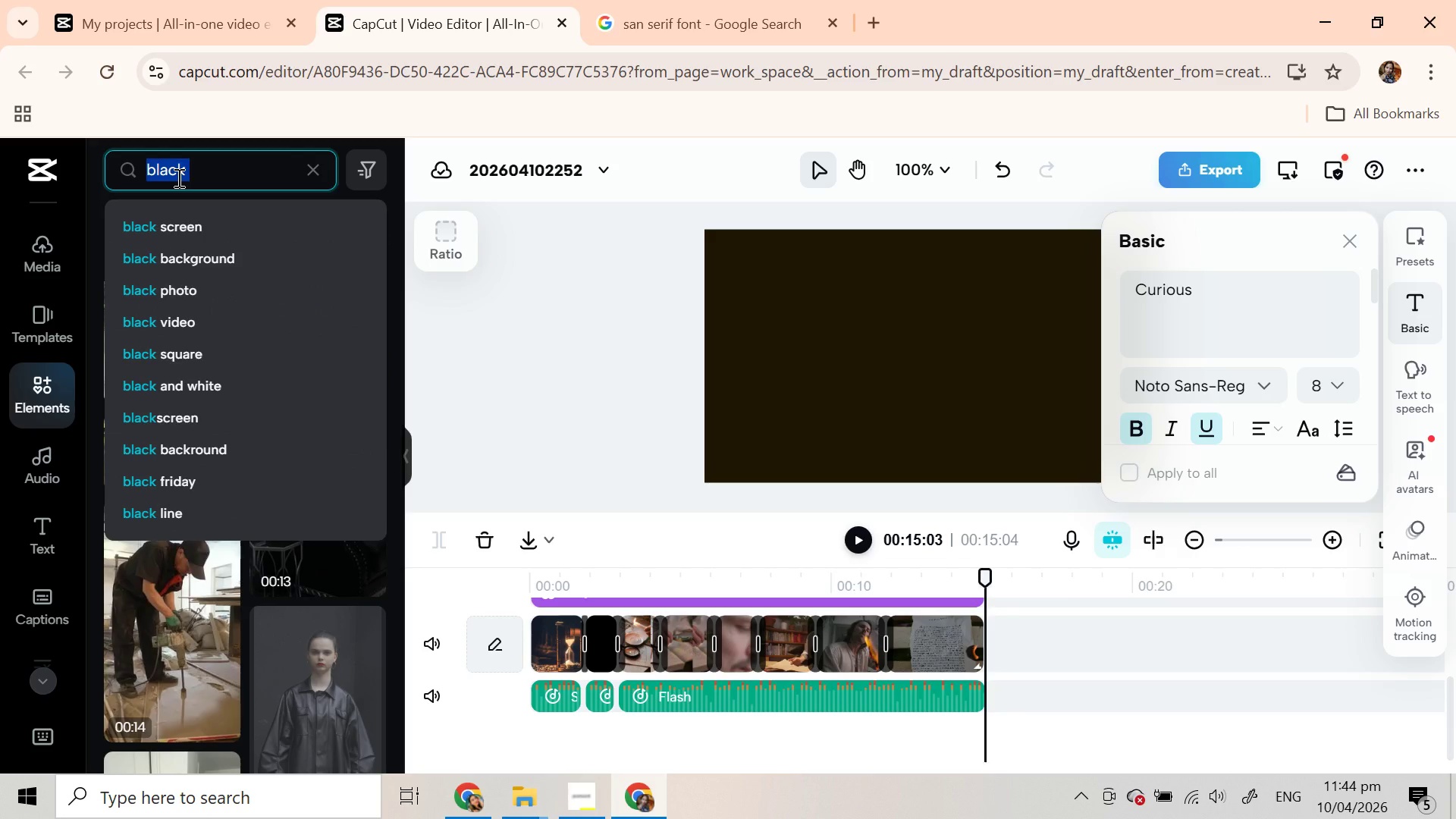 
type(SMOKE )
 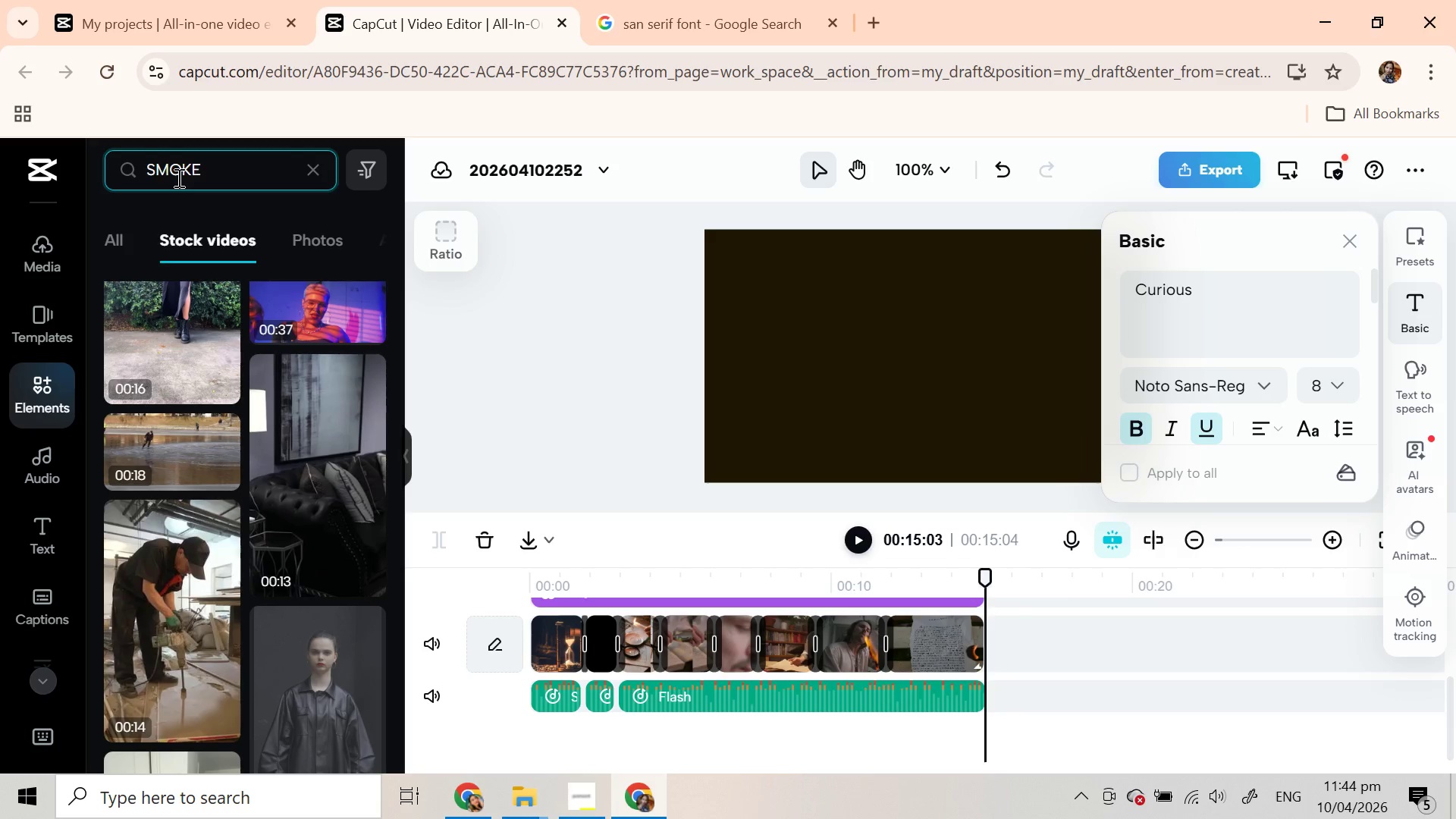 
key(Enter)
 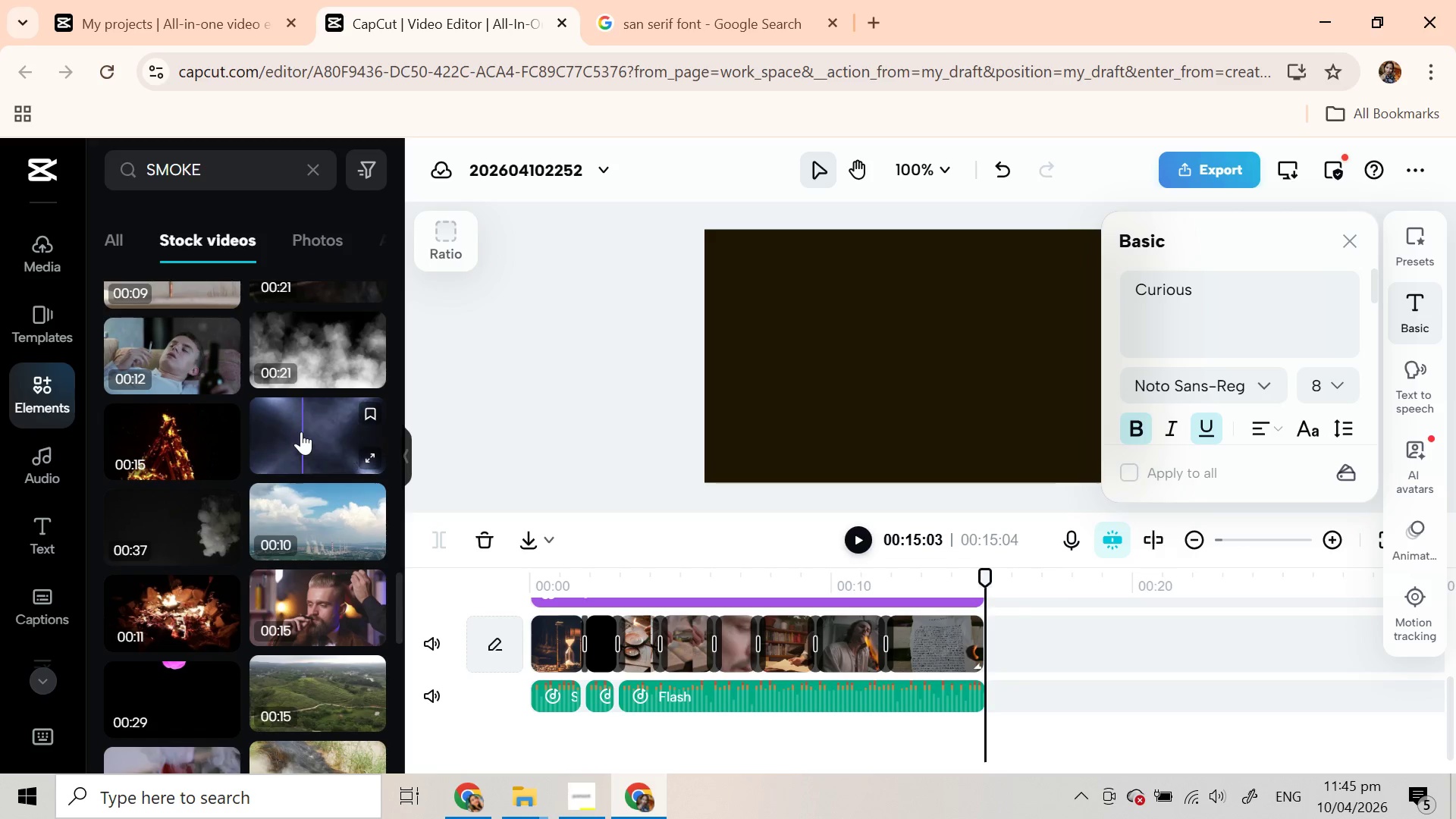 
scroll: coordinate [190, 524], scroll_direction: up, amount: 5.0
 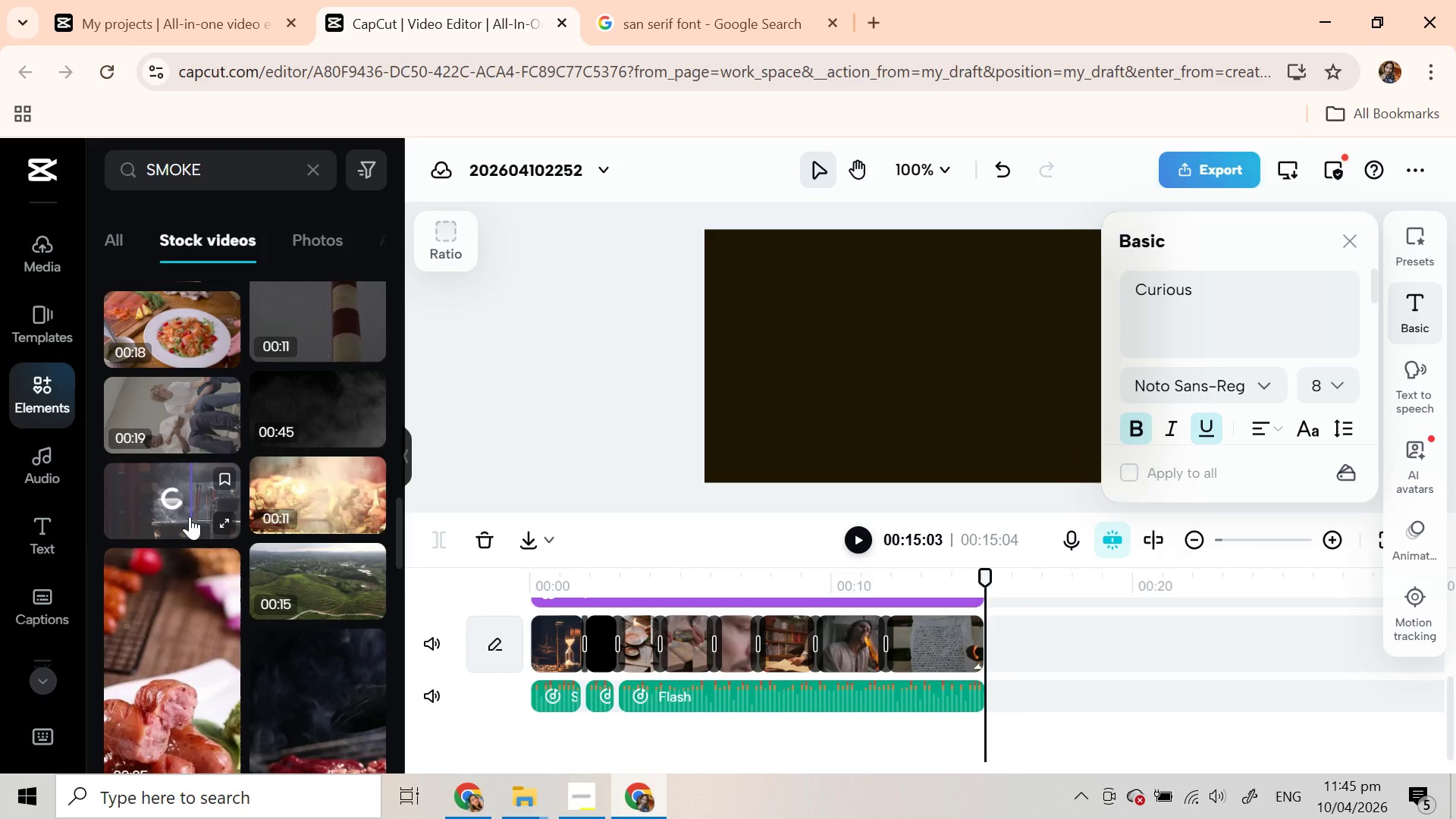 
scroll: coordinate [190, 516], scroll_direction: down, amount: 6.0
 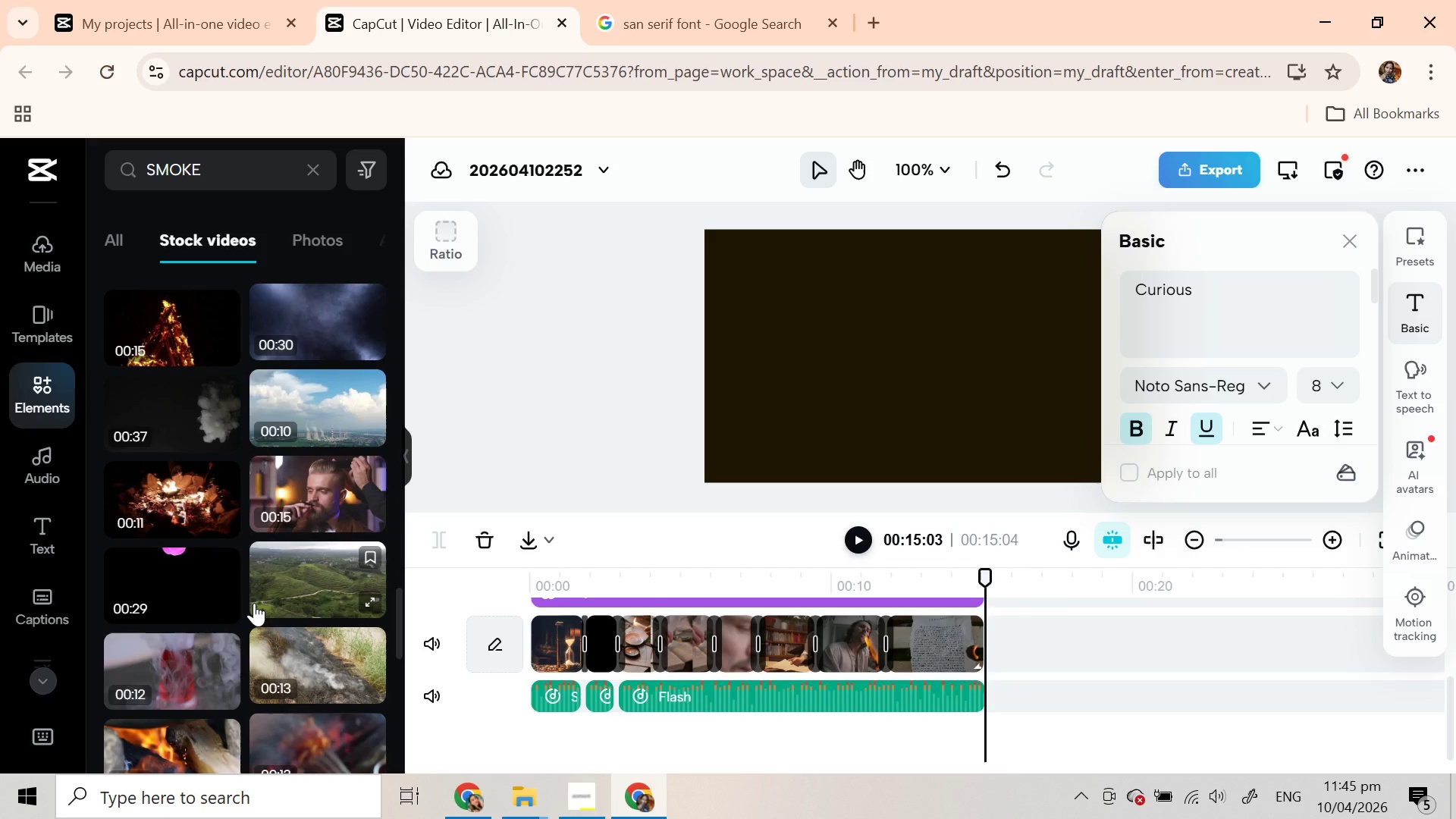 
mouse_move([209, 431])
 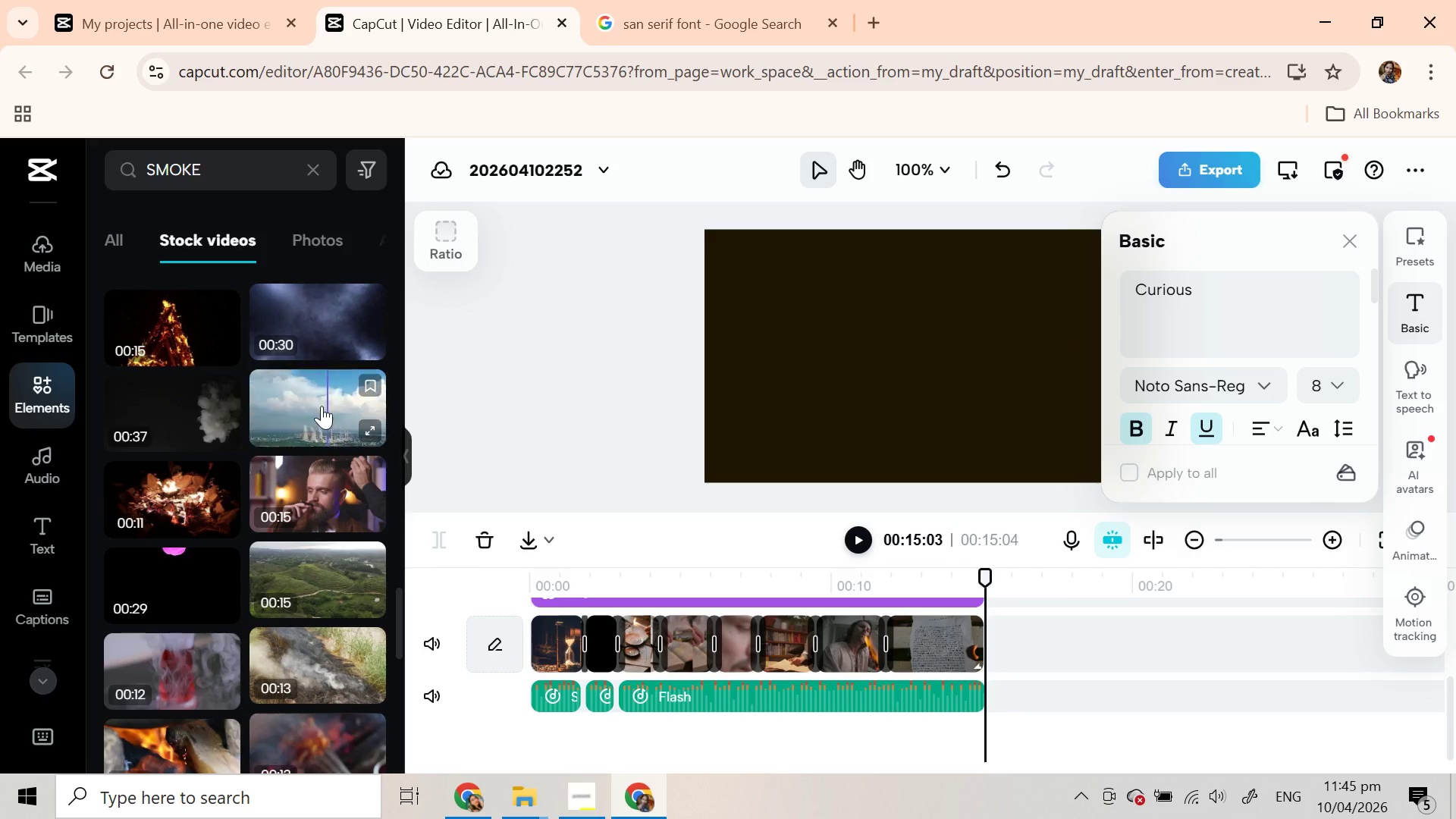 
scroll: coordinate [318, 406], scroll_direction: up, amount: 2.0
 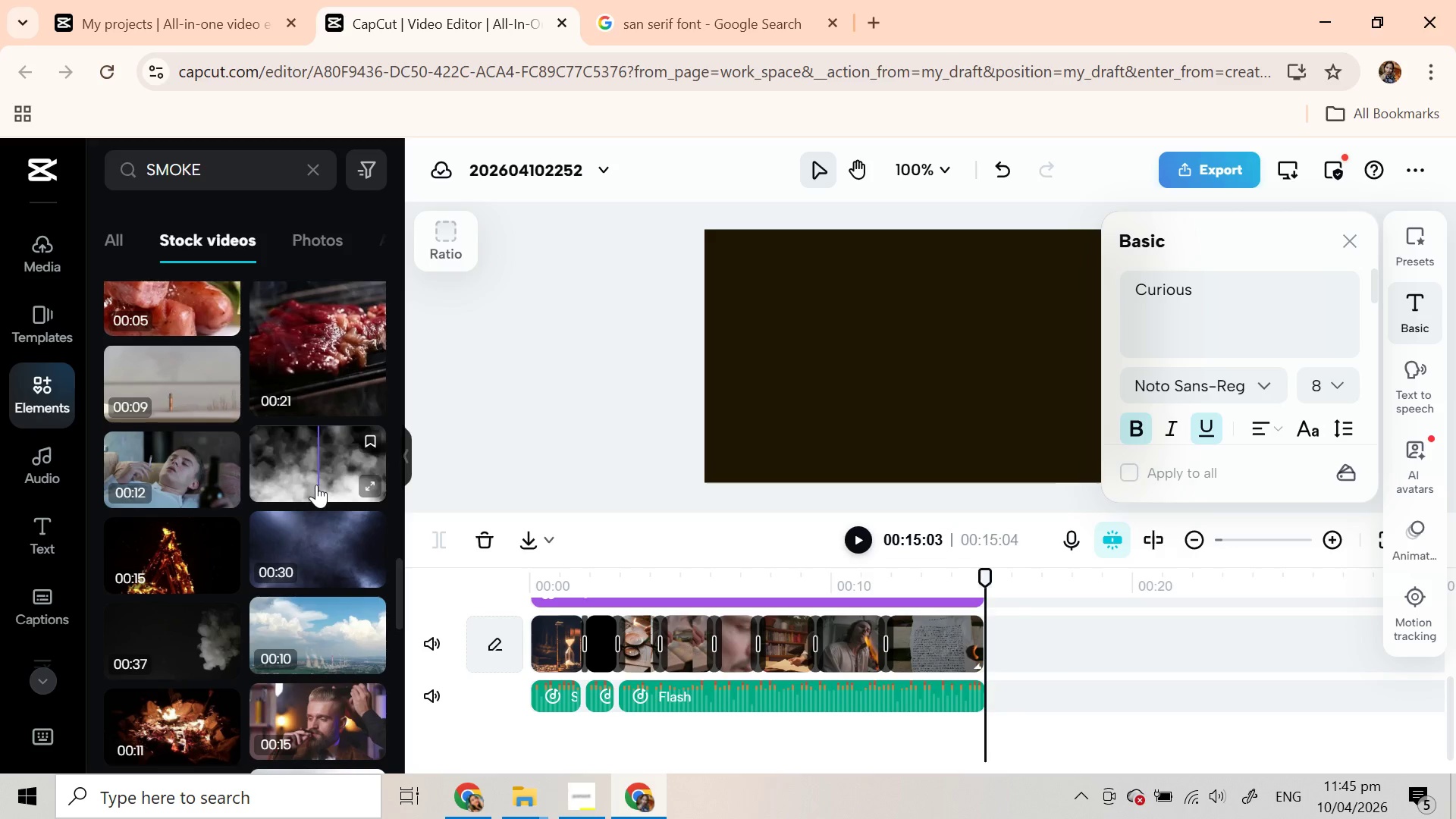 
scroll: coordinate [298, 407], scroll_direction: down, amount: 14.0
 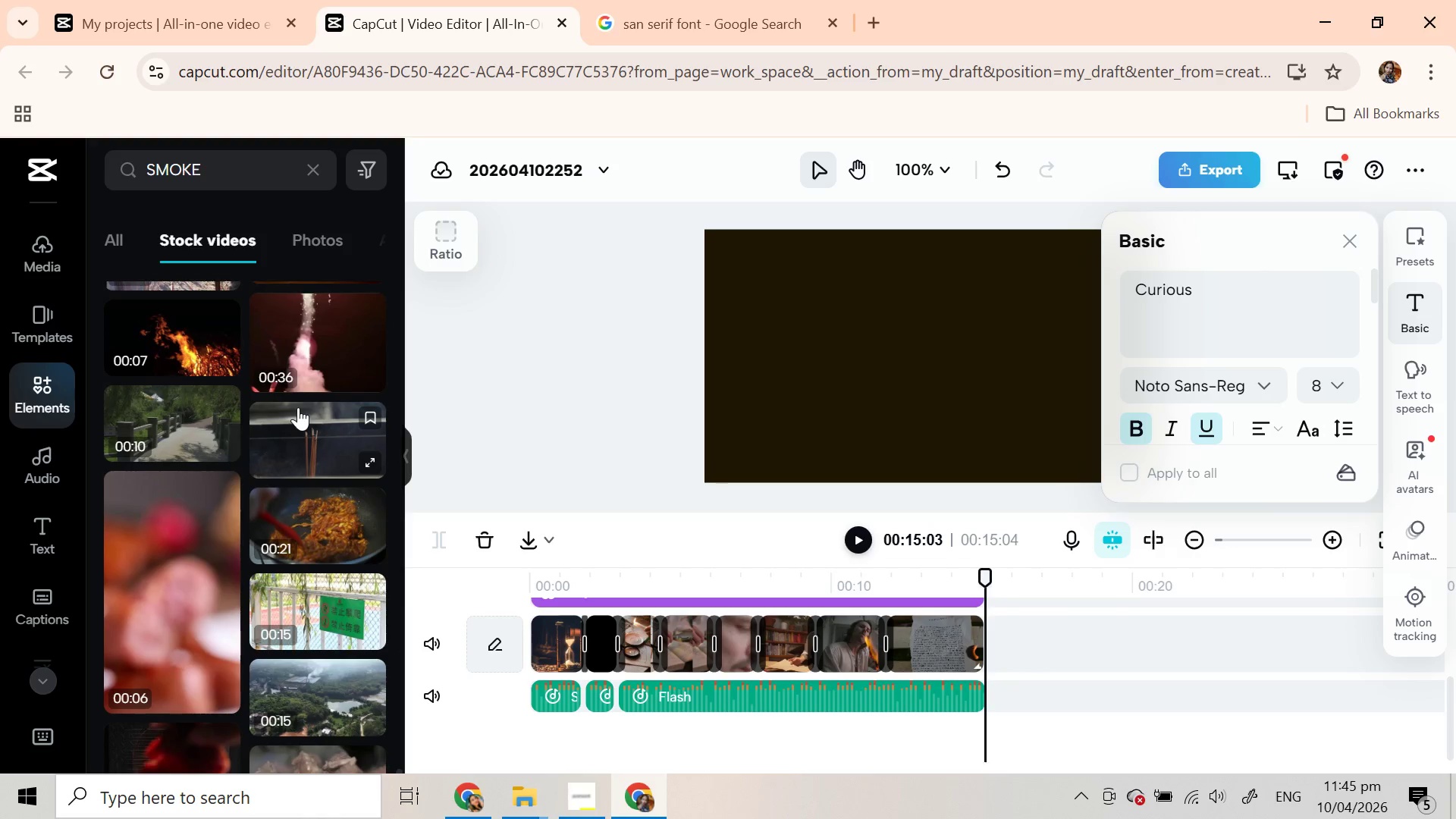 
scroll: coordinate [298, 407], scroll_direction: down, amount: 1.0
 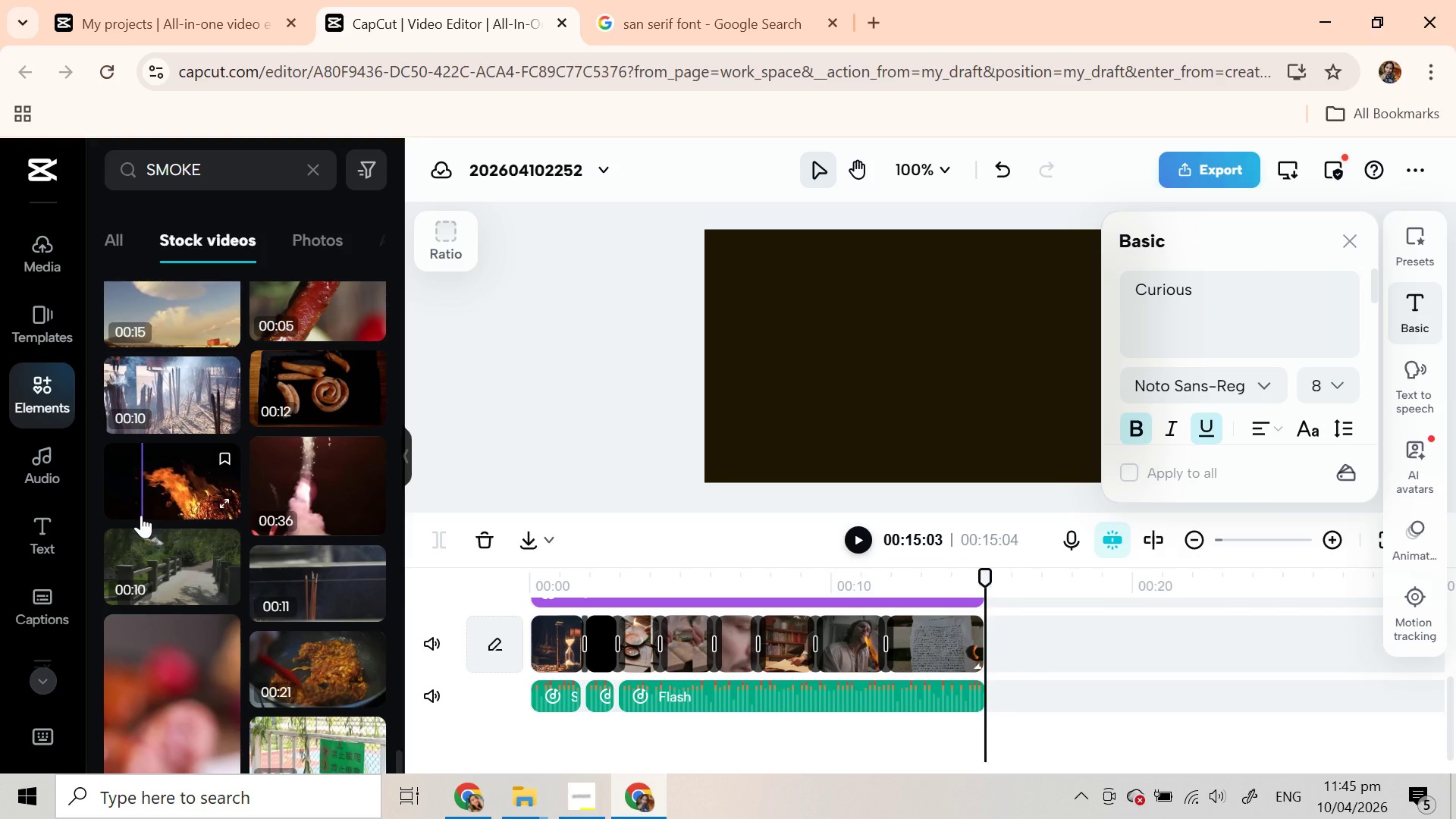 
scroll: coordinate [141, 515], scroll_direction: up, amount: 4.0
 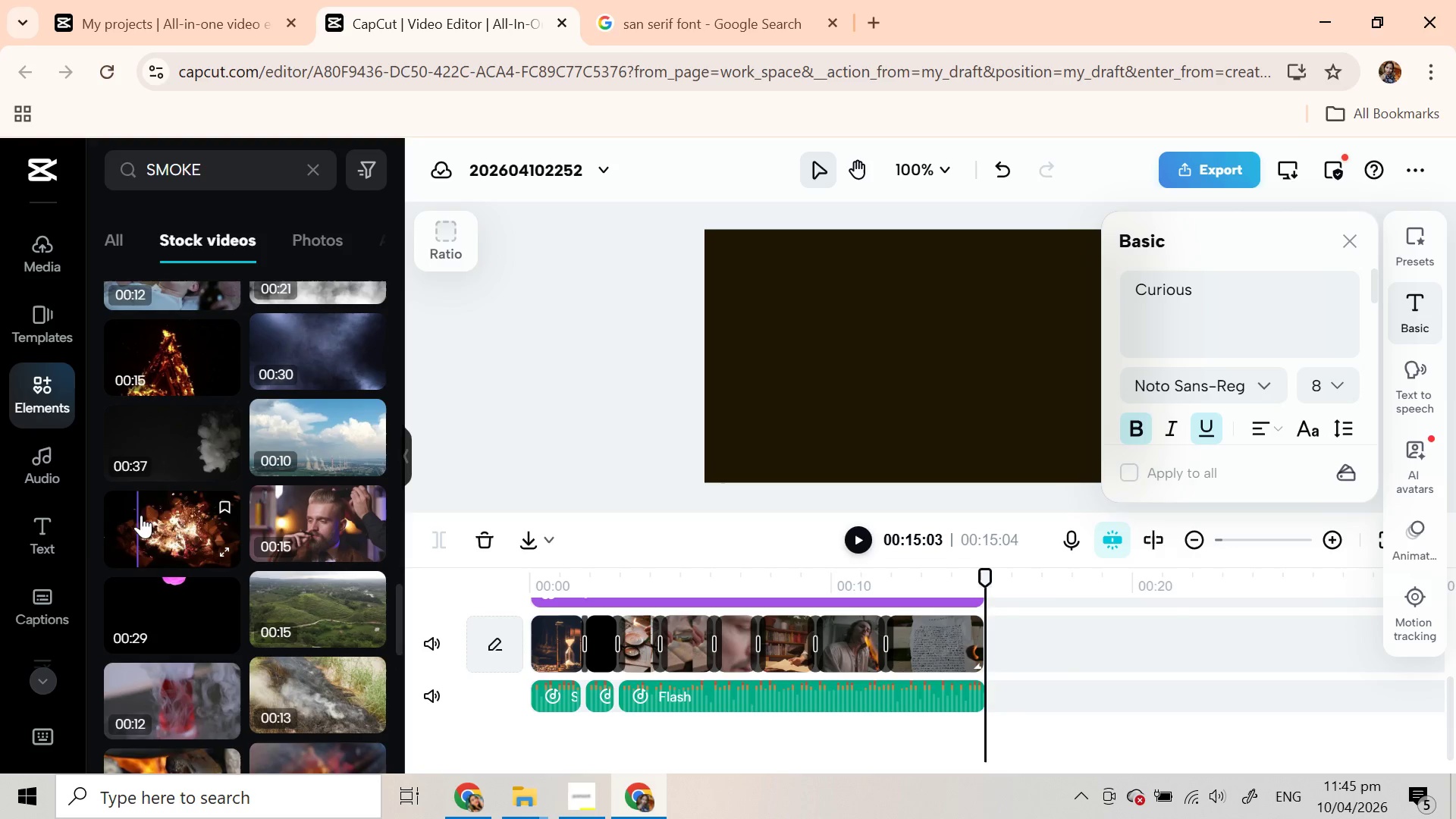 
mouse_move([161, 472])
 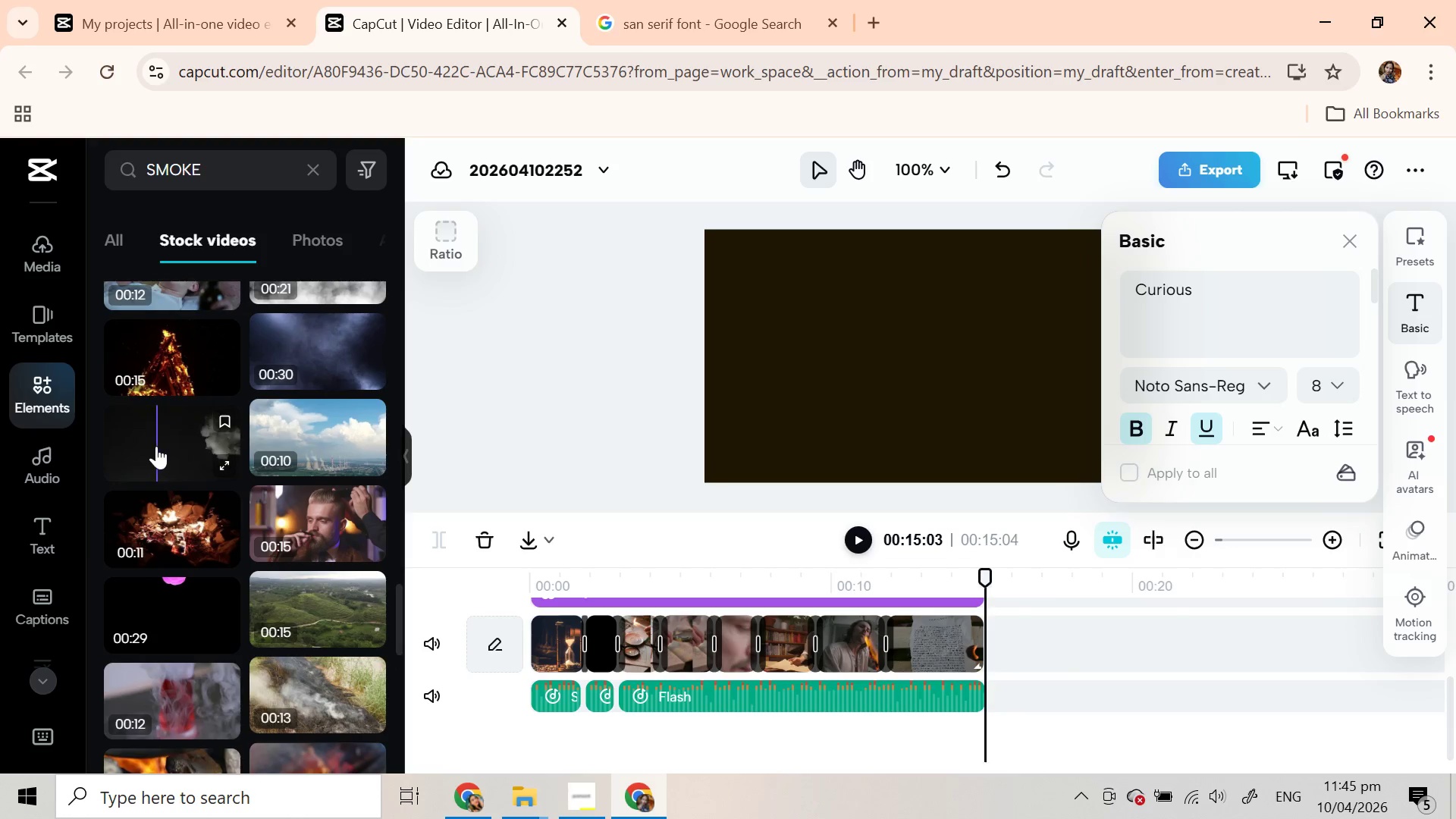 
left_click_drag(start_coordinate=[156, 446], to_coordinate=[989, 717])
 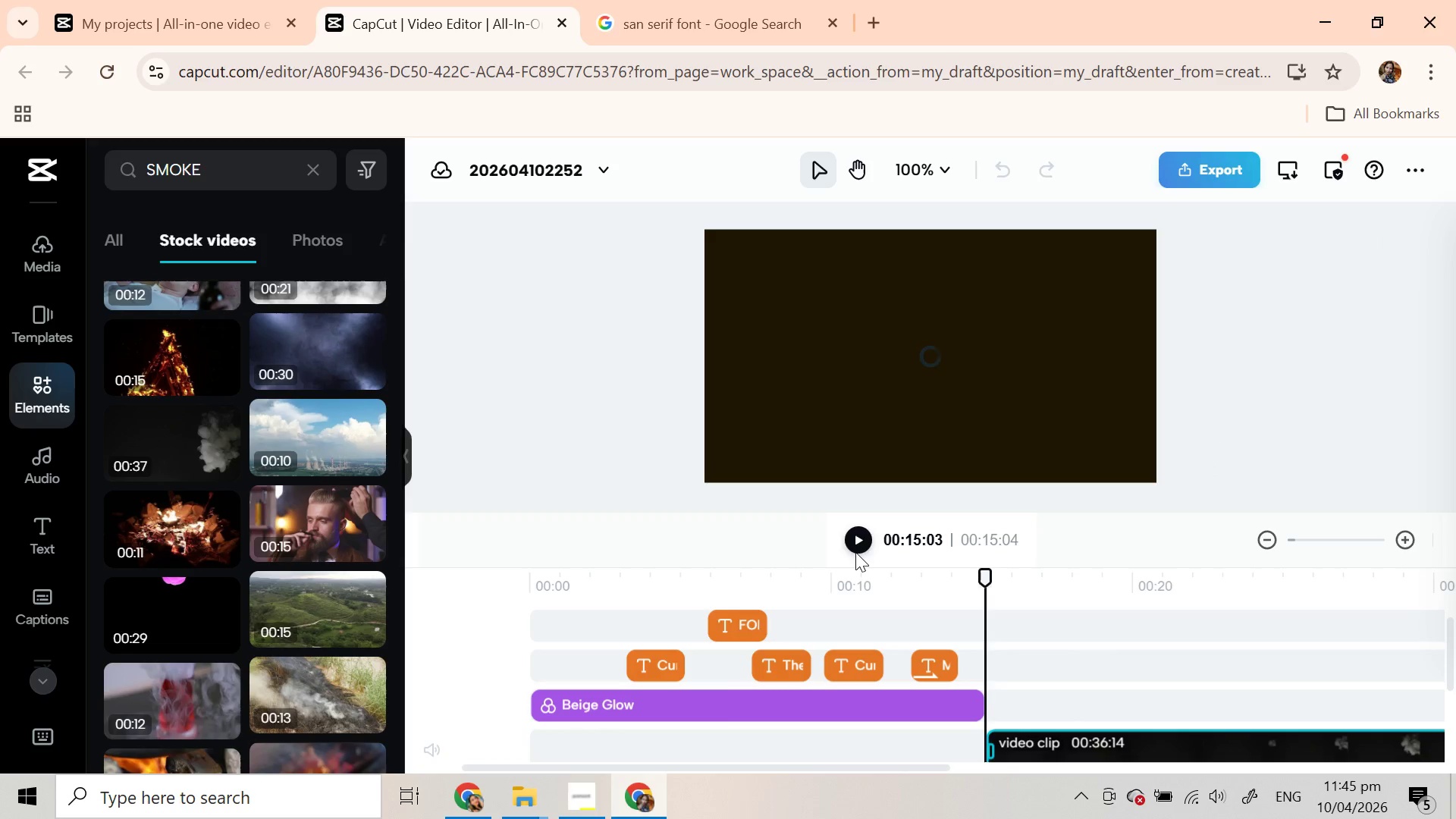 
left_click([857, 545])
 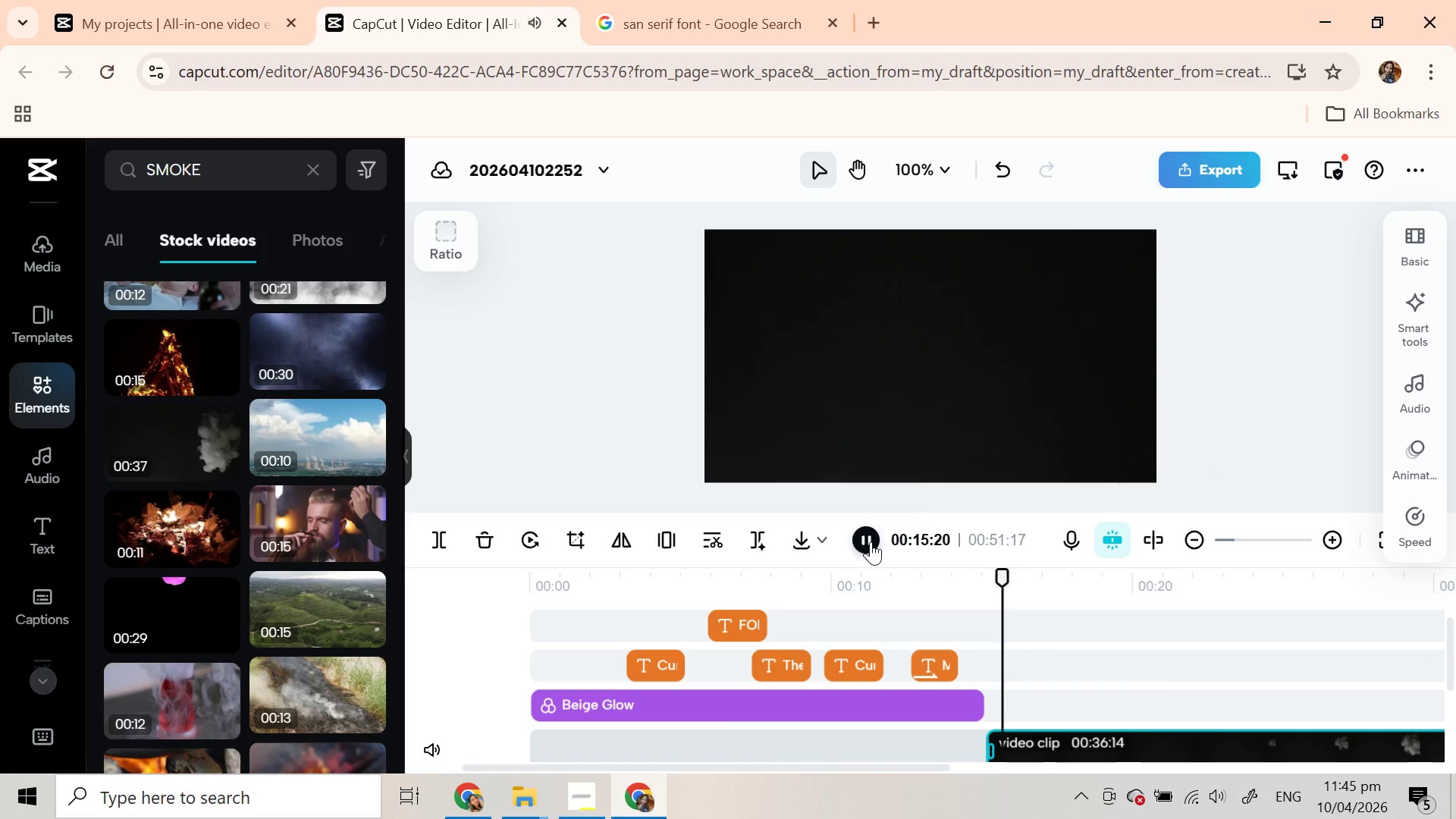 
wait(7.69)
 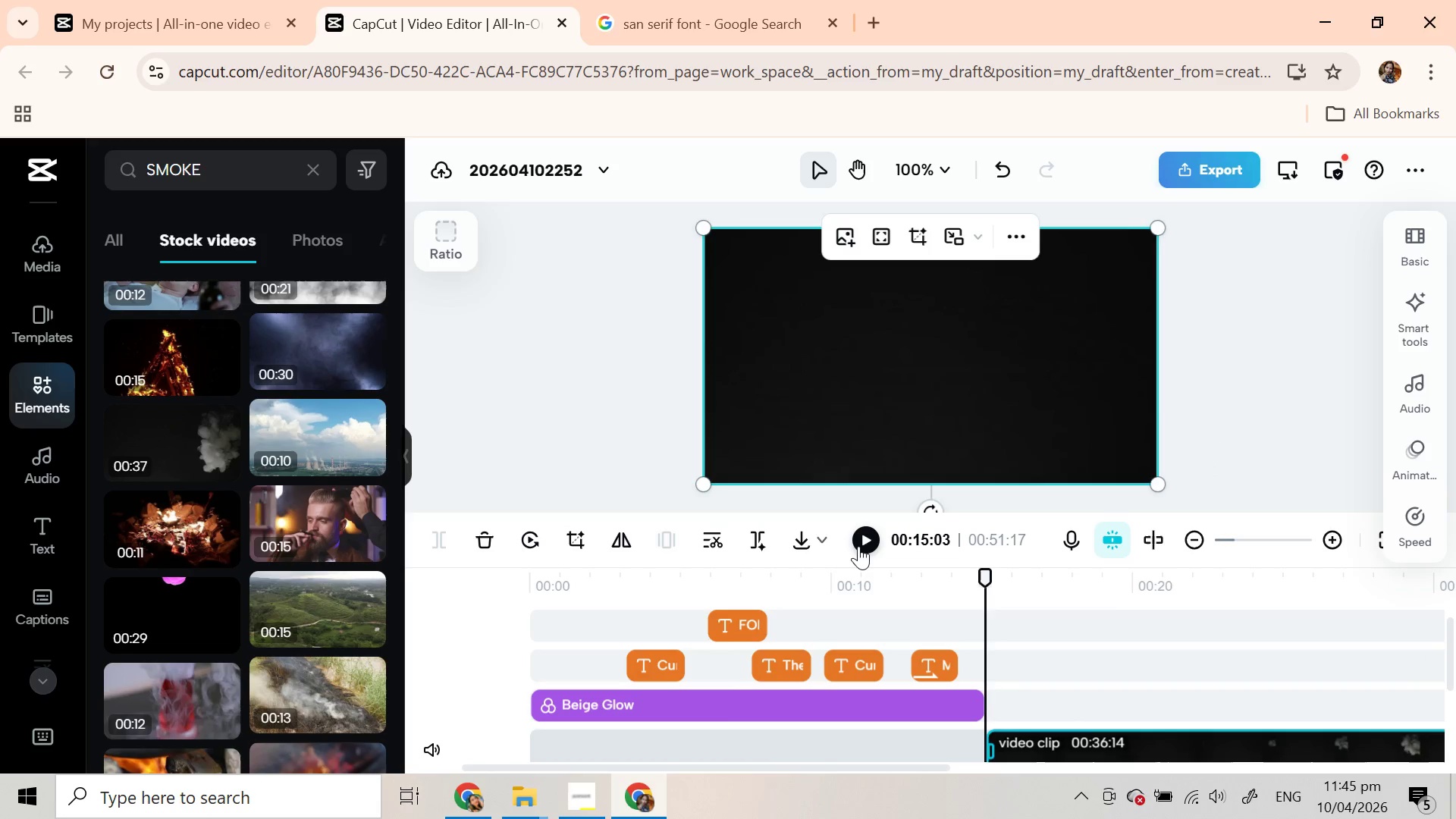 
left_click([871, 541])
 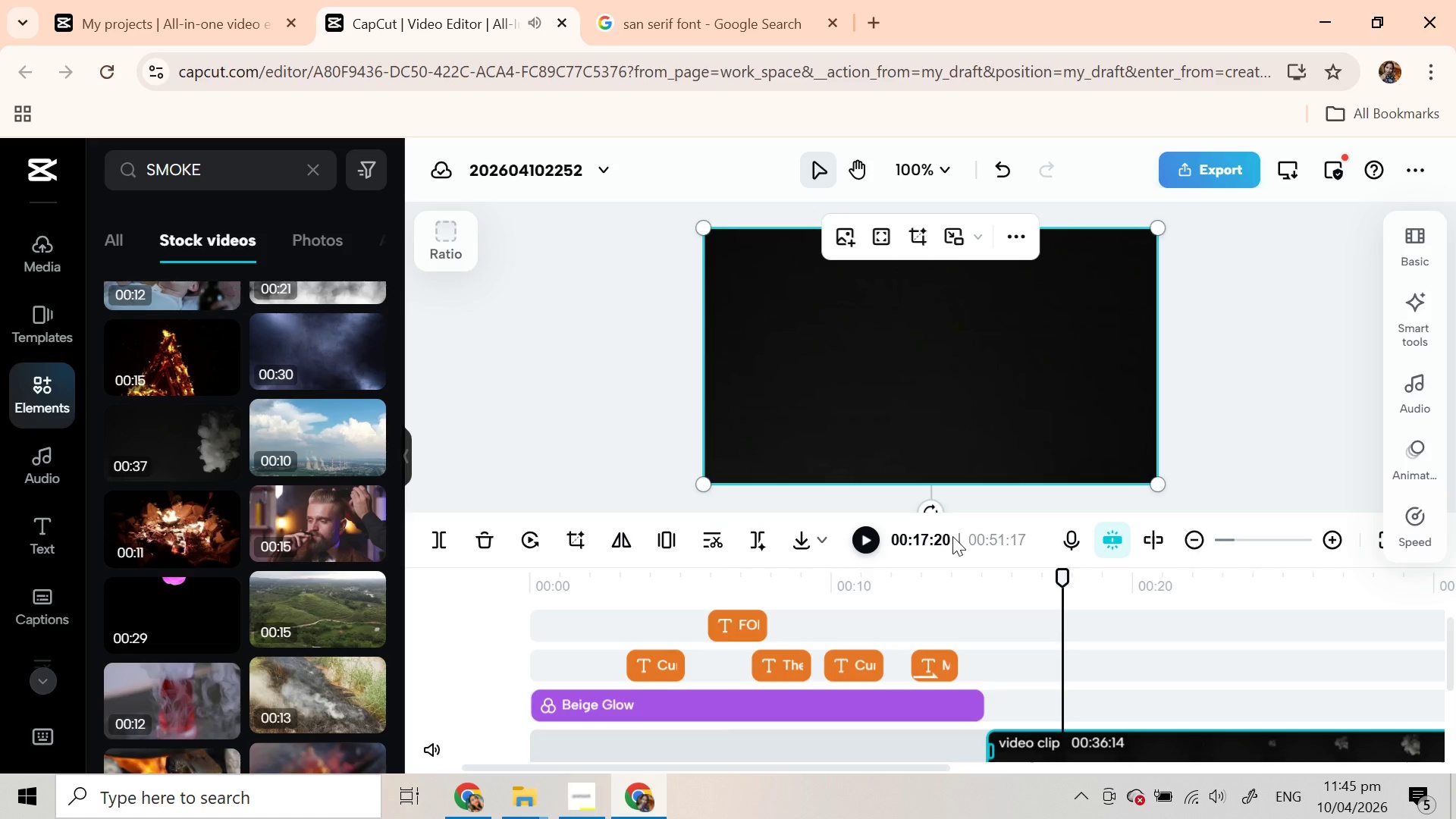 
scroll: coordinate [987, 559], scroll_direction: down, amount: 2.0
 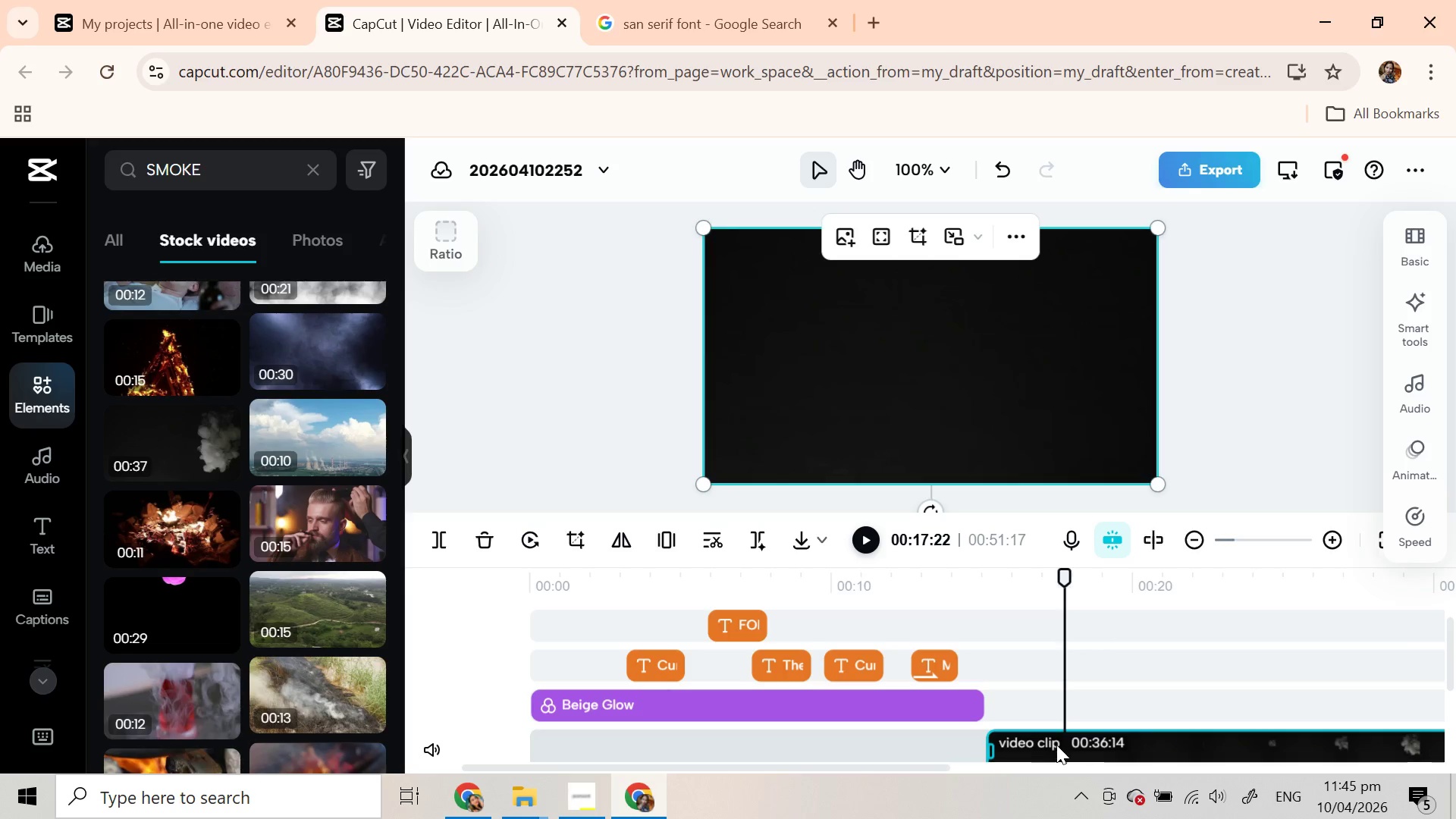 
left_click([1056, 745])
 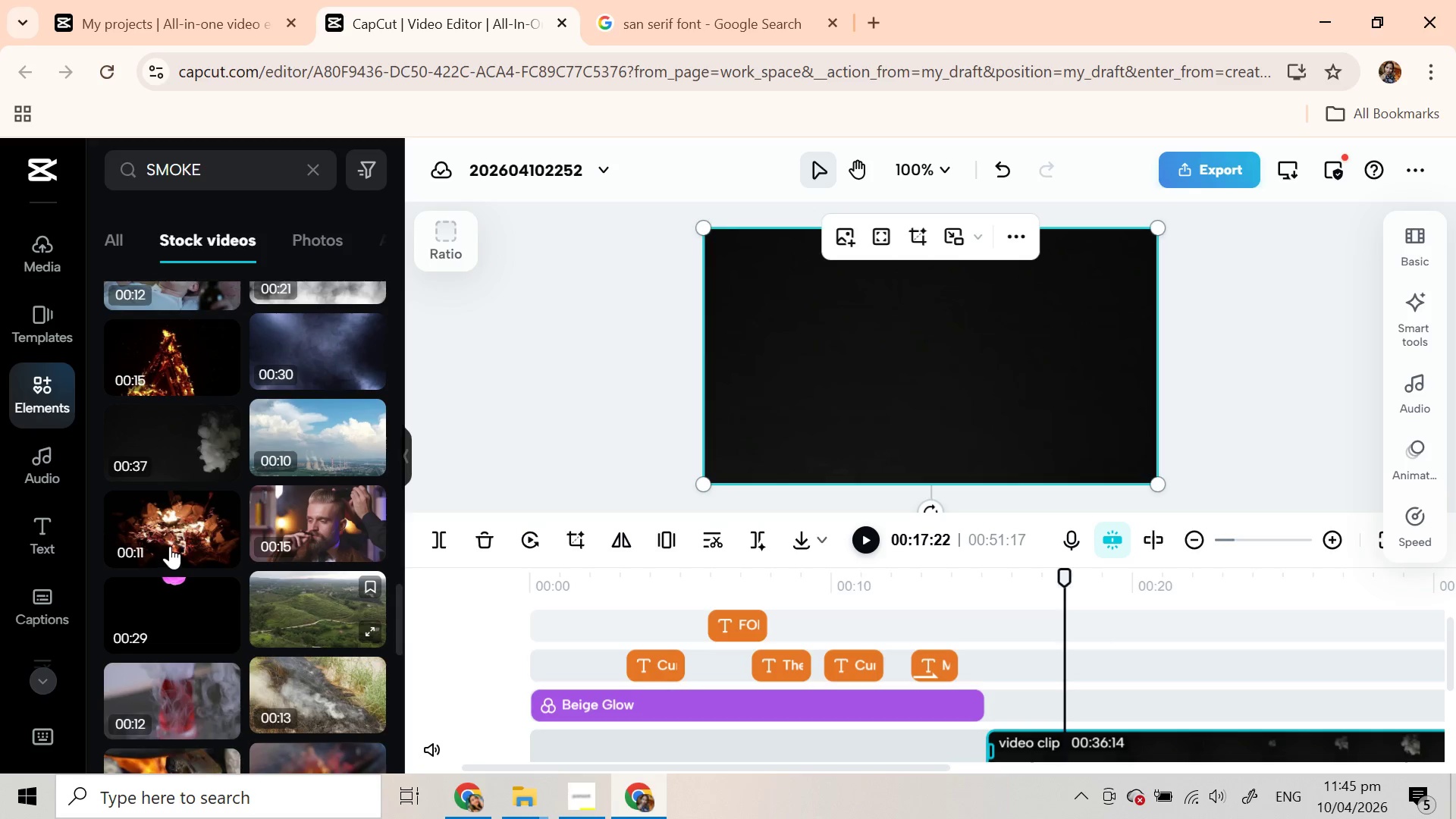 
scroll: coordinate [191, 445], scroll_direction: up, amount: 9.0
 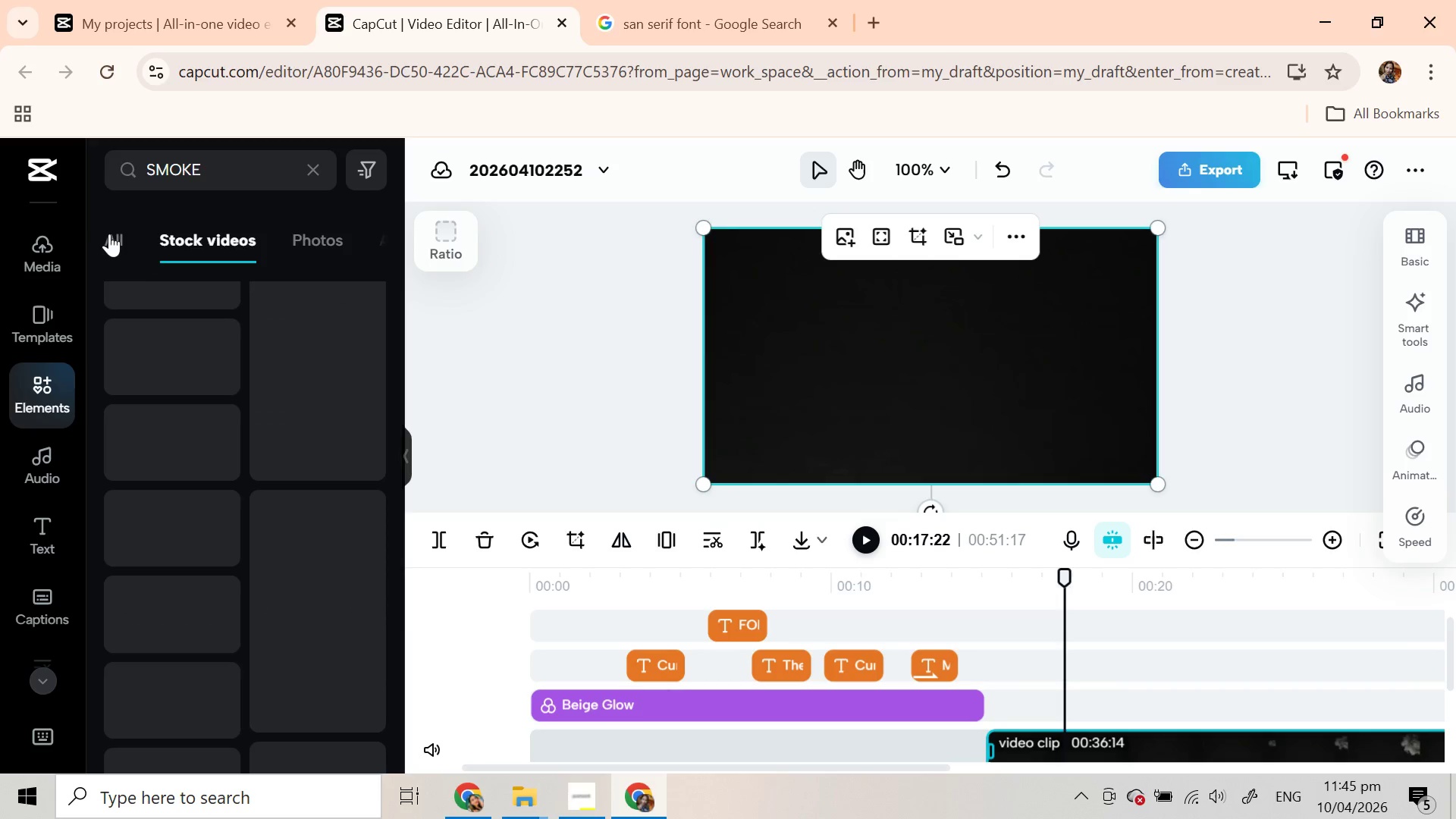 
left_click([112, 243])
 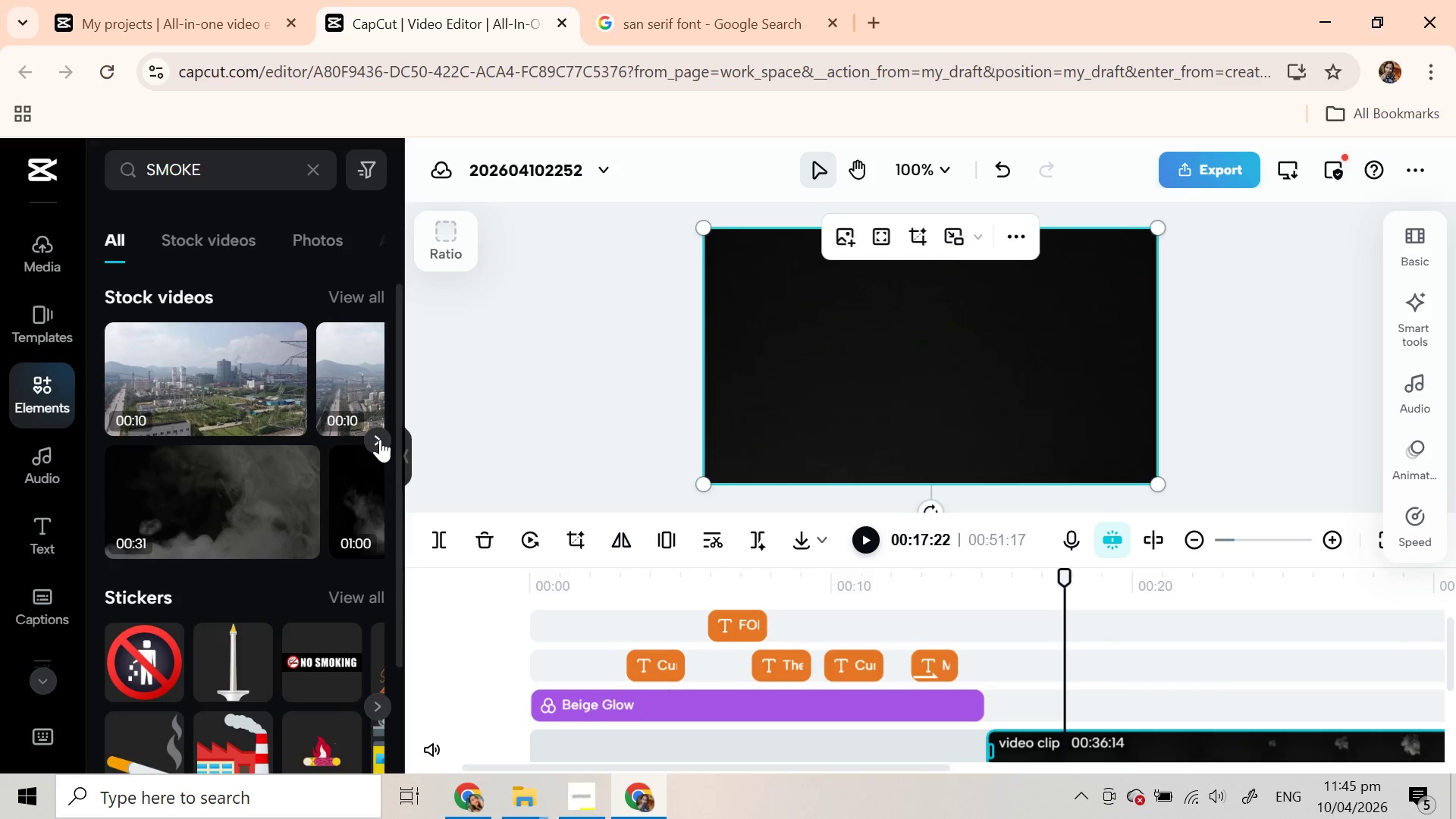 
wait(5.28)
 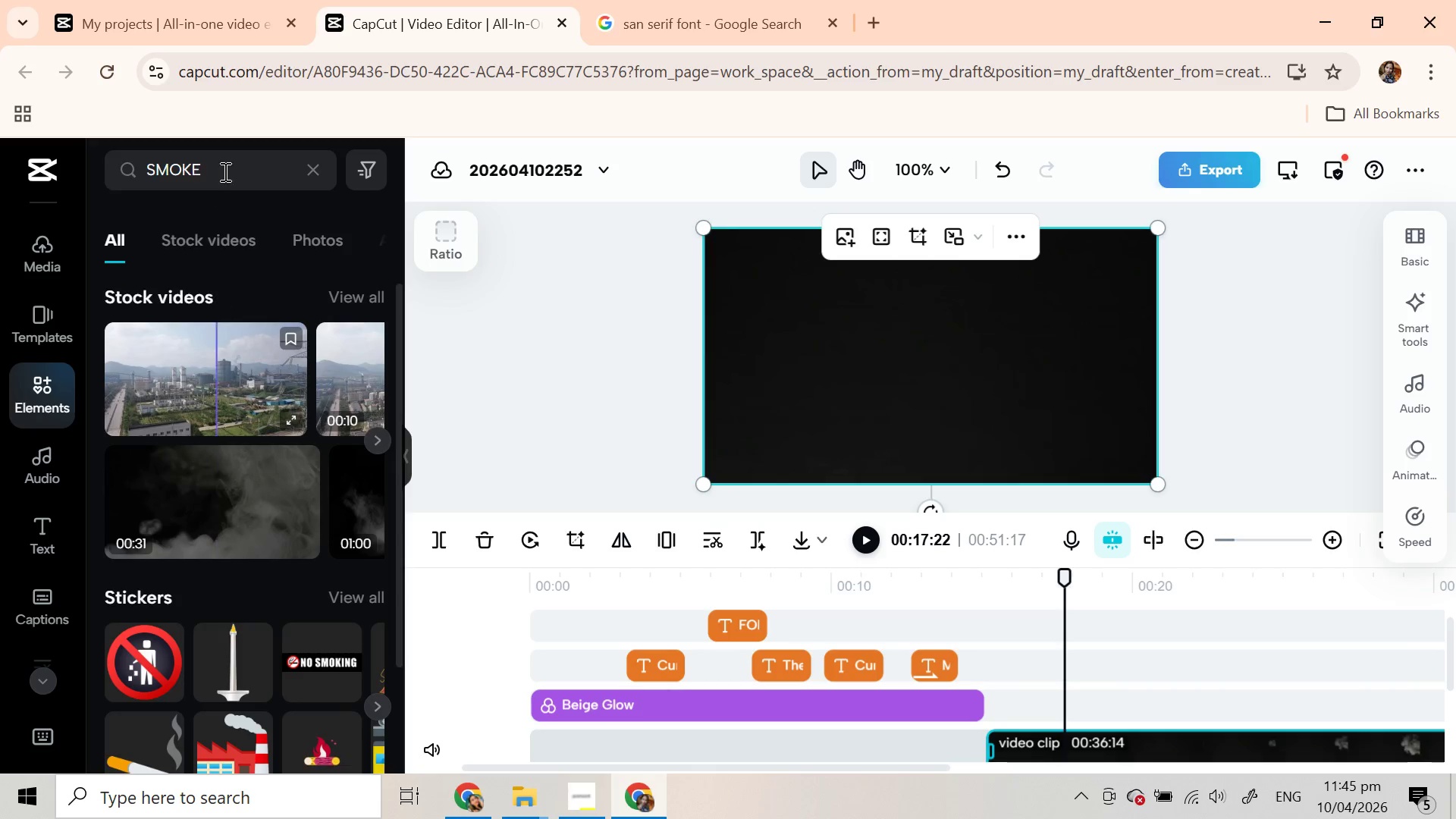 
left_click([378, 438])
 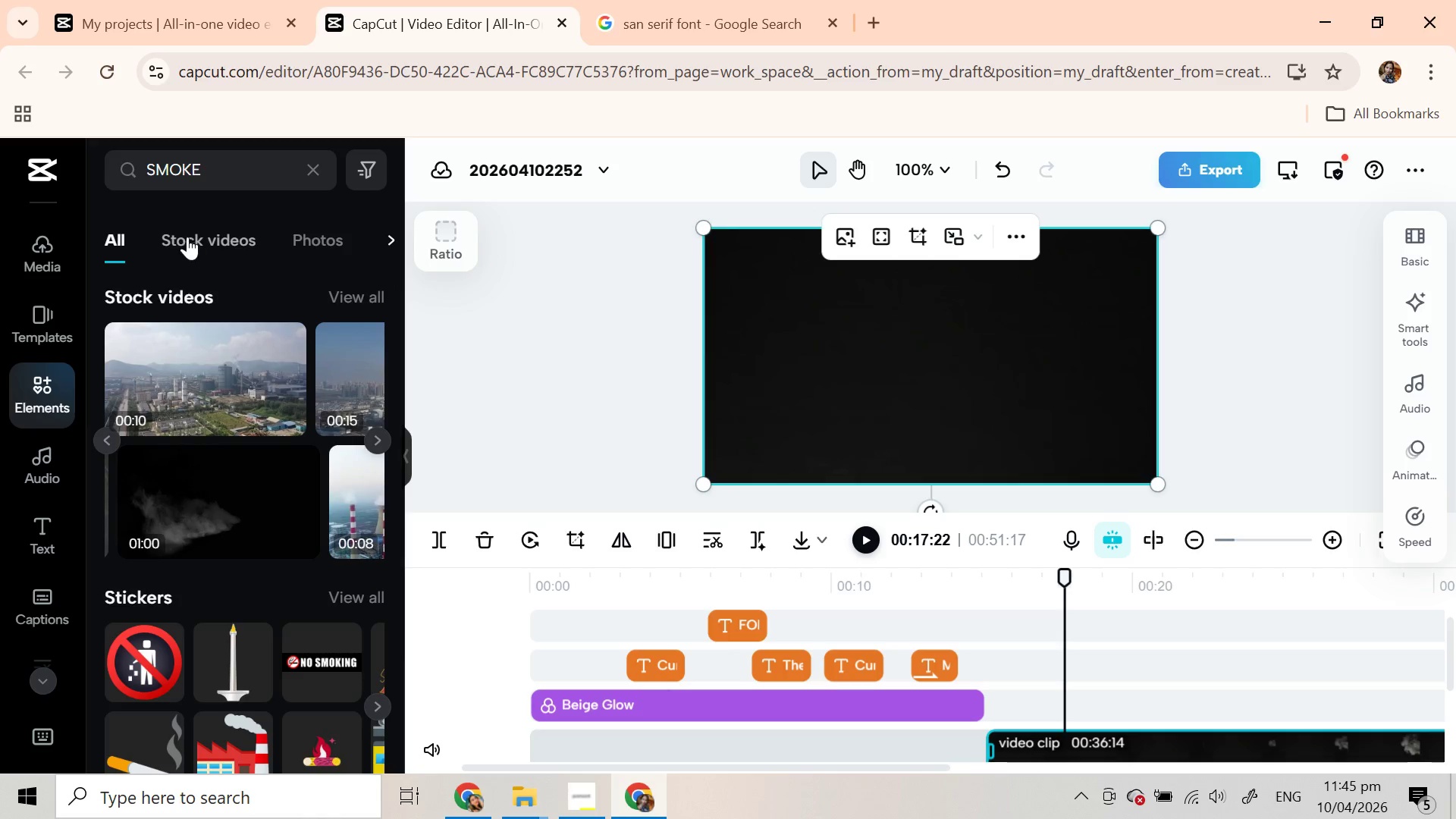 
double_click([172, 168])
 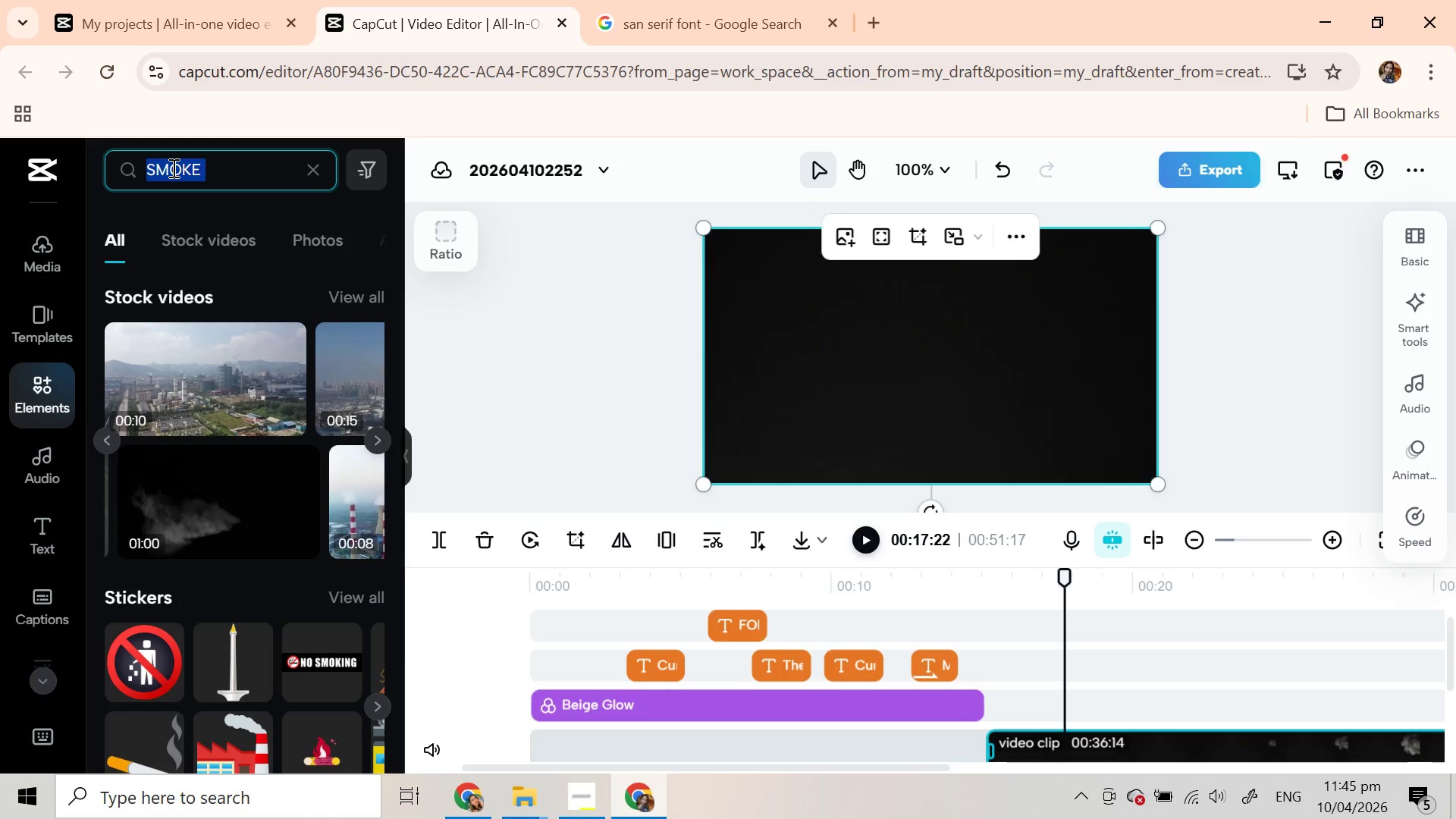 
triple_click([172, 168])
 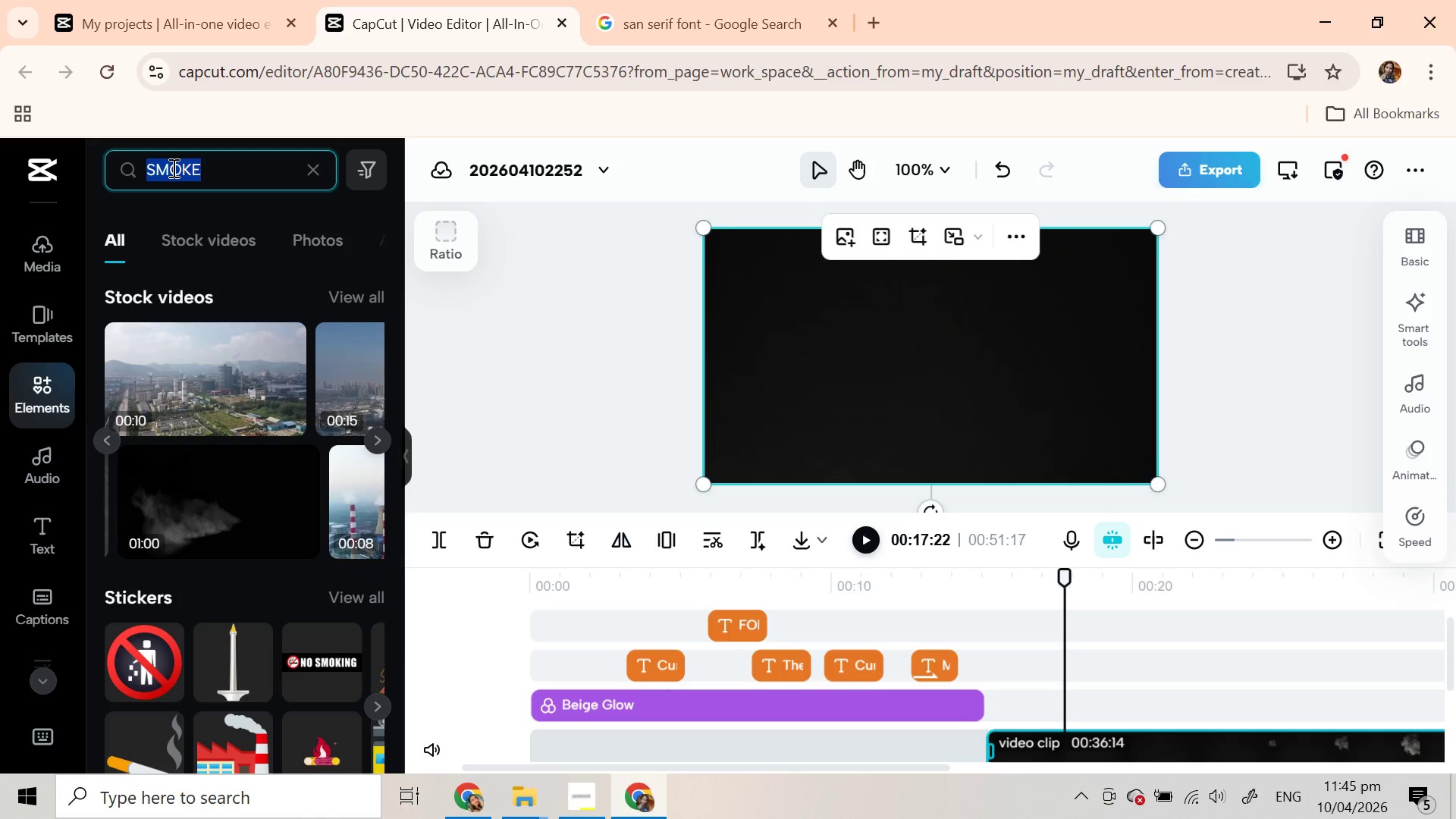 
key(Backspace)
type(BLAck)
 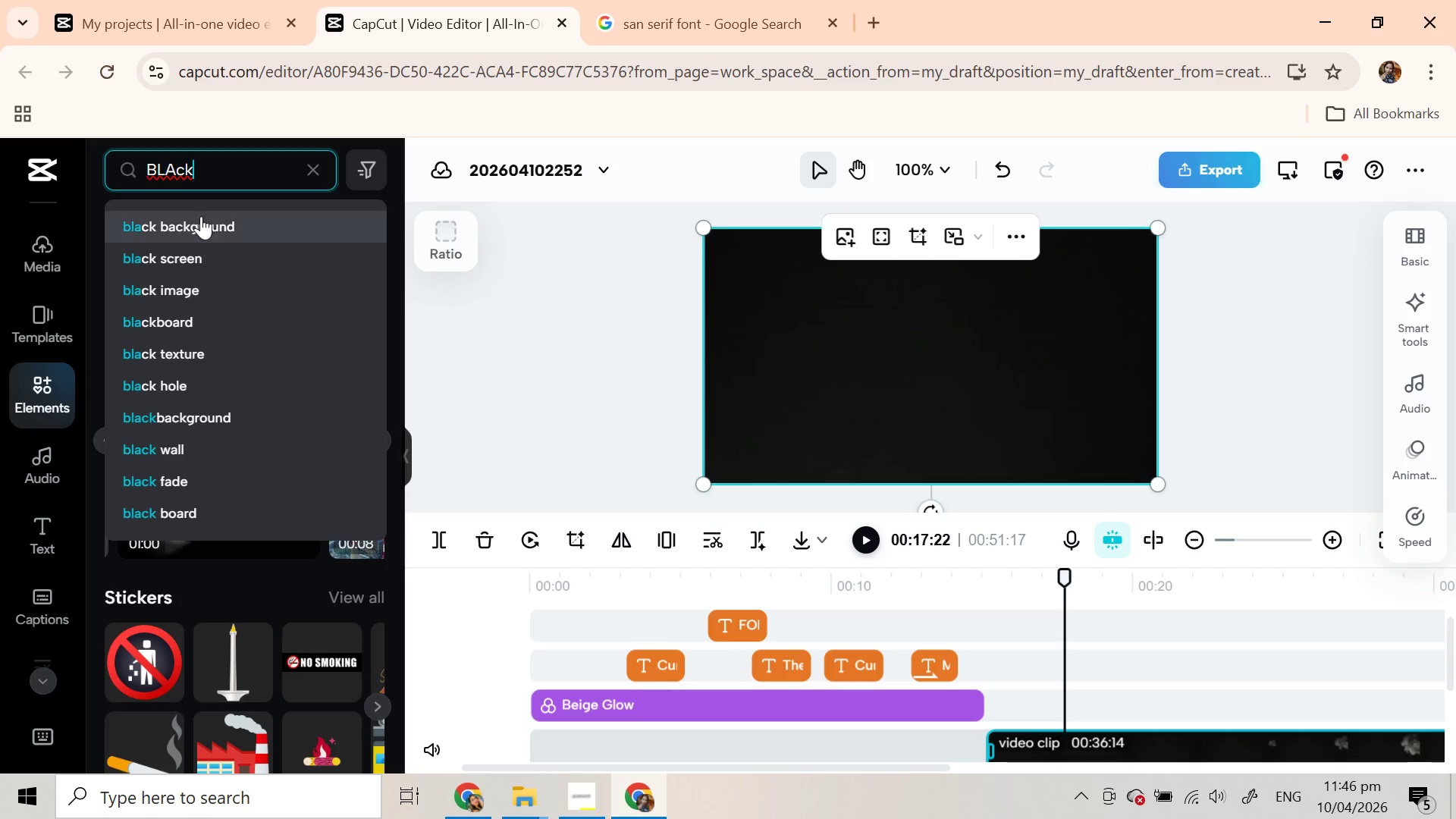 
left_click([196, 231])
 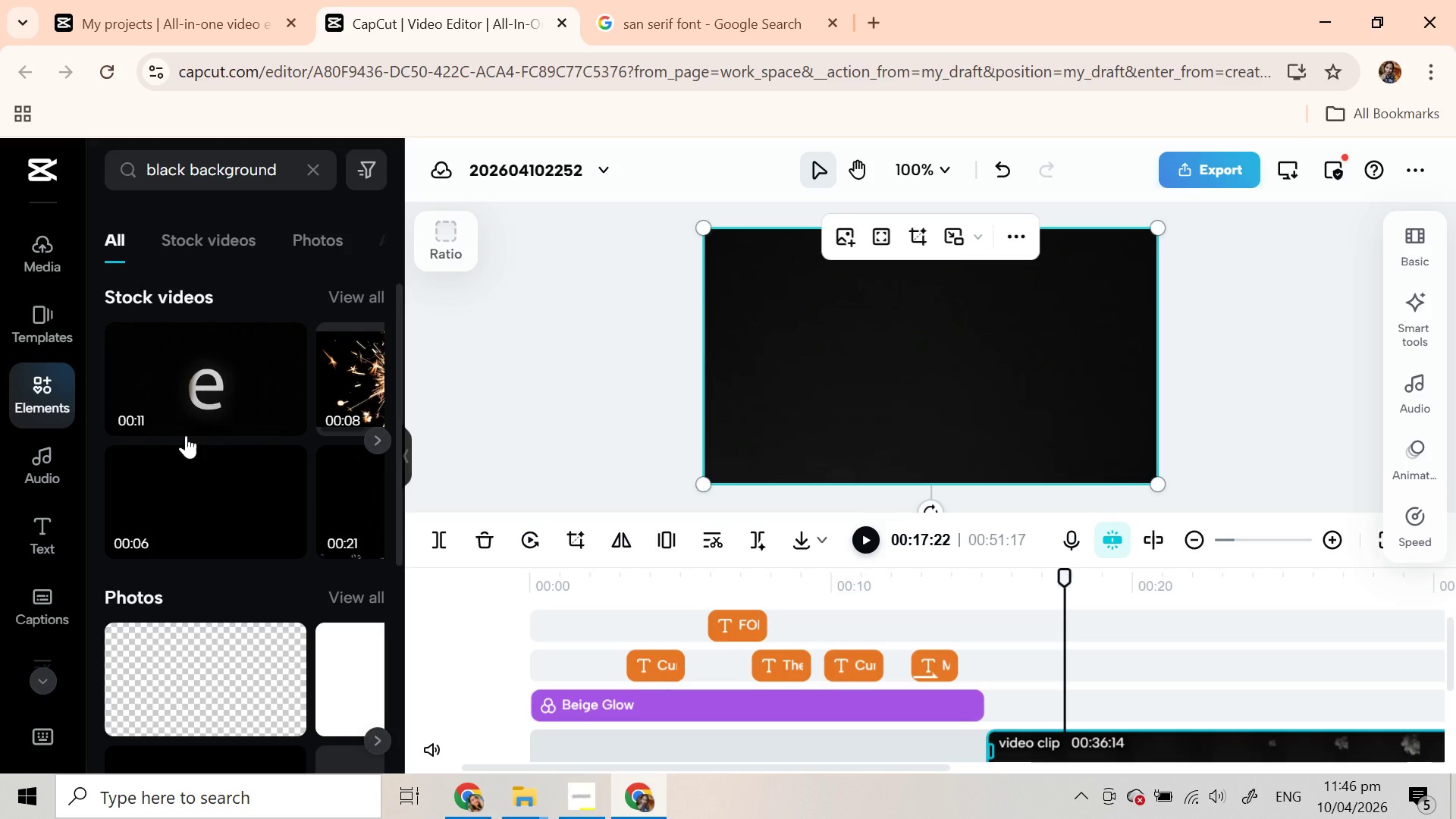 
wait(5.25)
 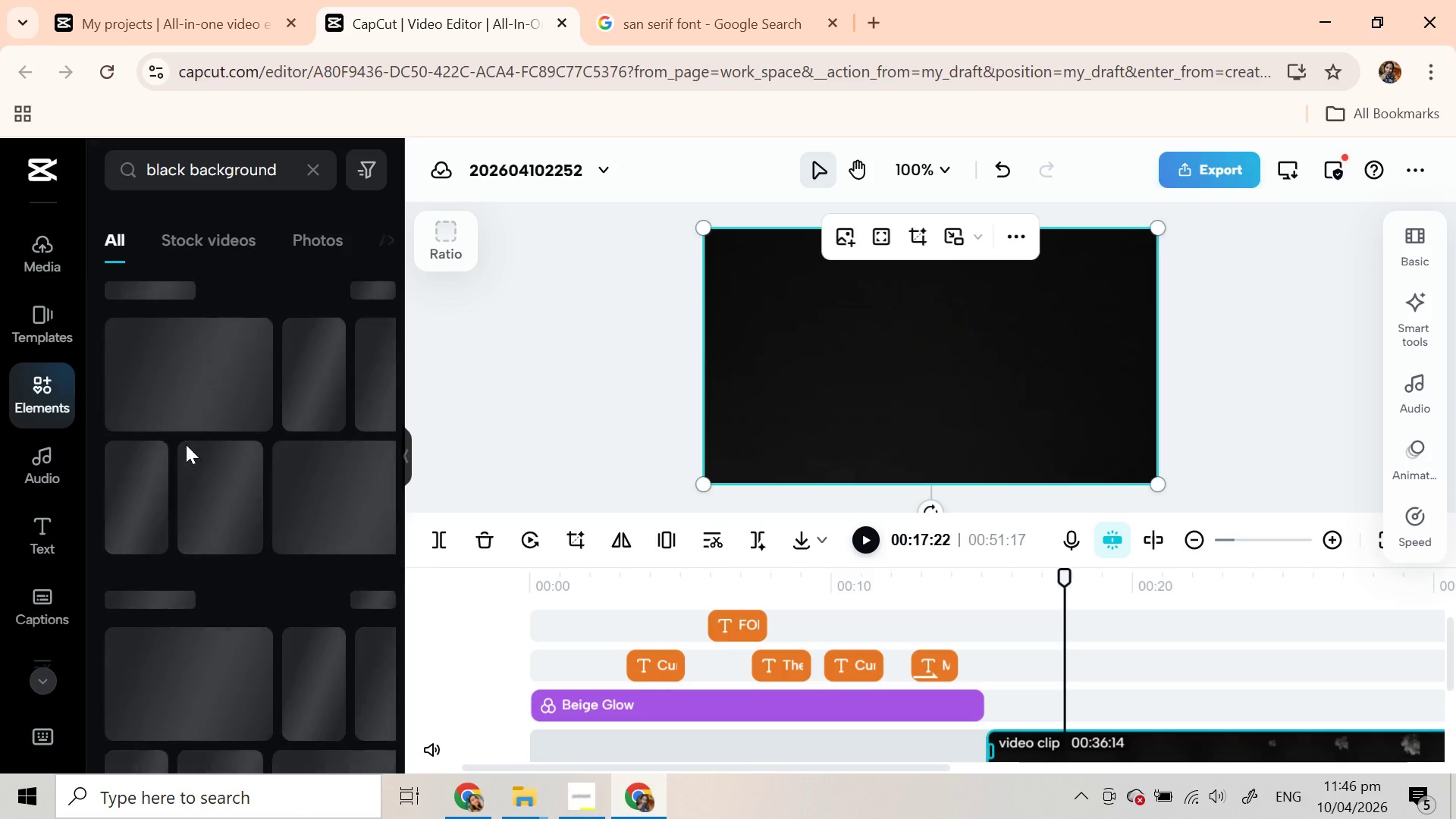 
scroll: coordinate [186, 435], scroll_direction: down, amount: 2.0
 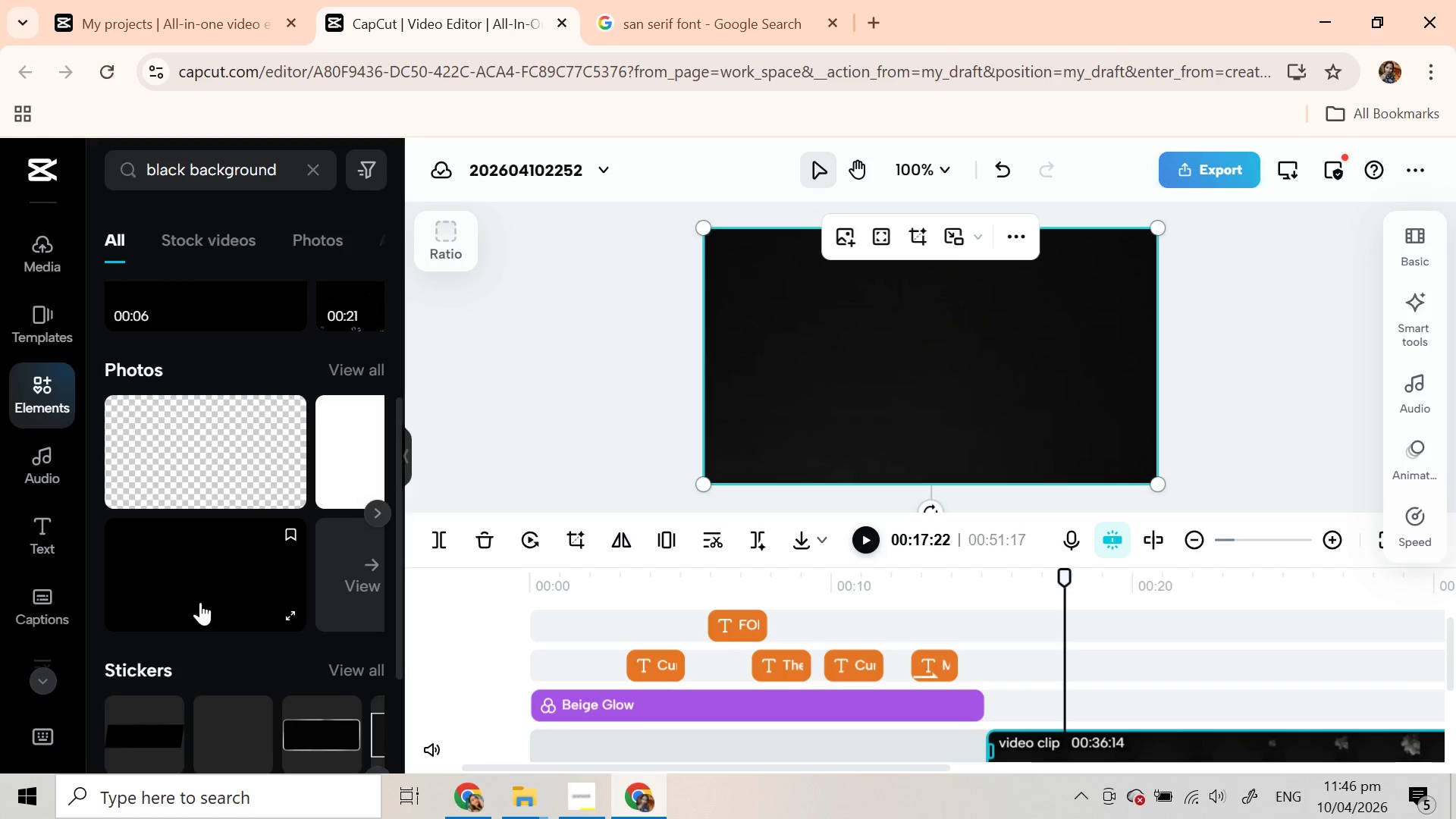 
left_click_drag(start_coordinate=[199, 599], to_coordinate=[983, 715])
 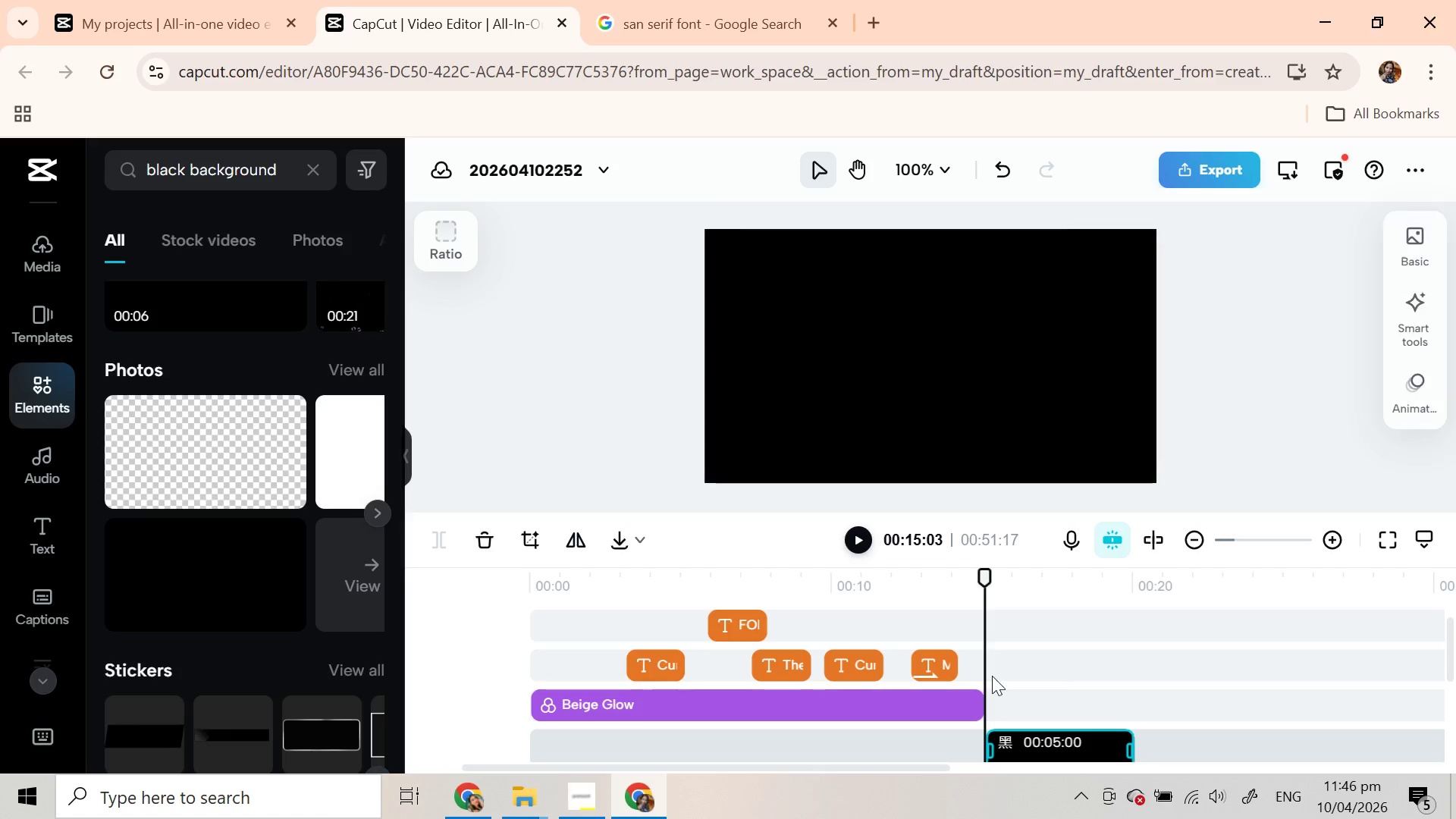 
scroll: coordinate [993, 688], scroll_direction: down, amount: 2.0
 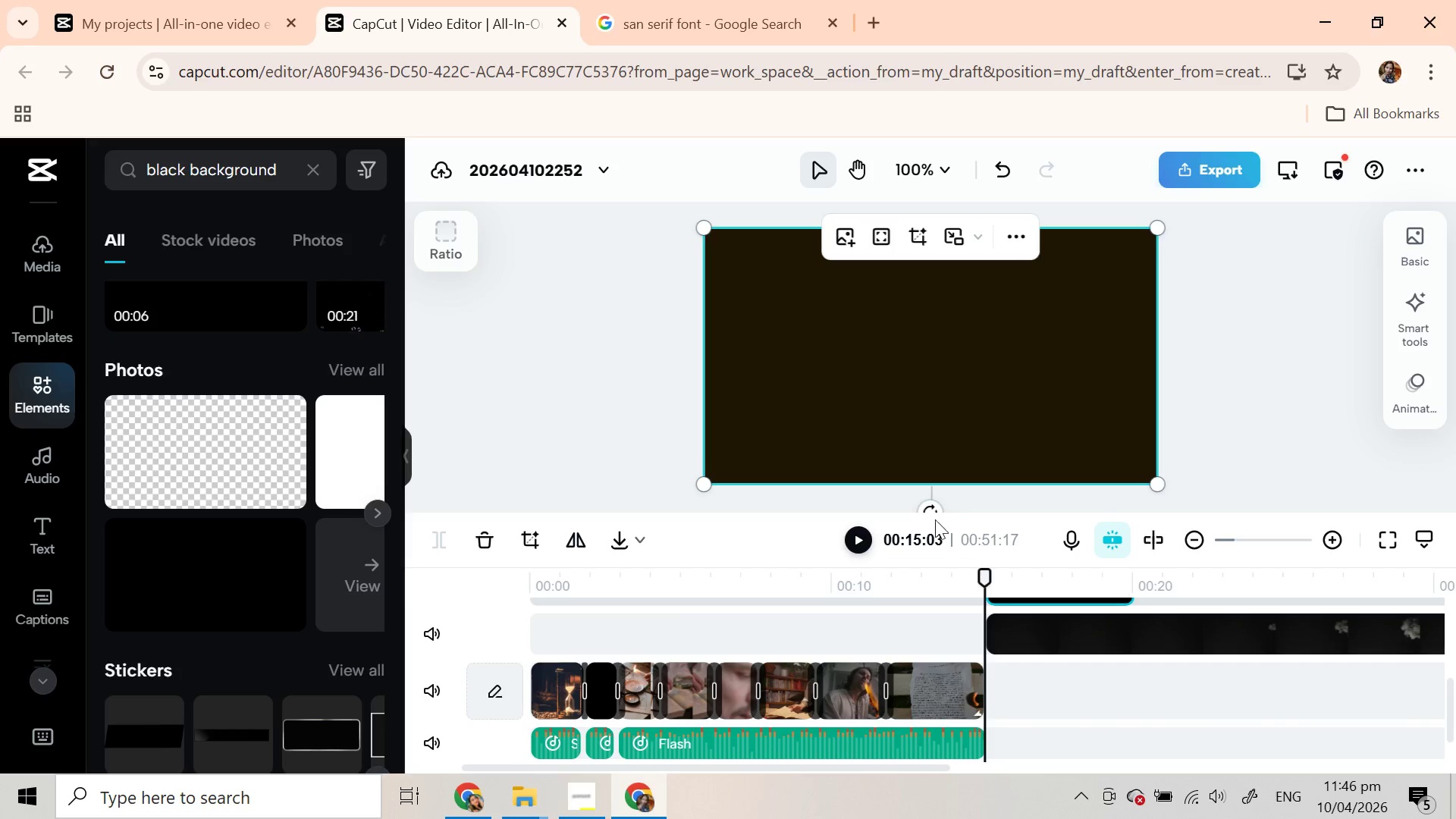 
left_click([865, 538])
 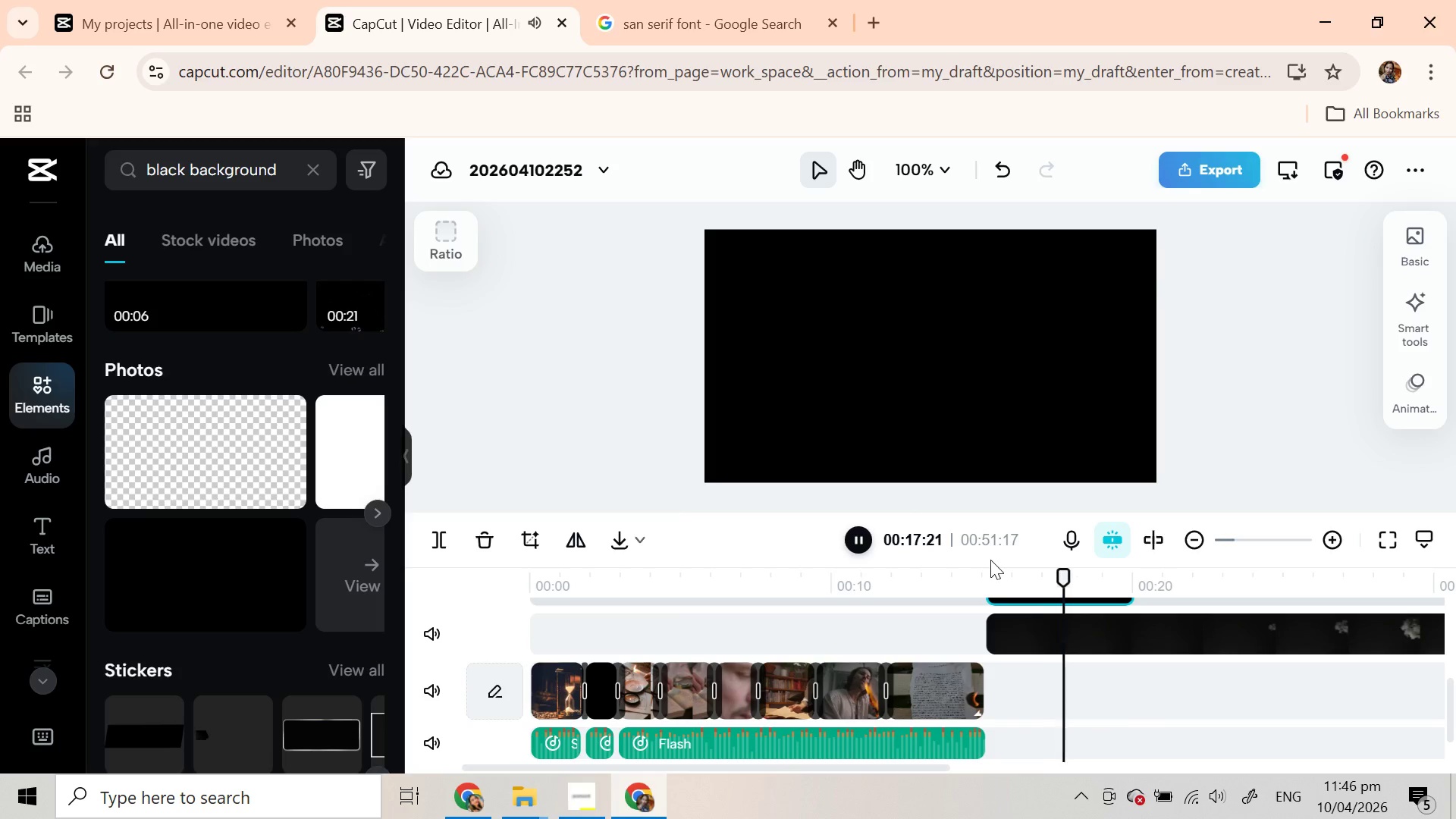 
left_click([1297, 623])
 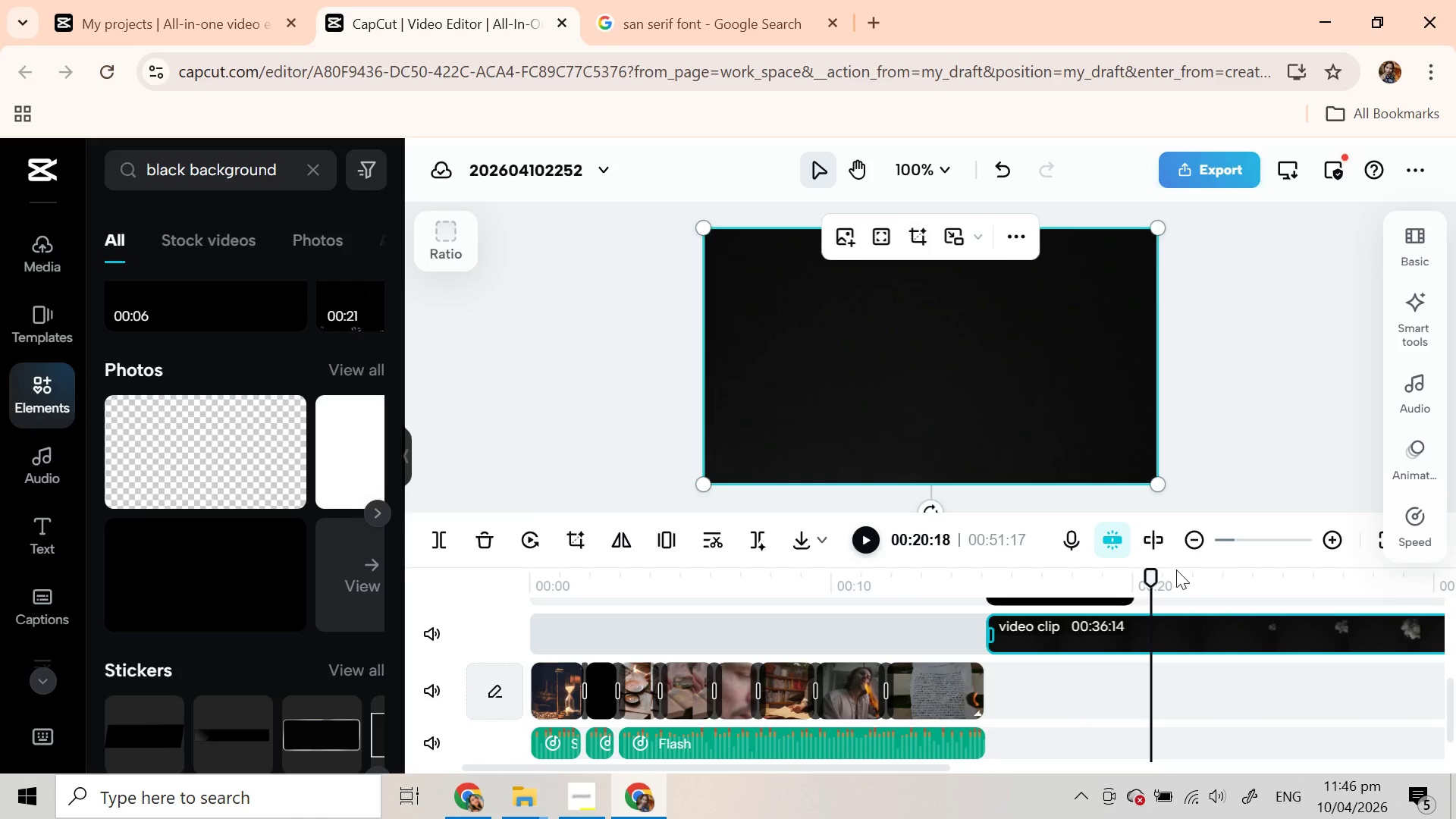 
left_click_drag(start_coordinate=[1153, 576], to_coordinate=[1354, 598])
 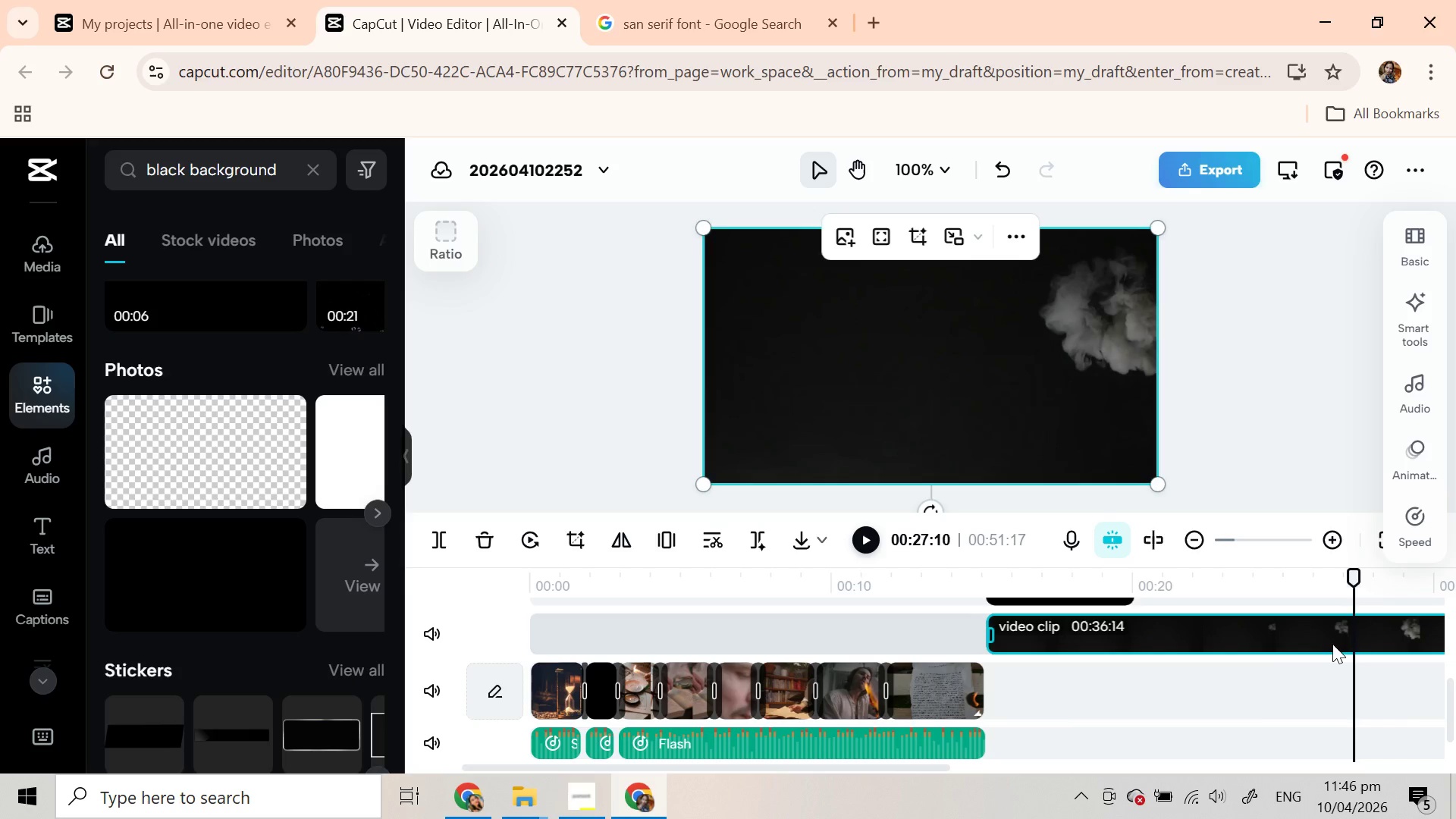 
left_click([1332, 644])
 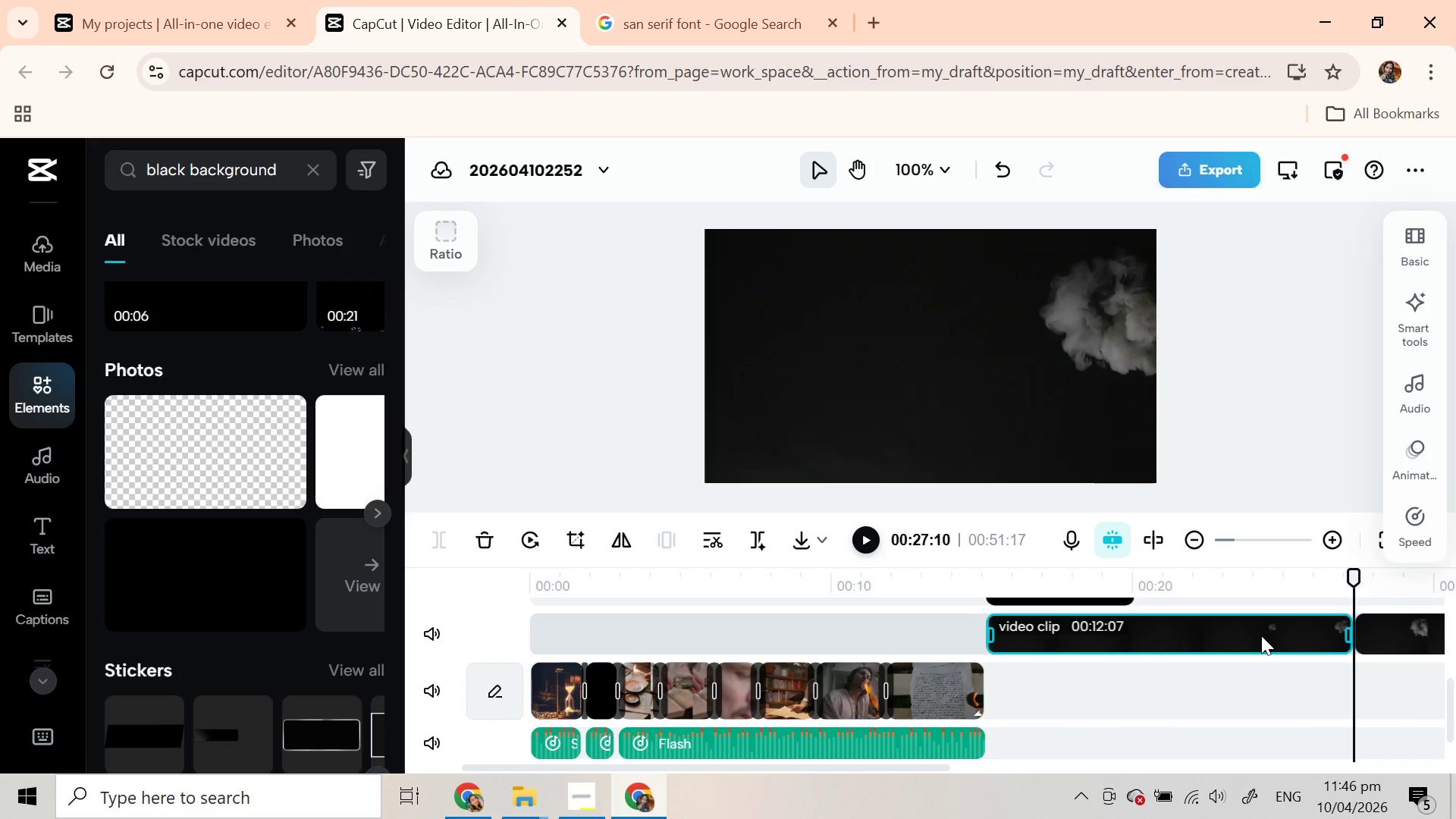 
left_click([486, 540])
 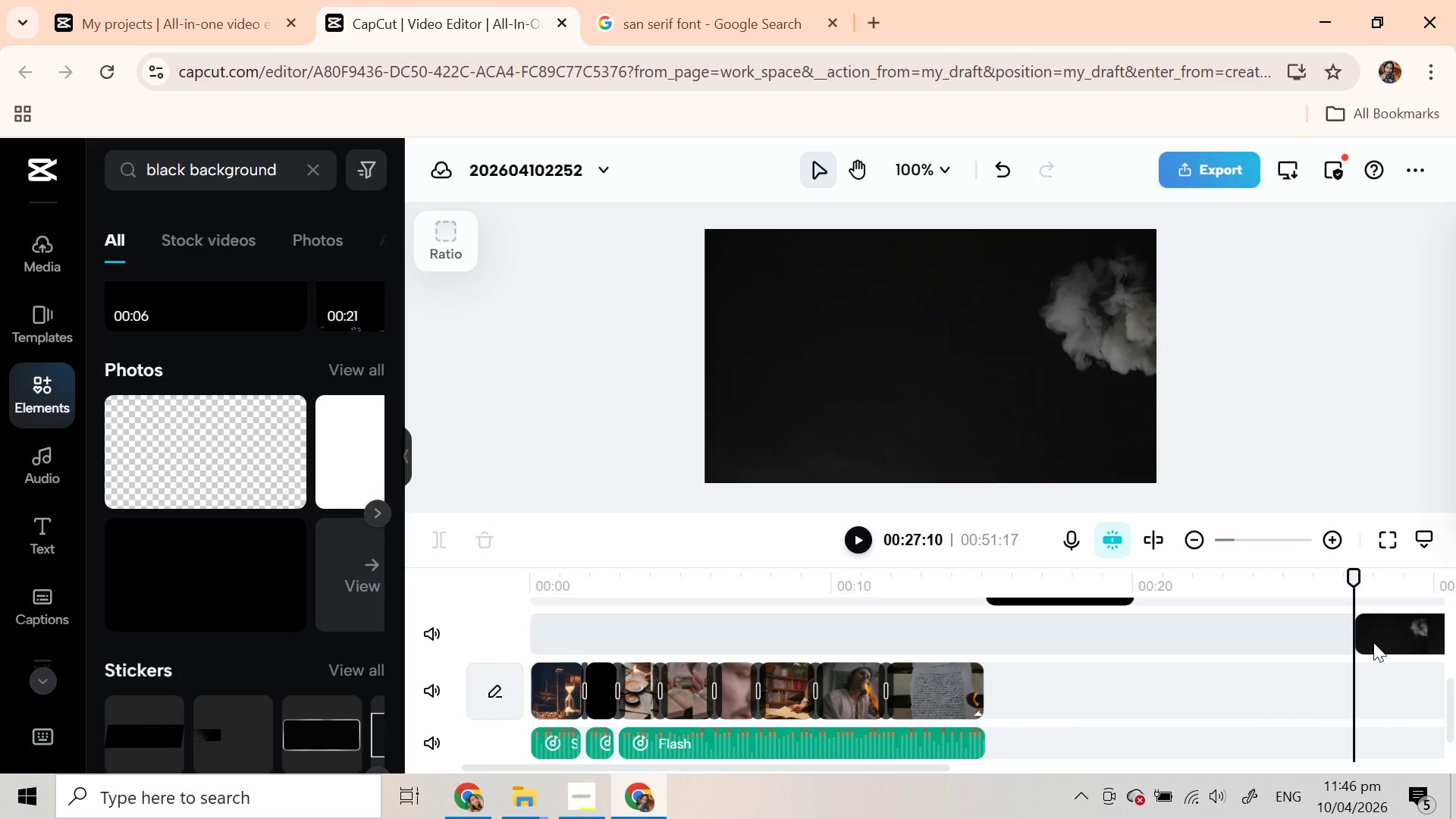 
left_click_drag(start_coordinate=[1373, 633], to_coordinate=[993, 694])
 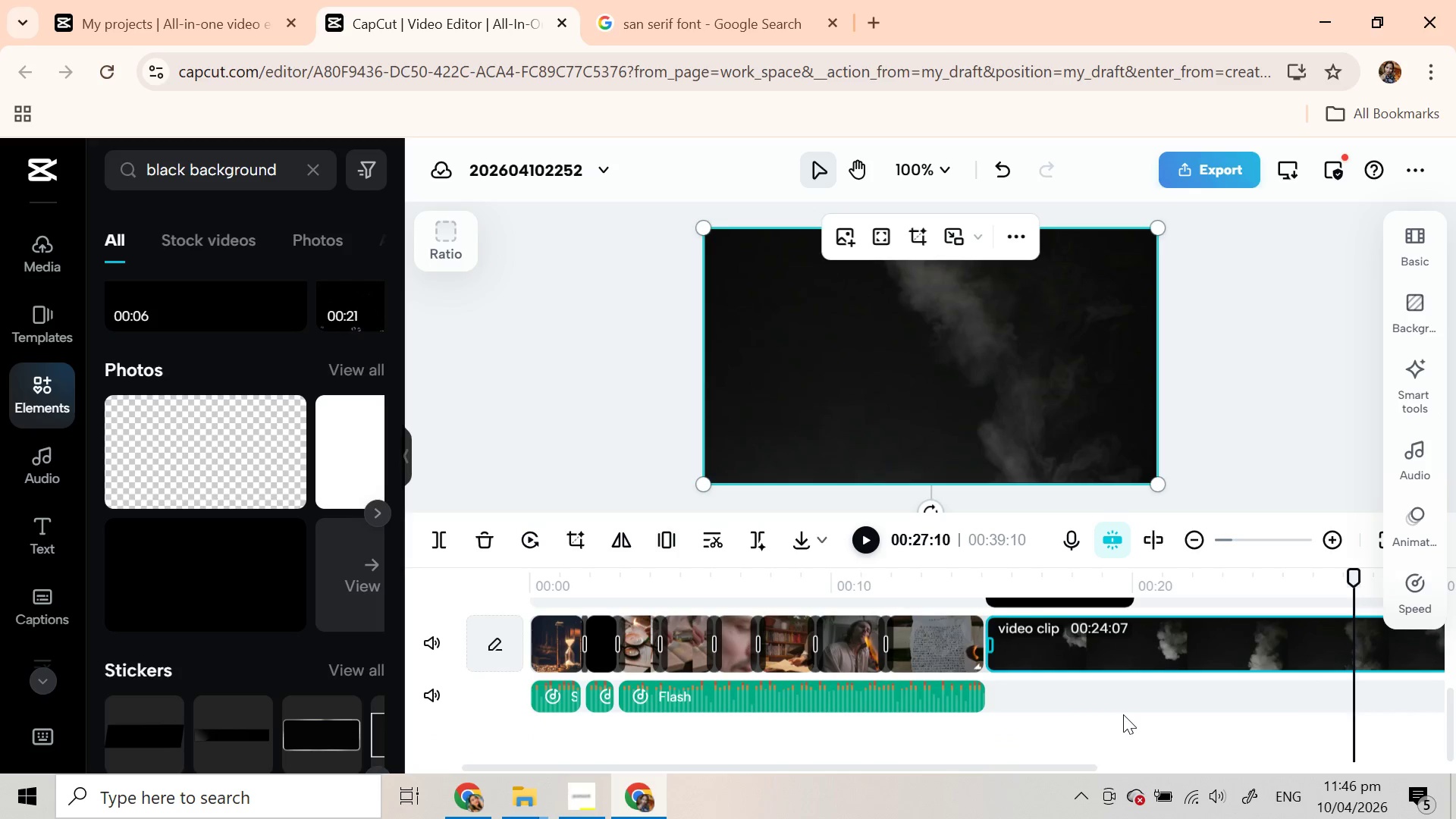 
scroll: coordinate [1123, 714], scroll_direction: up, amount: 1.0
 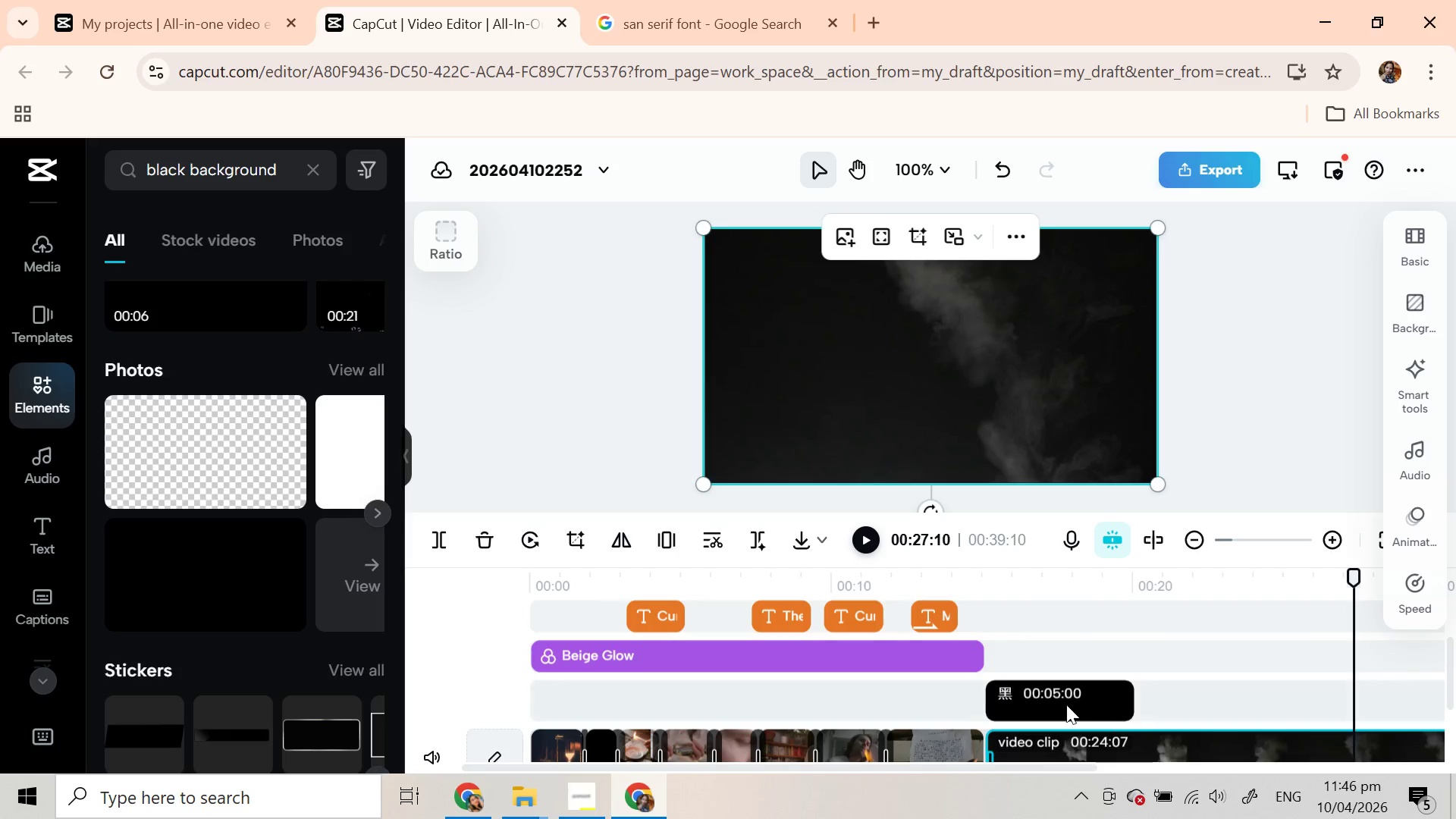 
left_click([1056, 704])
 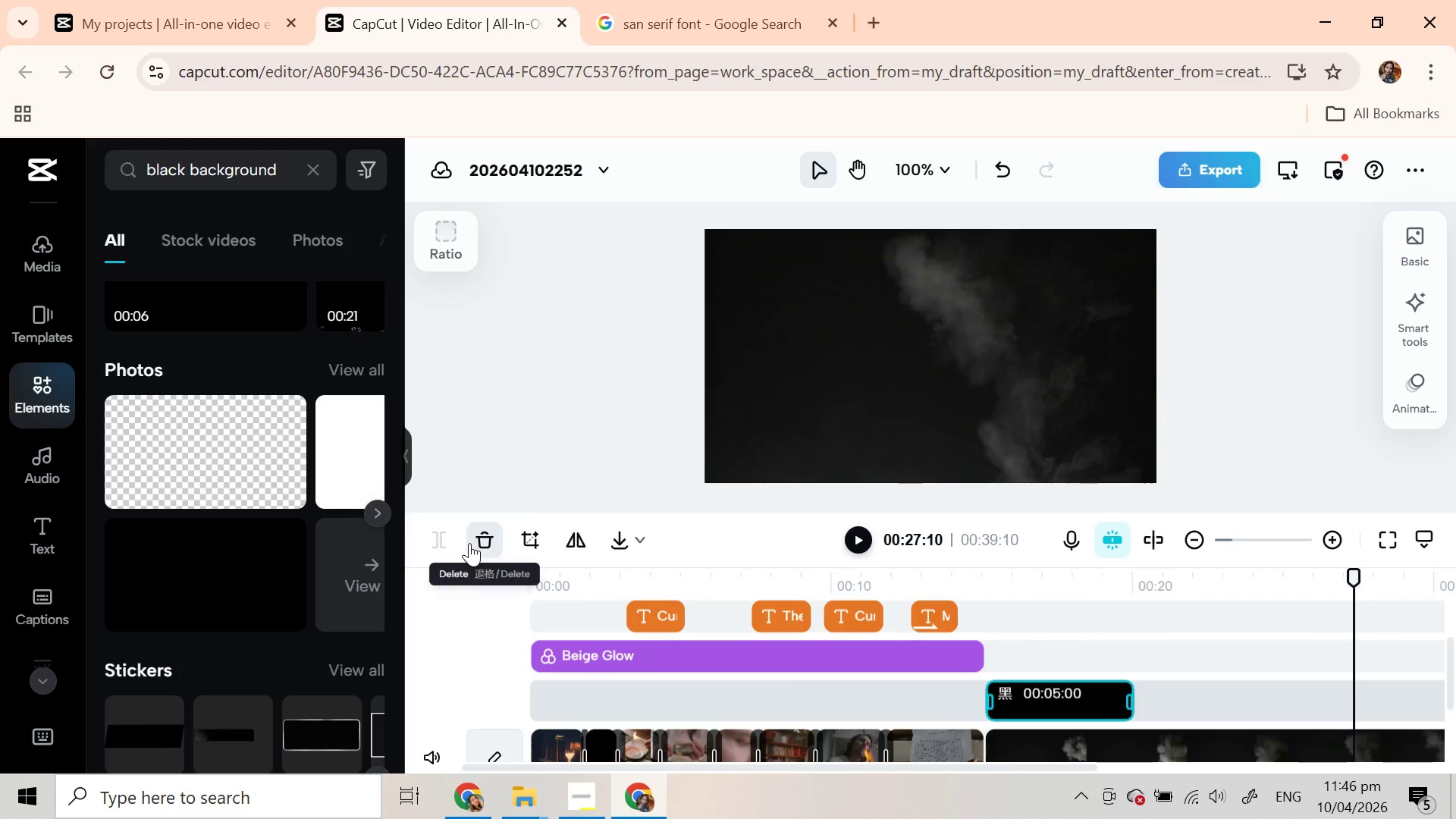 
left_click([479, 546])
 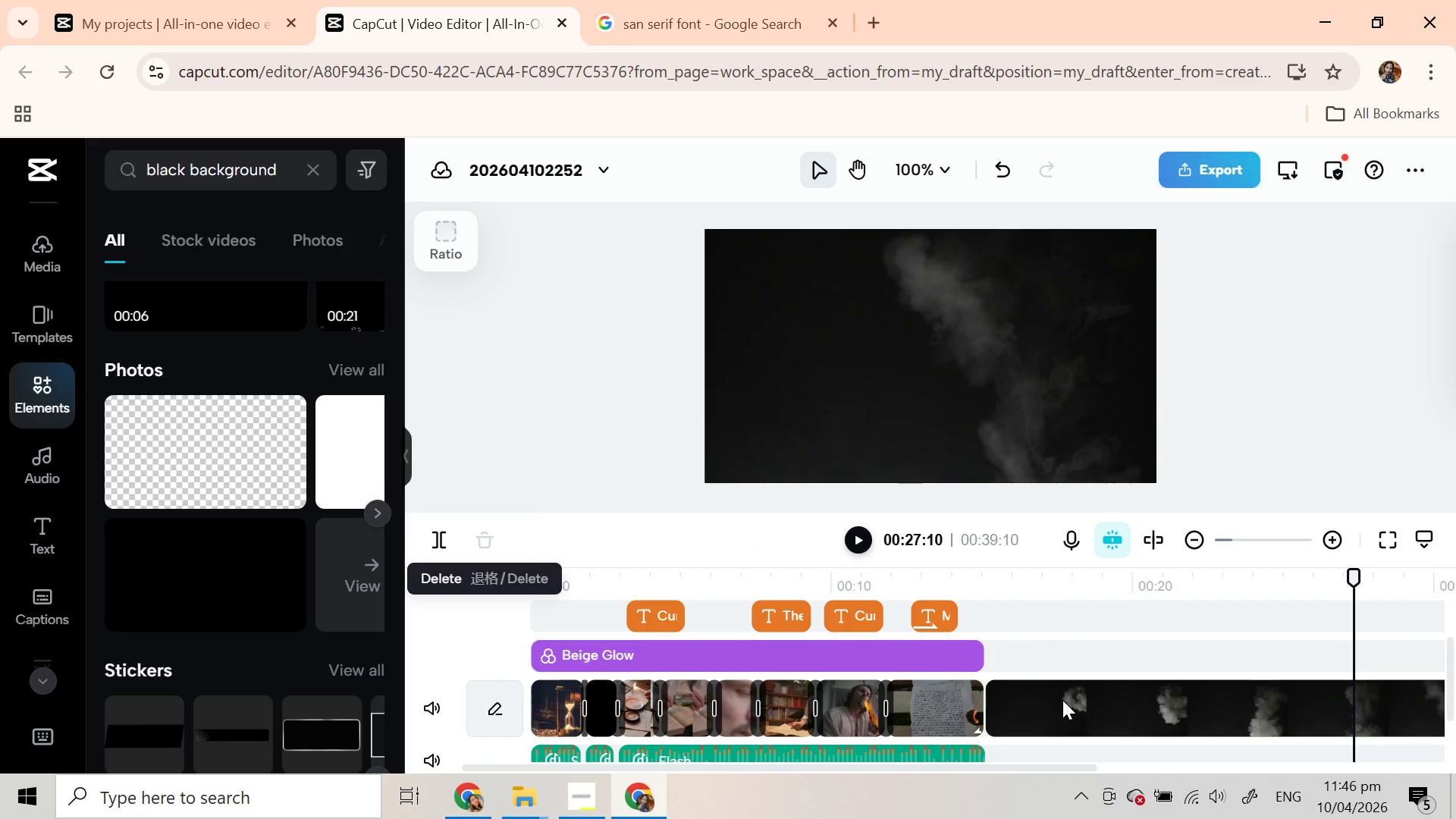 
left_click_drag(start_coordinate=[1062, 701], to_coordinate=[1050, 701])
 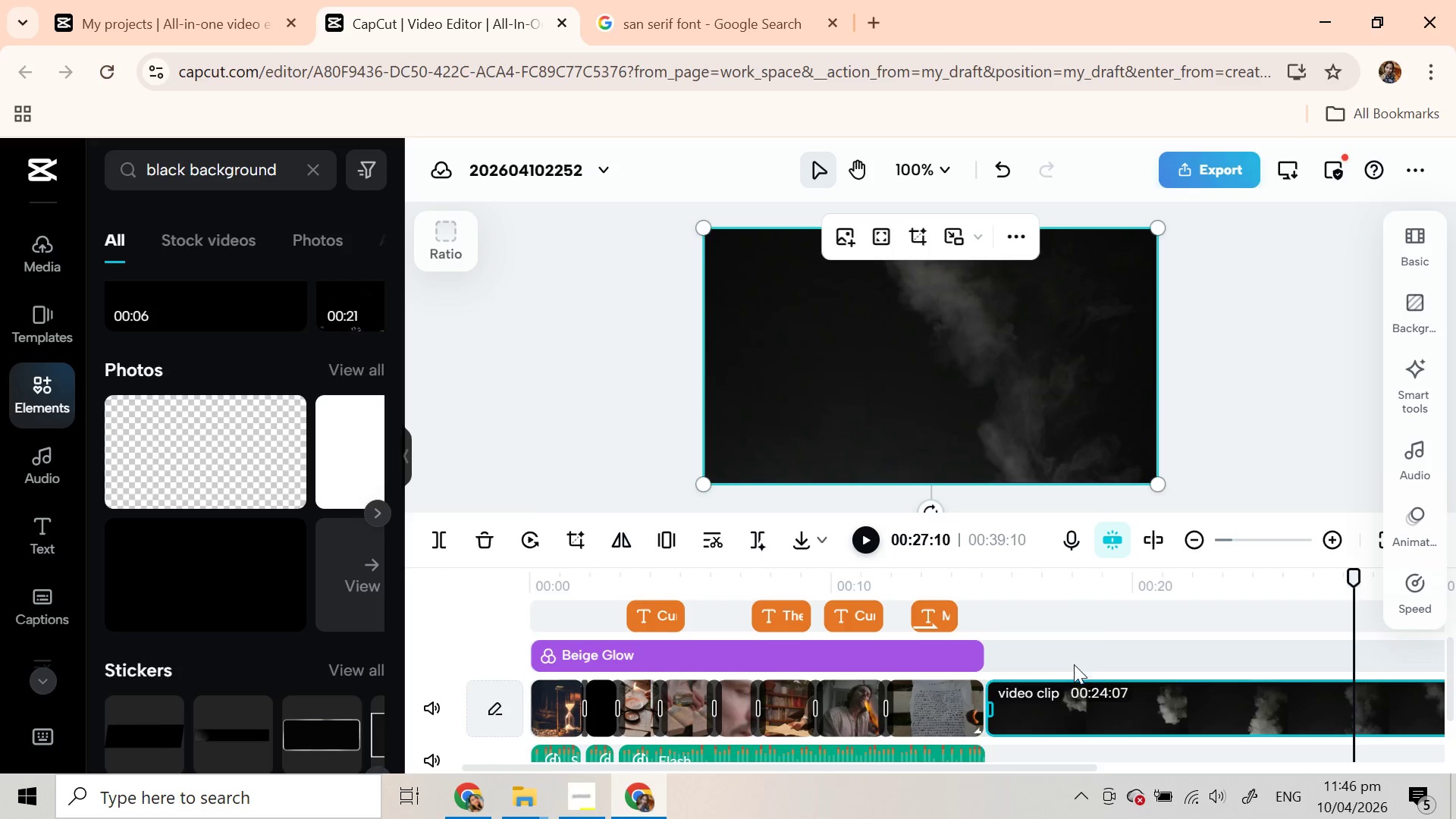 
left_click_drag(start_coordinate=[1051, 706], to_coordinate=[1041, 708])
 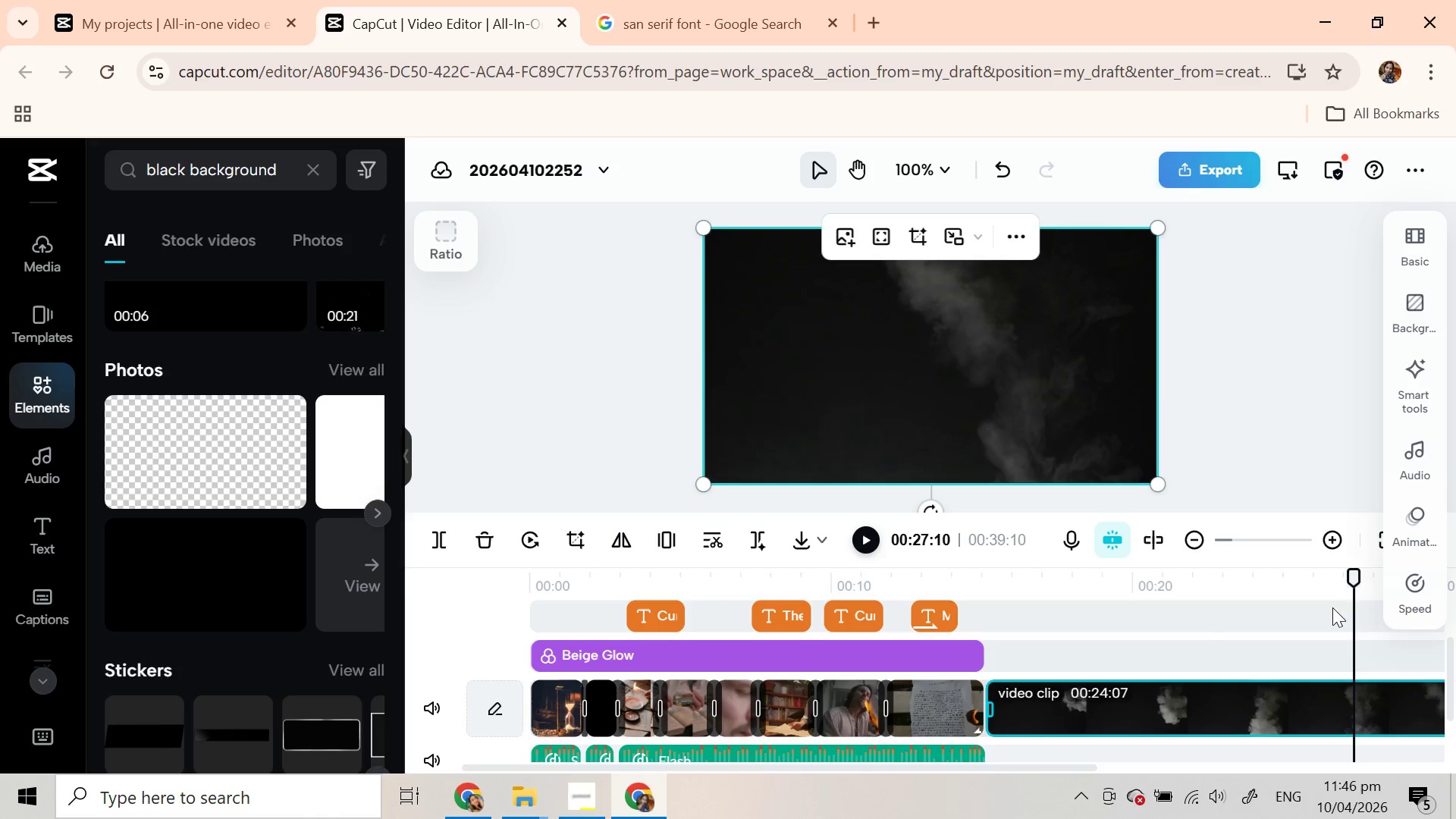 
left_click_drag(start_coordinate=[1356, 580], to_coordinate=[1062, 675])
 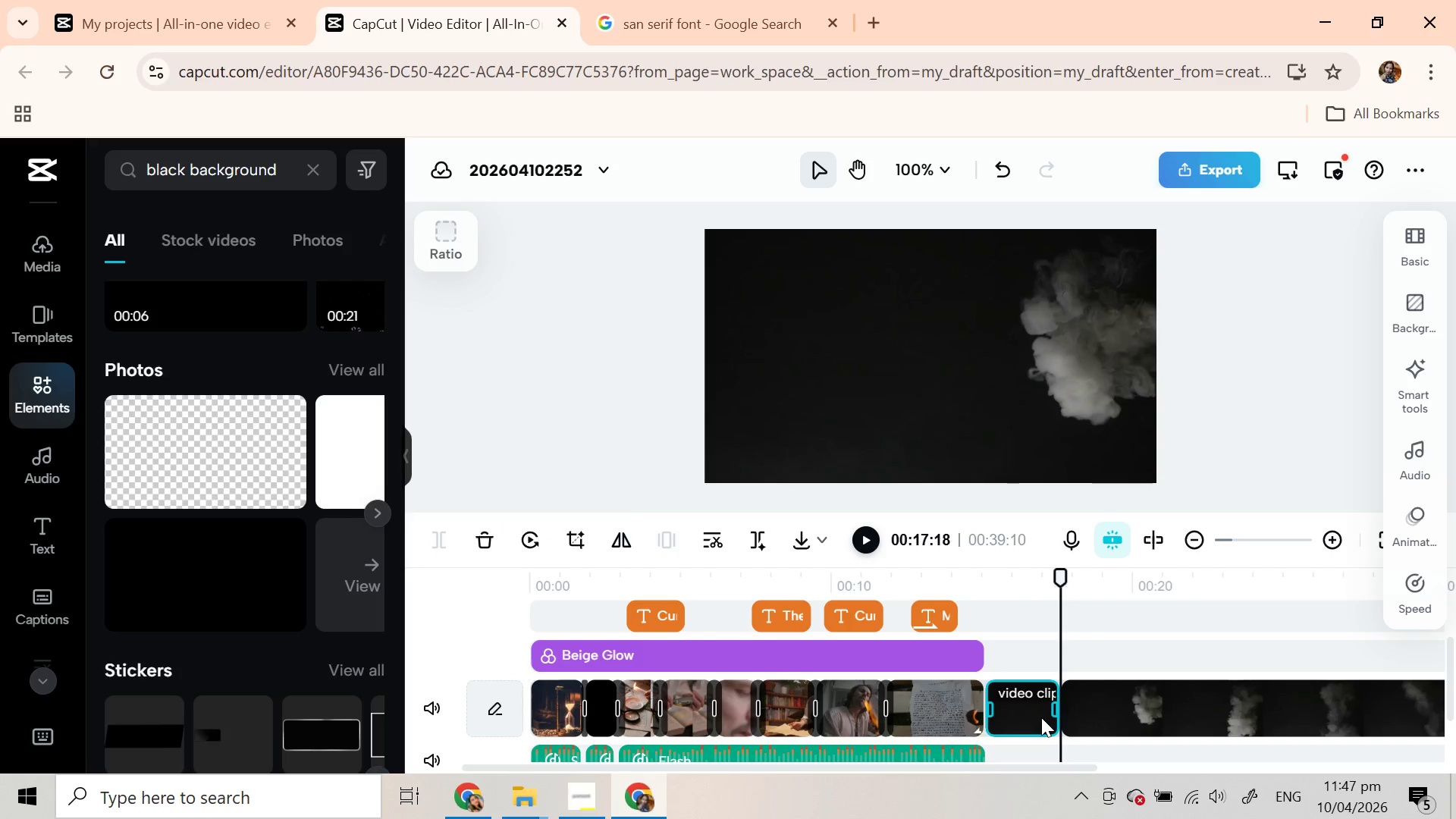 
left_click([476, 546])
 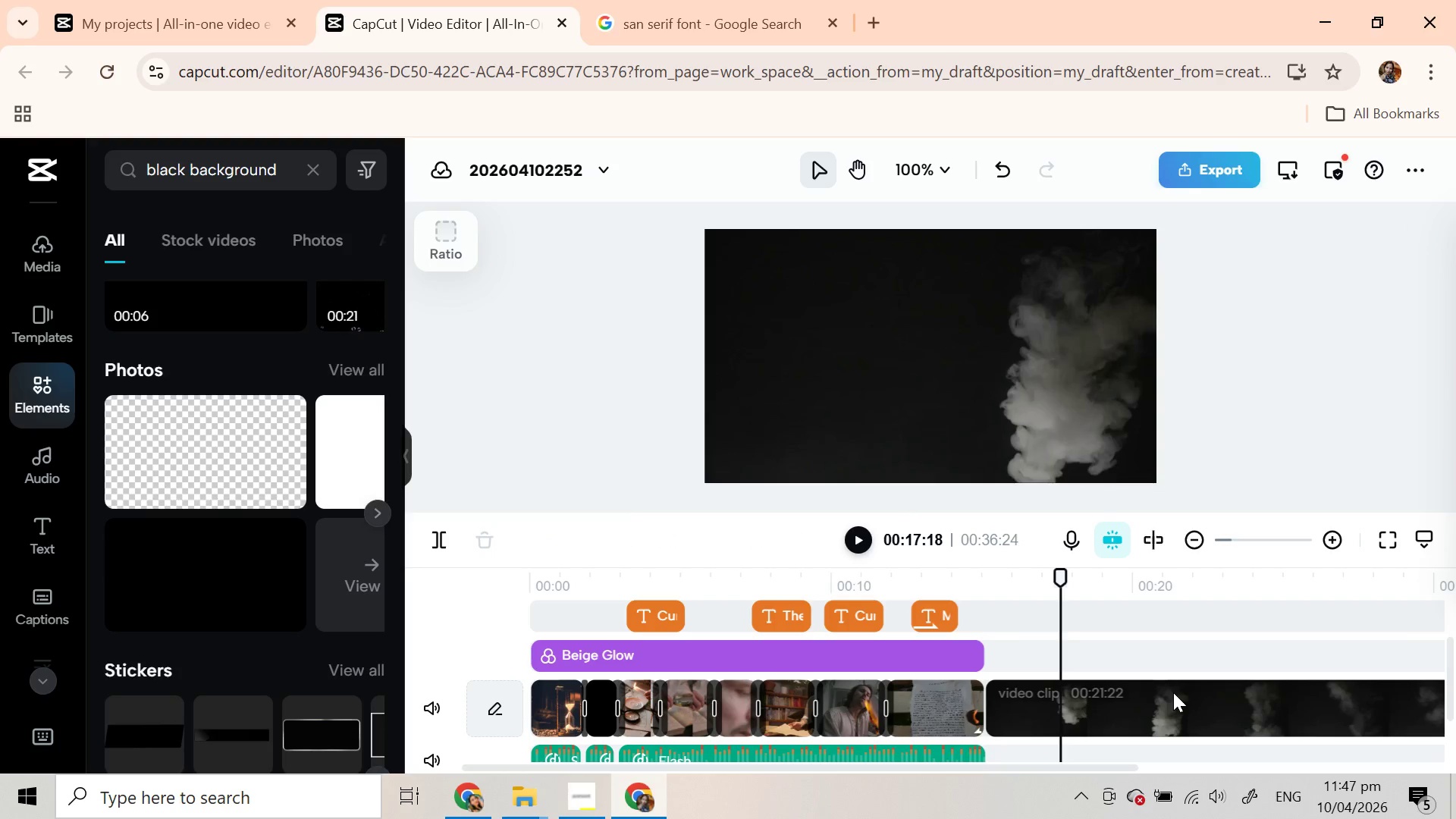 
left_click([1173, 692])
 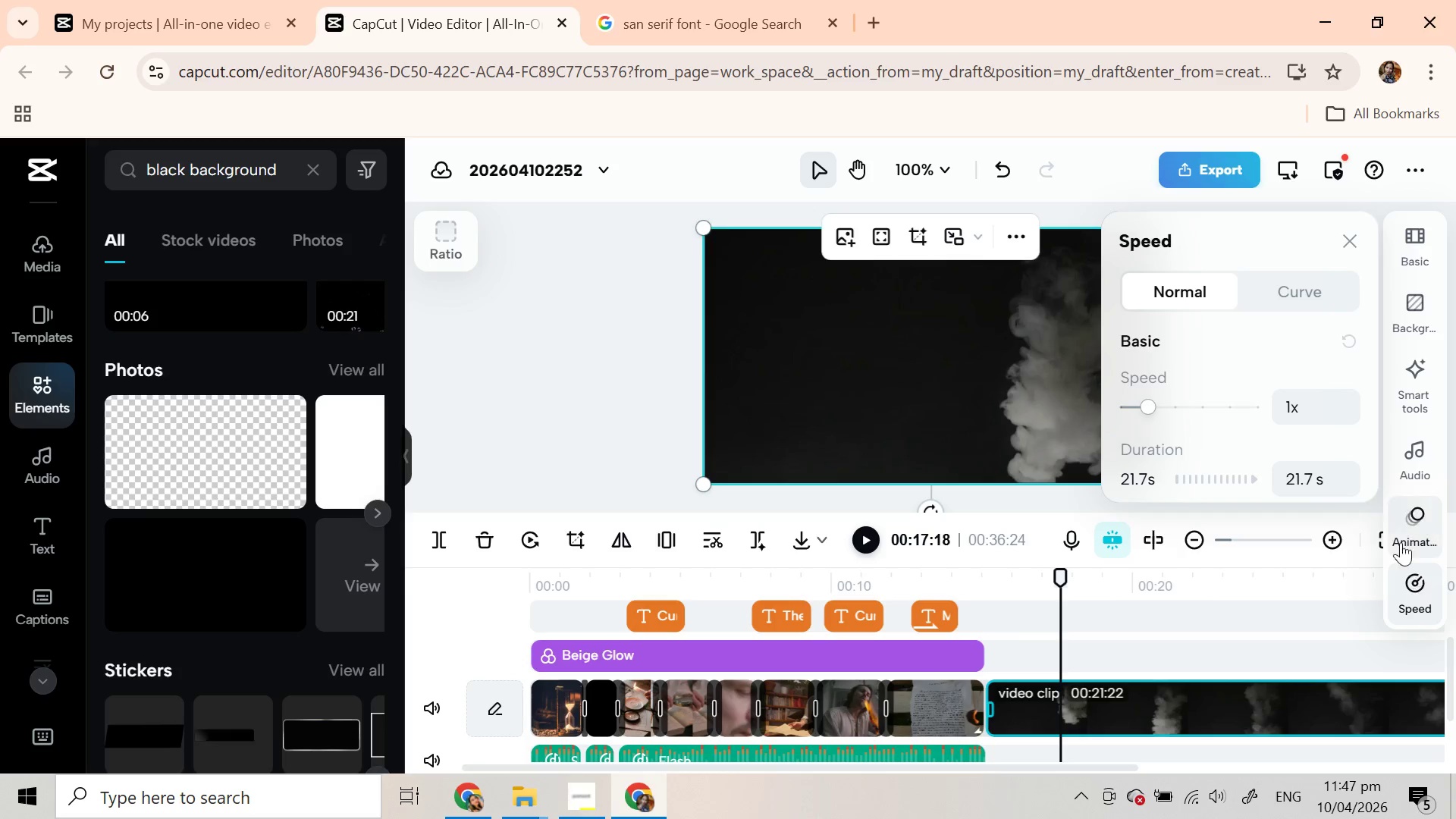 
left_click([1220, 410])
 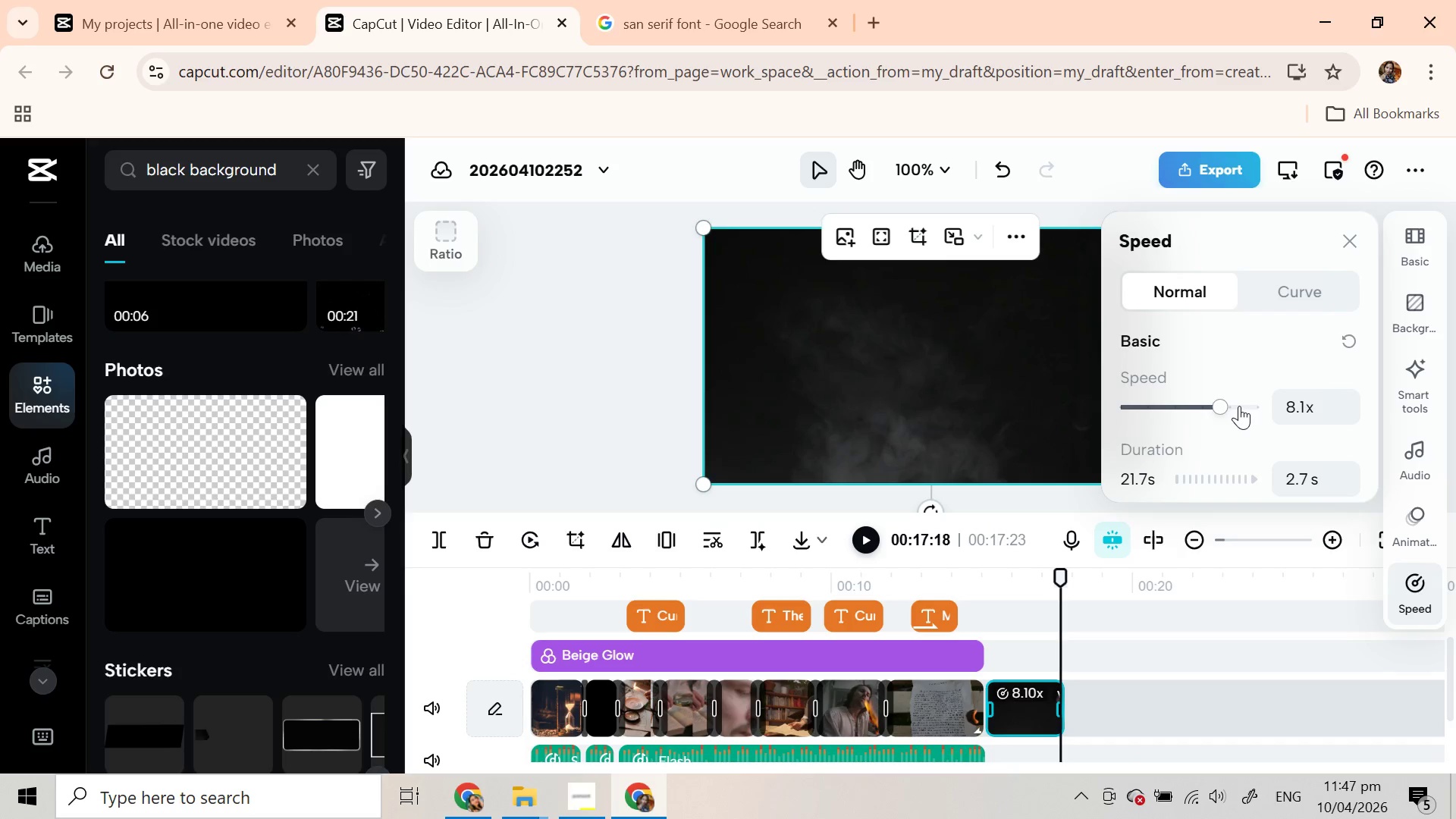 
left_click([1239, 406])
 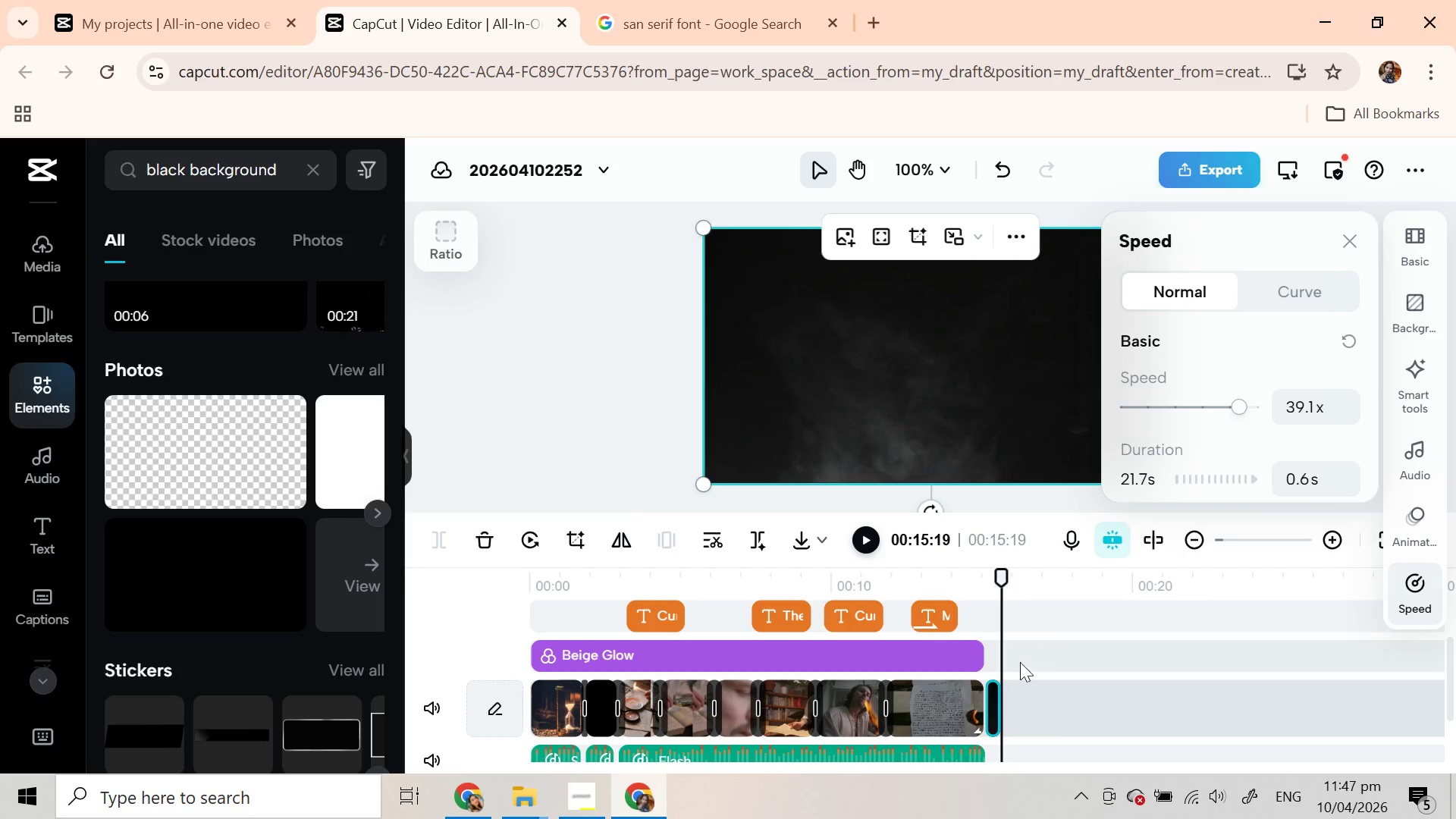 
wait(5.86)
 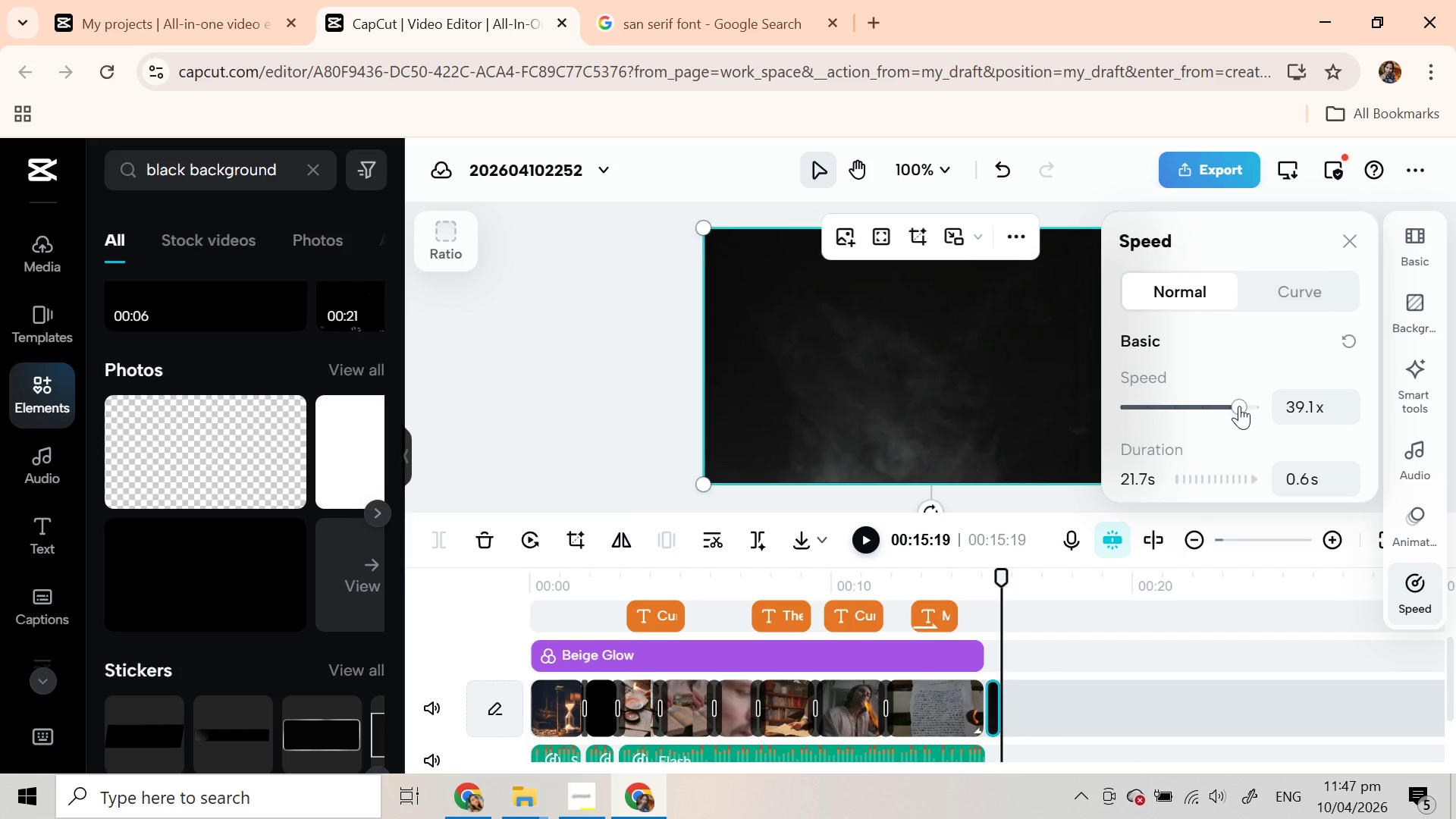 
left_click([996, 707])
 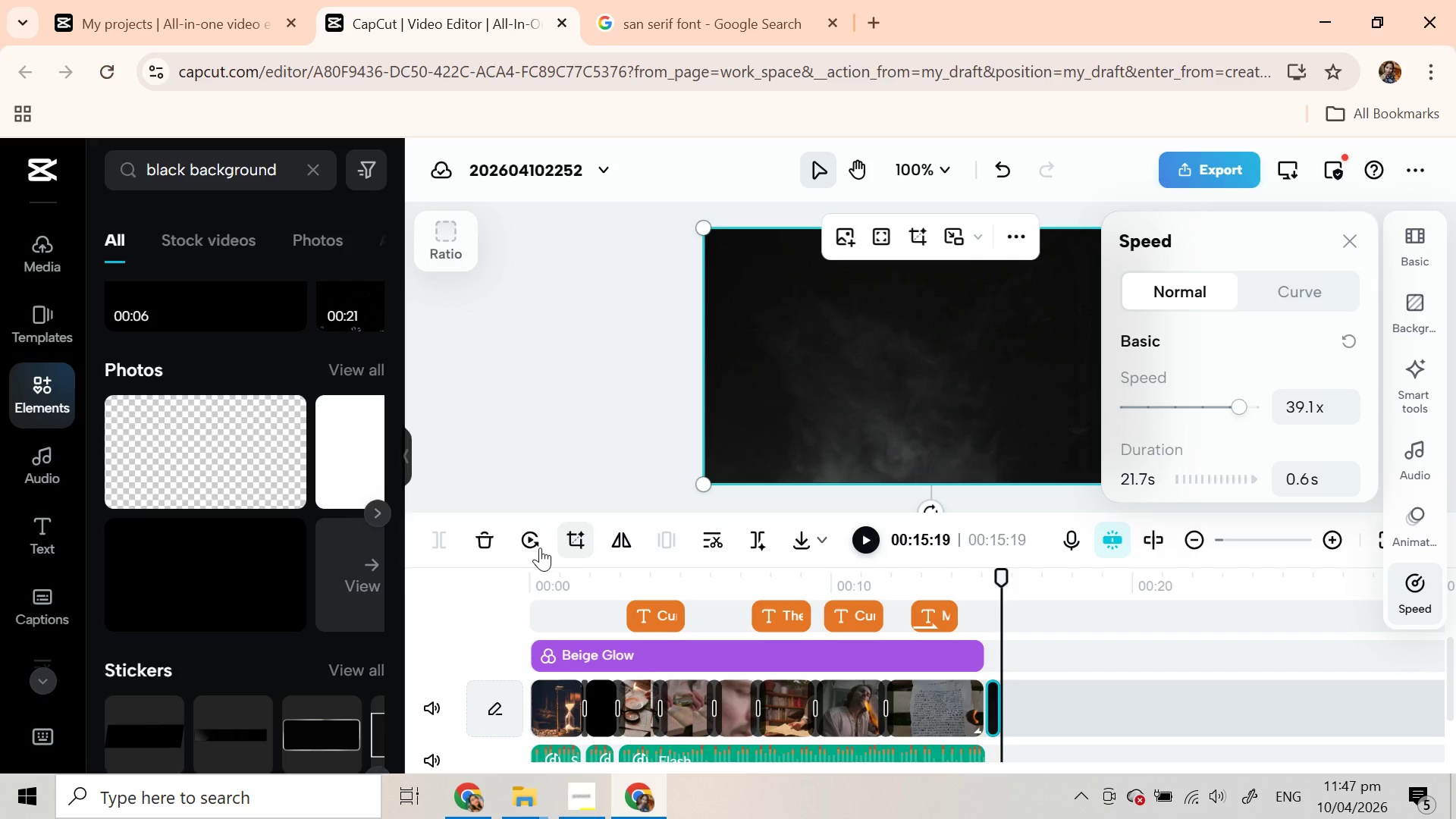 
left_click([538, 548])
 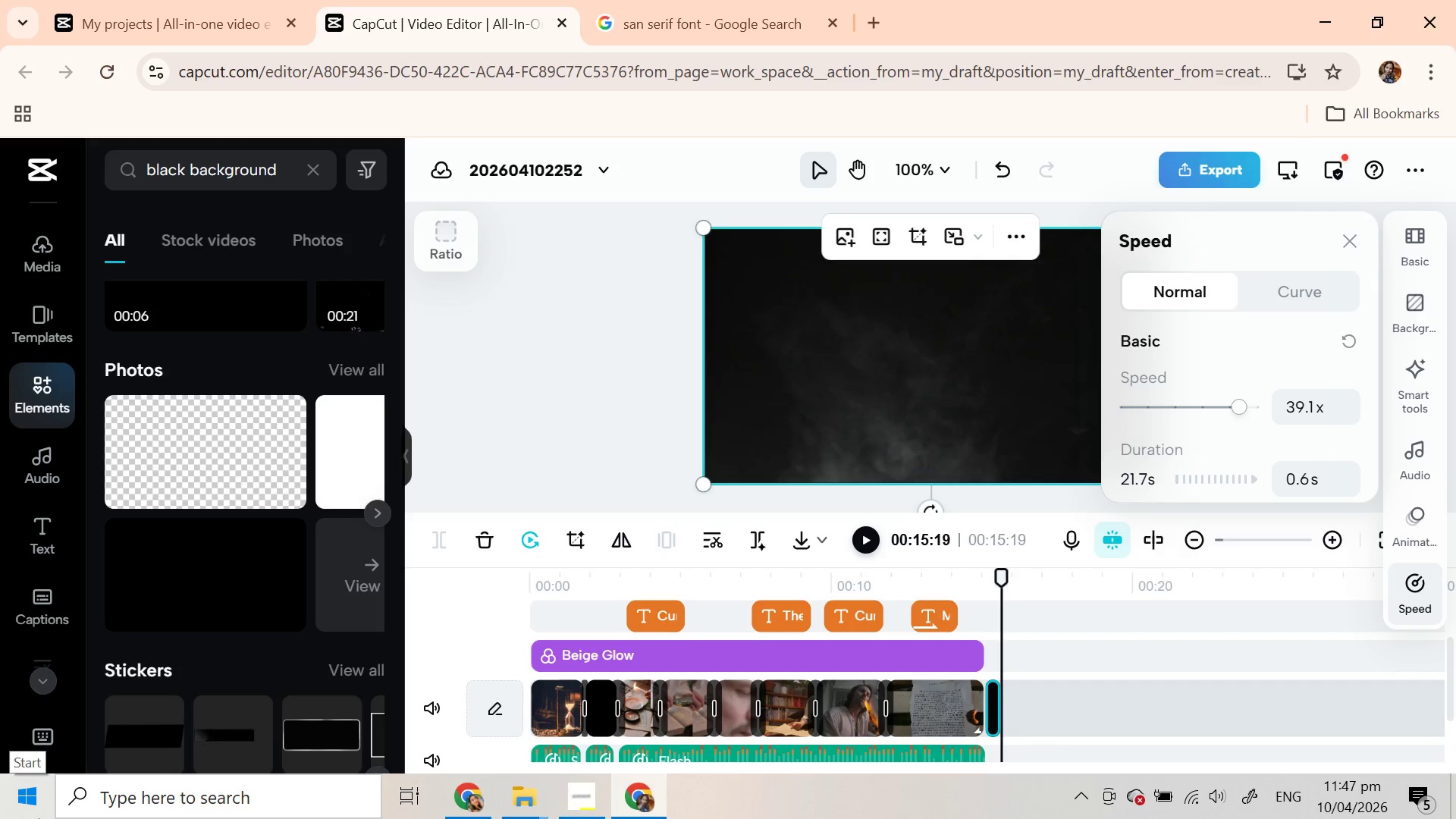 
wait(6.89)
 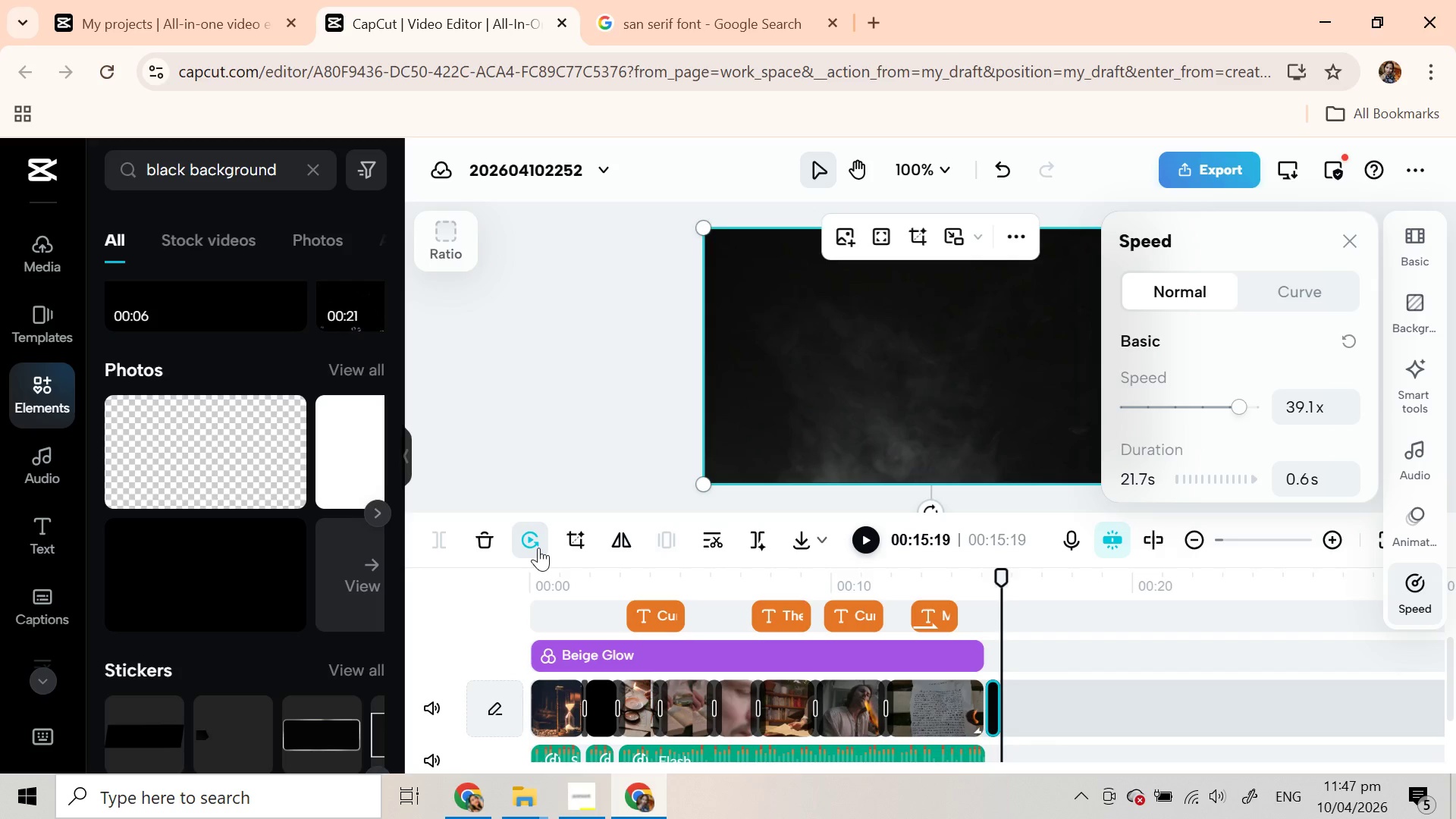 
left_click_drag(start_coordinate=[1000, 580], to_coordinate=[995, 587])
 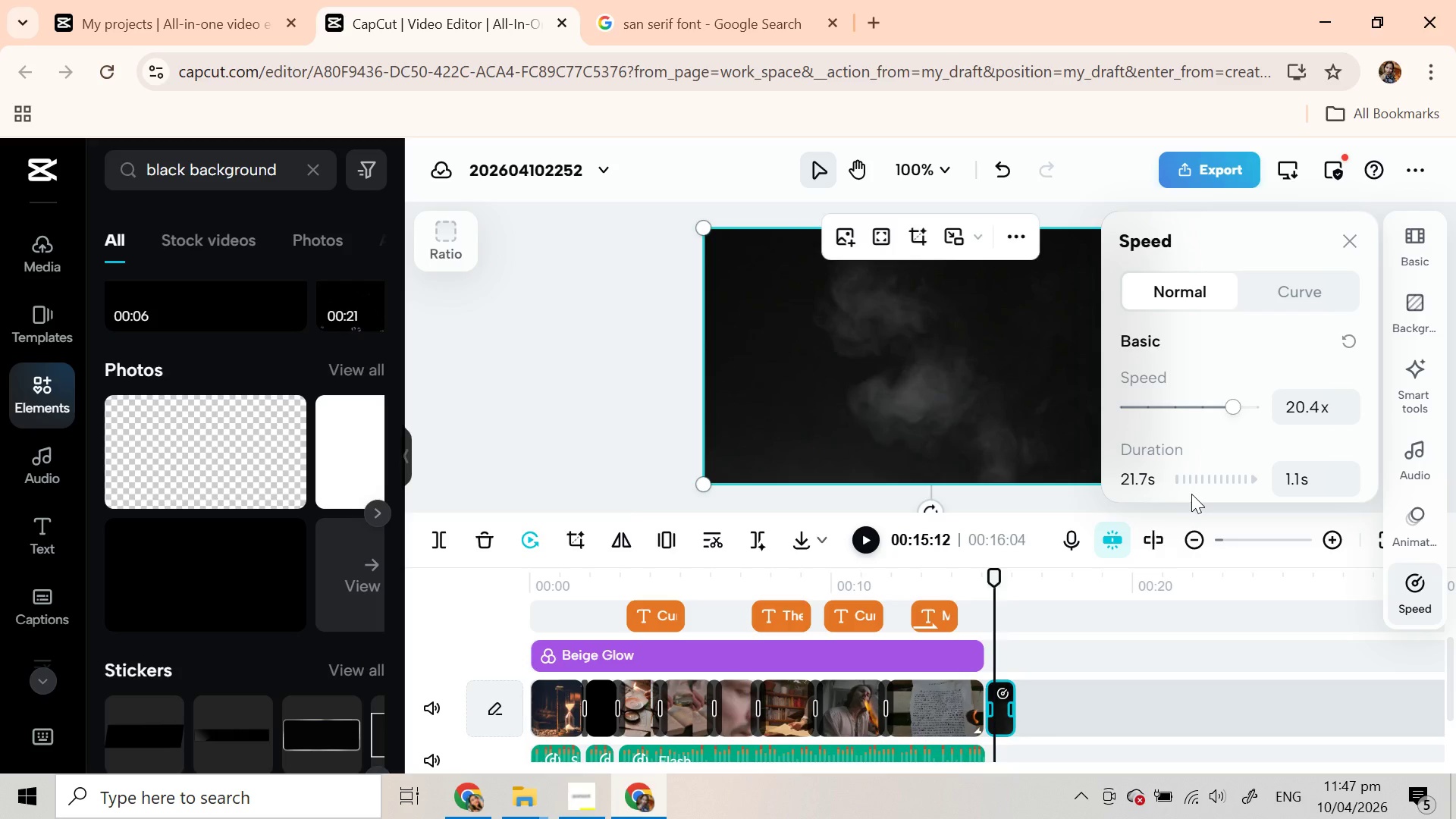 
left_click_drag(start_coordinate=[996, 583], to_coordinate=[1009, 587])
 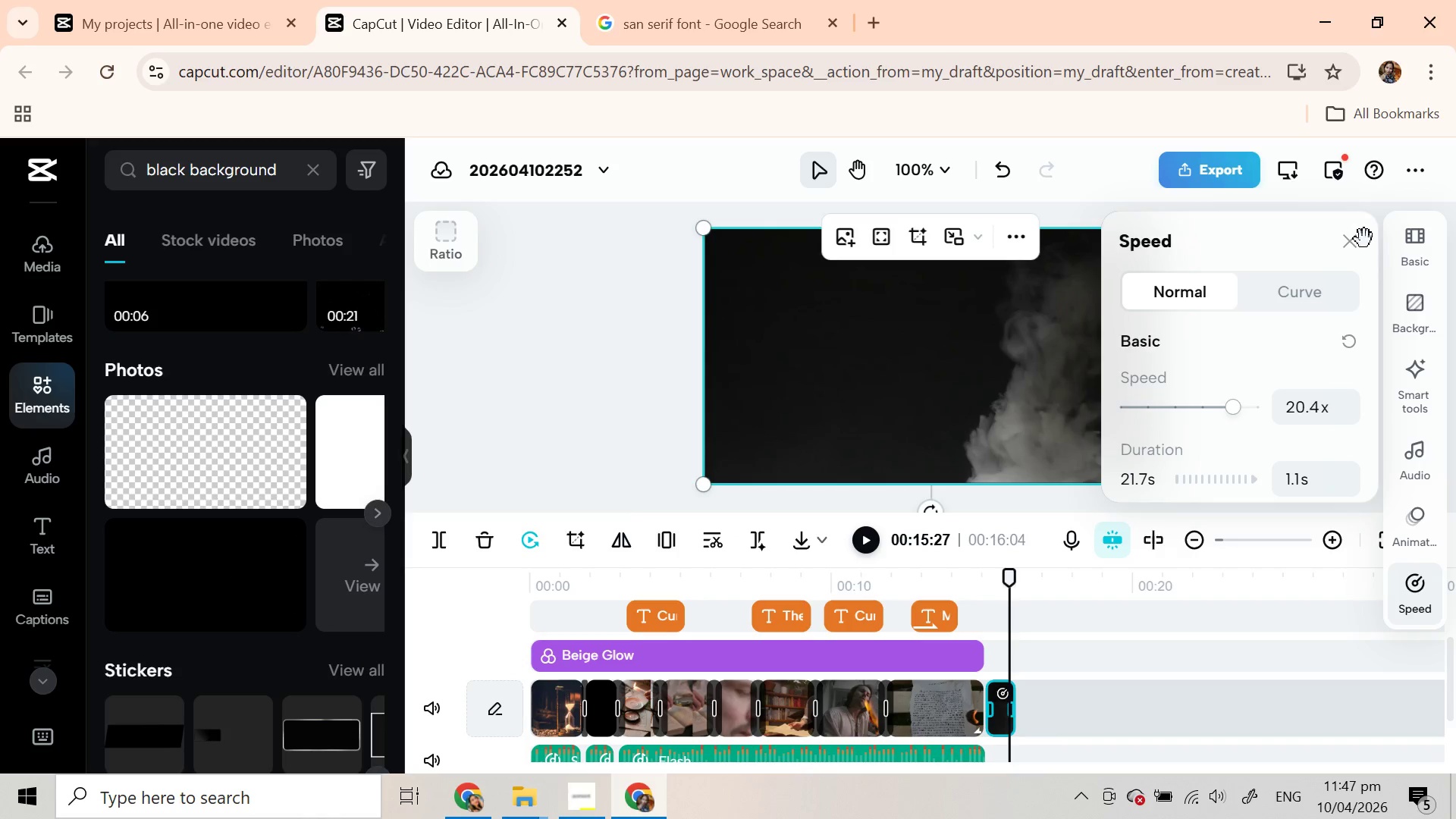 
wait(7.11)
 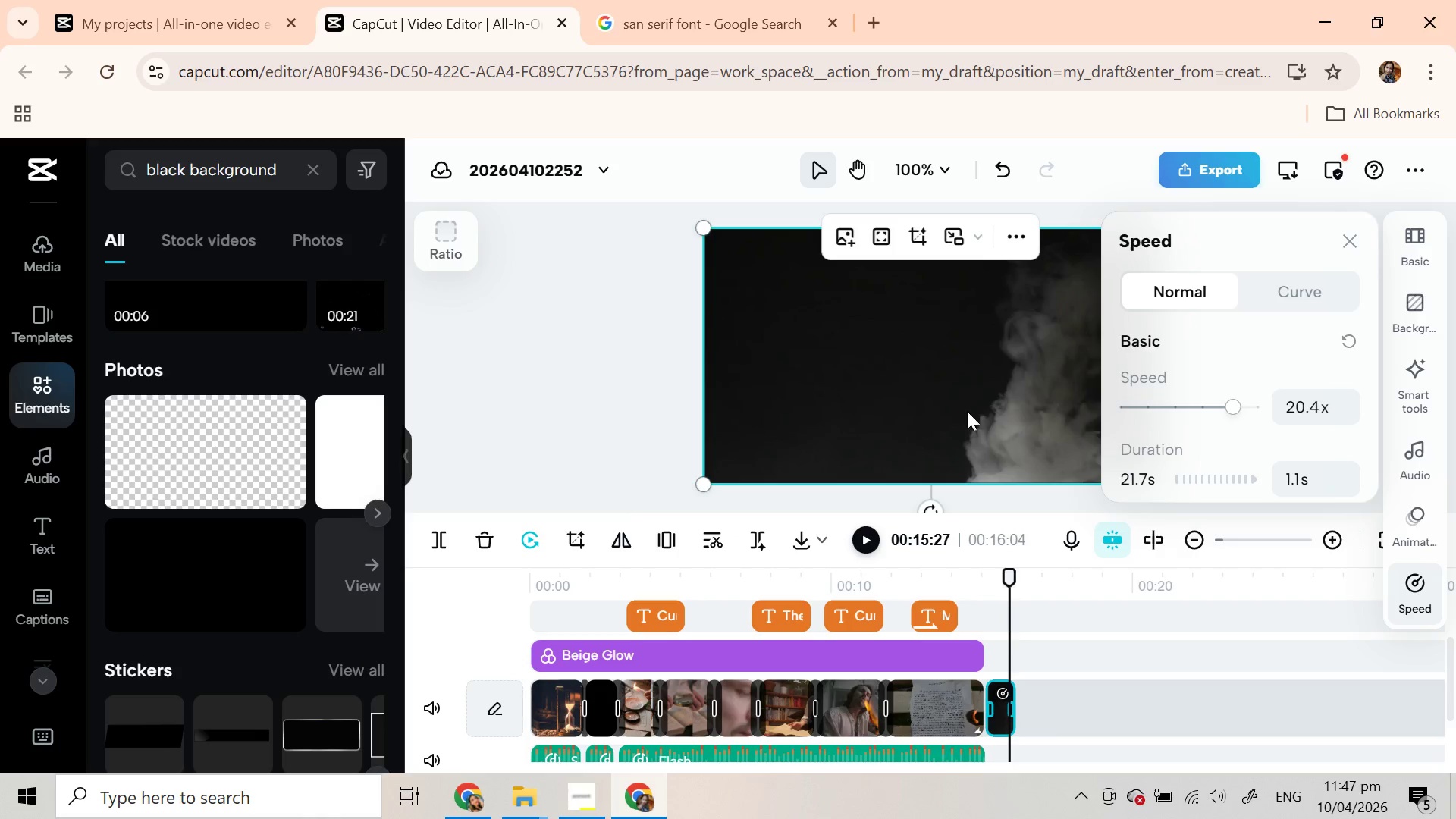 
scroll: coordinate [206, 588], scroll_direction: down, amount: 1.0
 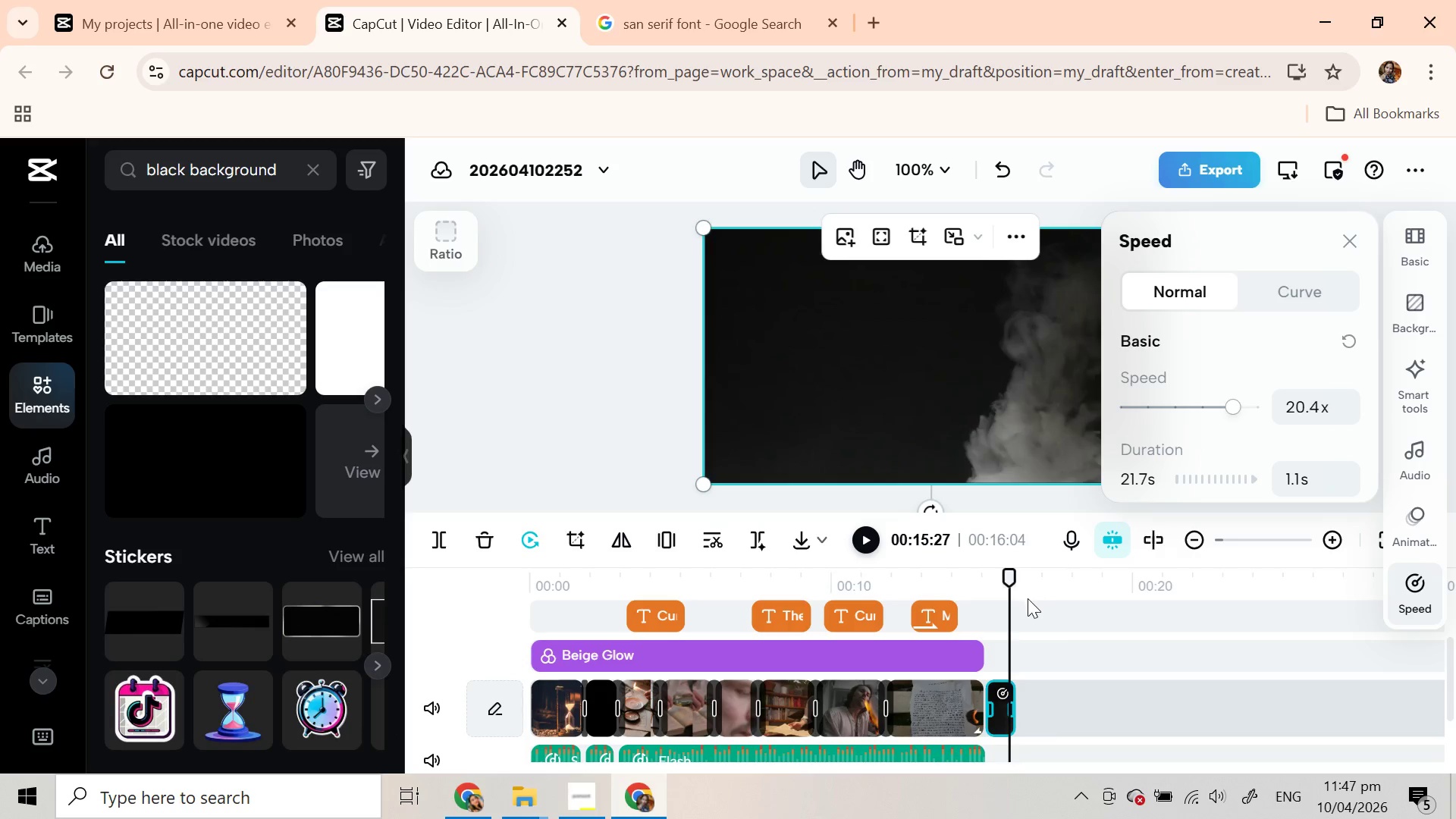 
left_click([917, 615])
 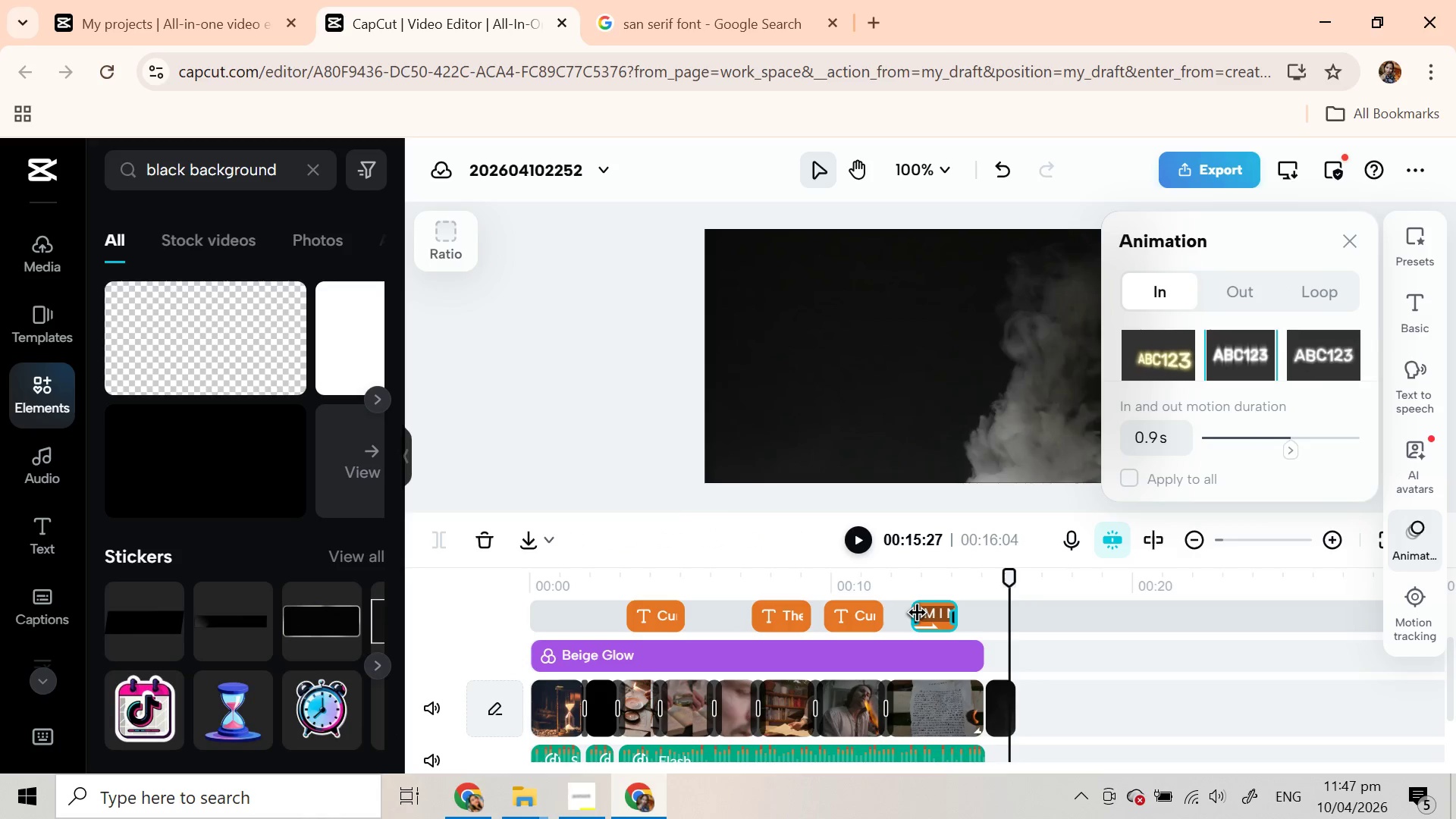 
right_click([918, 615])
 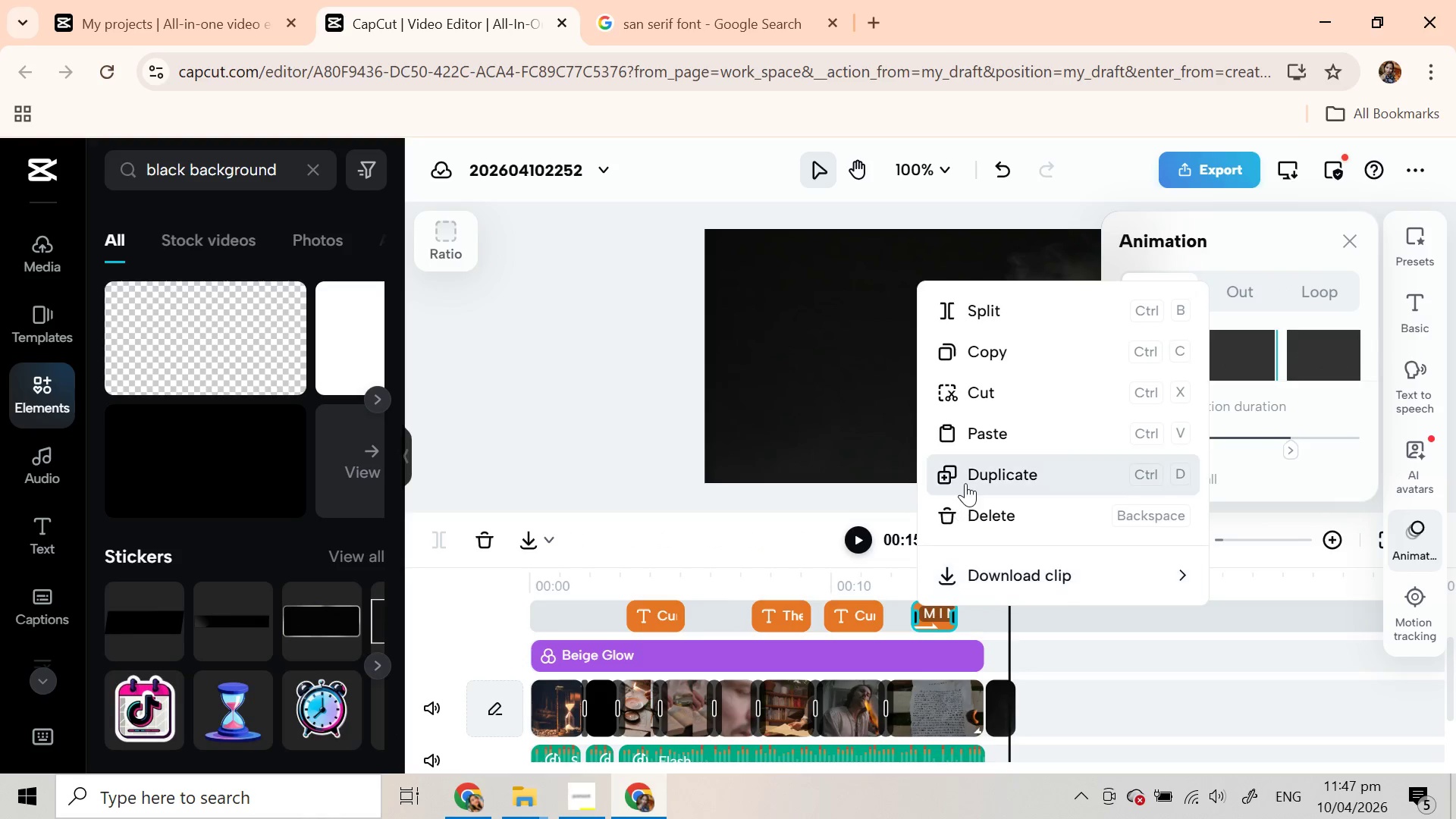 
left_click([967, 478])
 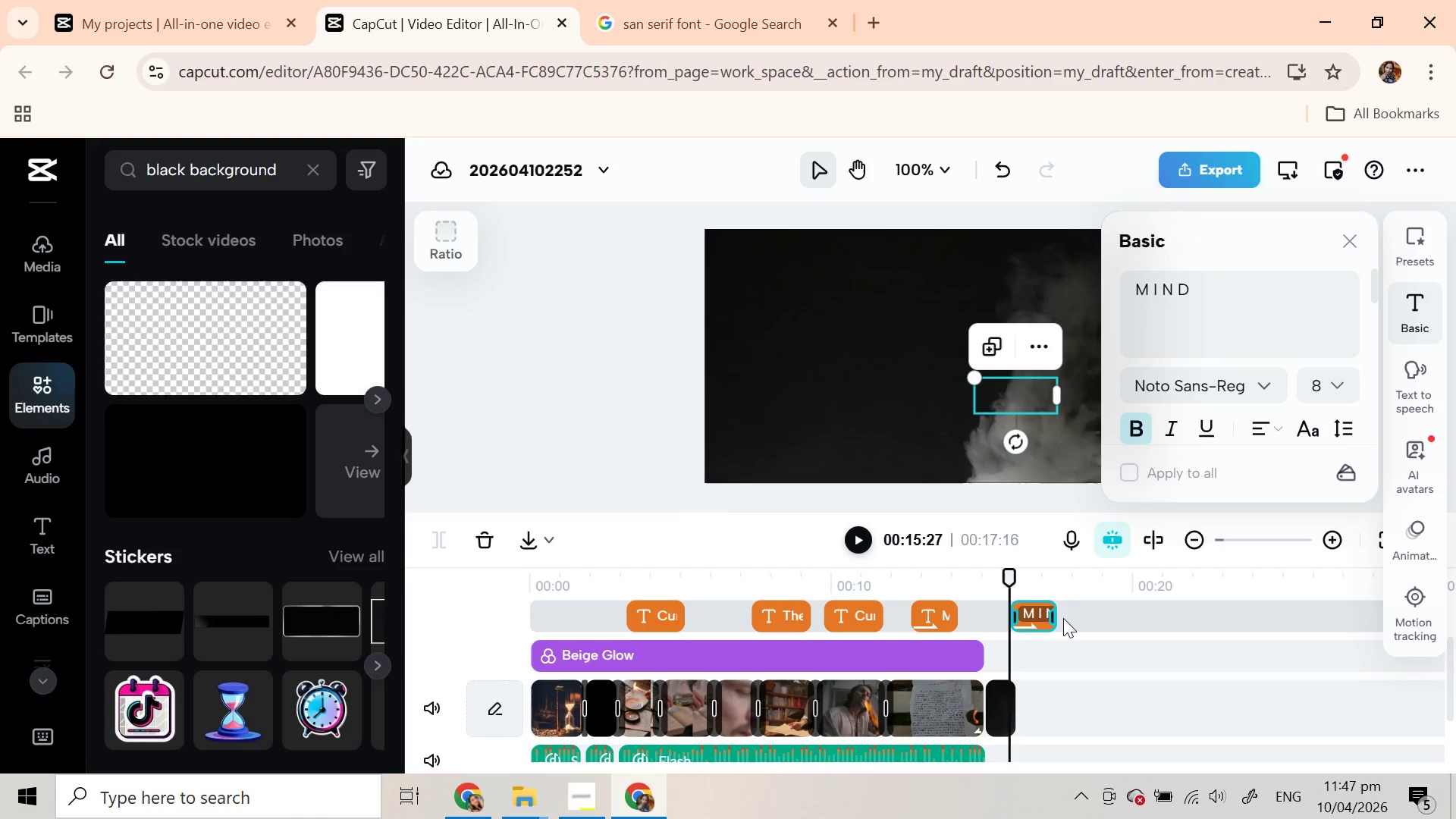 
left_click_drag(start_coordinate=[1030, 617], to_coordinate=[998, 708])
 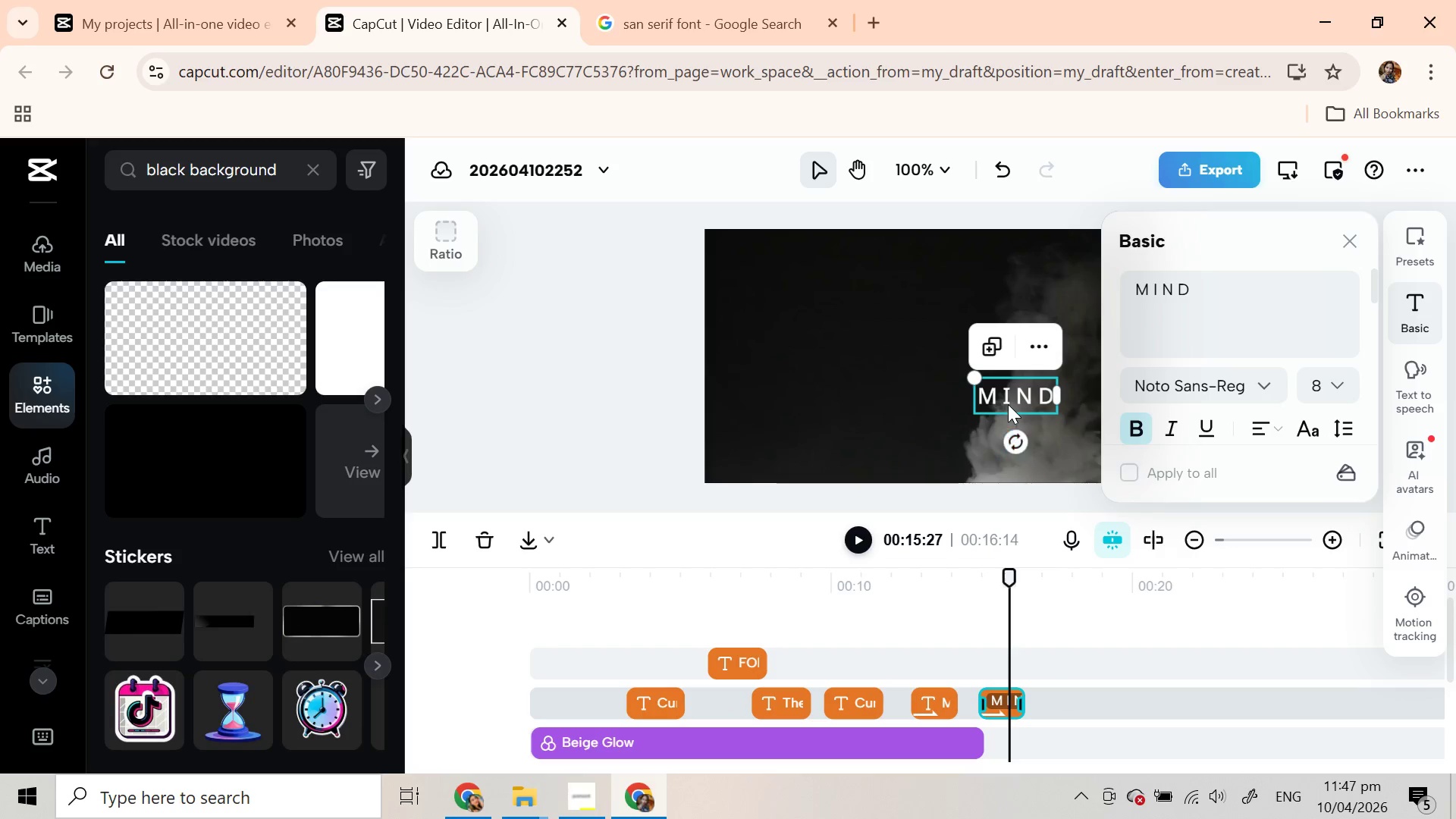 
left_click_drag(start_coordinate=[1007, 397], to_coordinate=[897, 369])
 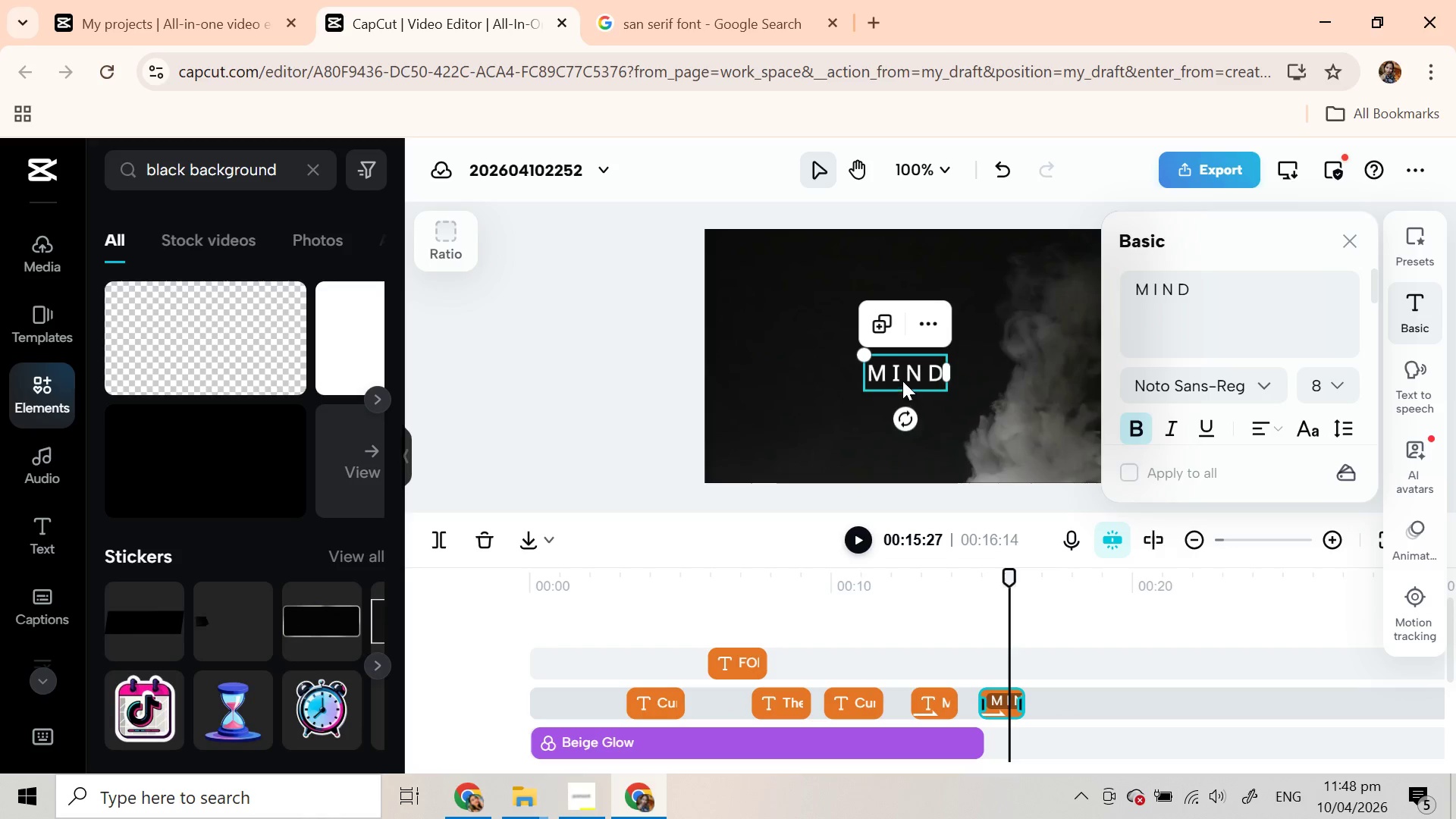 
left_click_drag(start_coordinate=[905, 376], to_coordinate=[913, 375])
 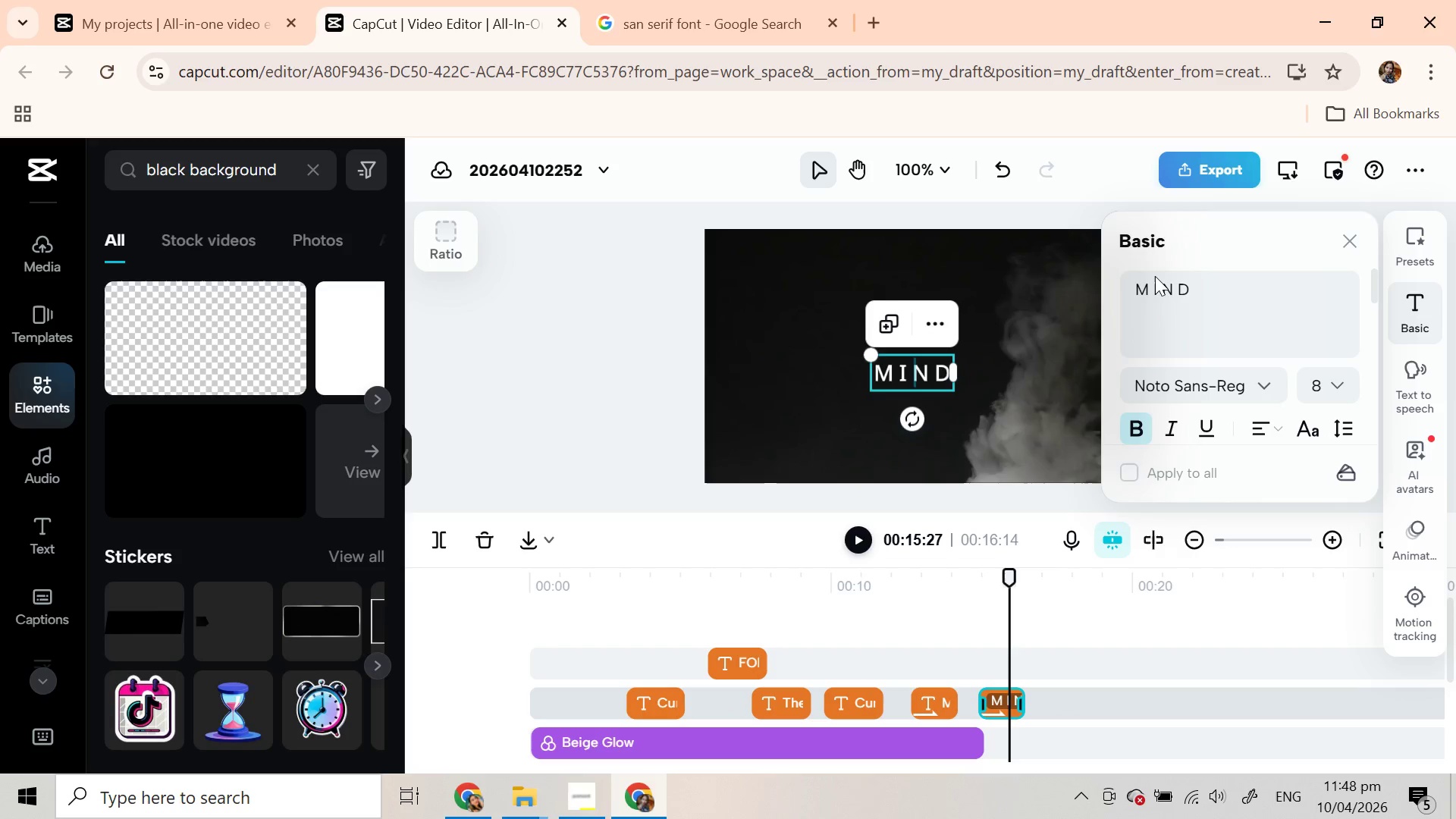 
double_click([1155, 276])
 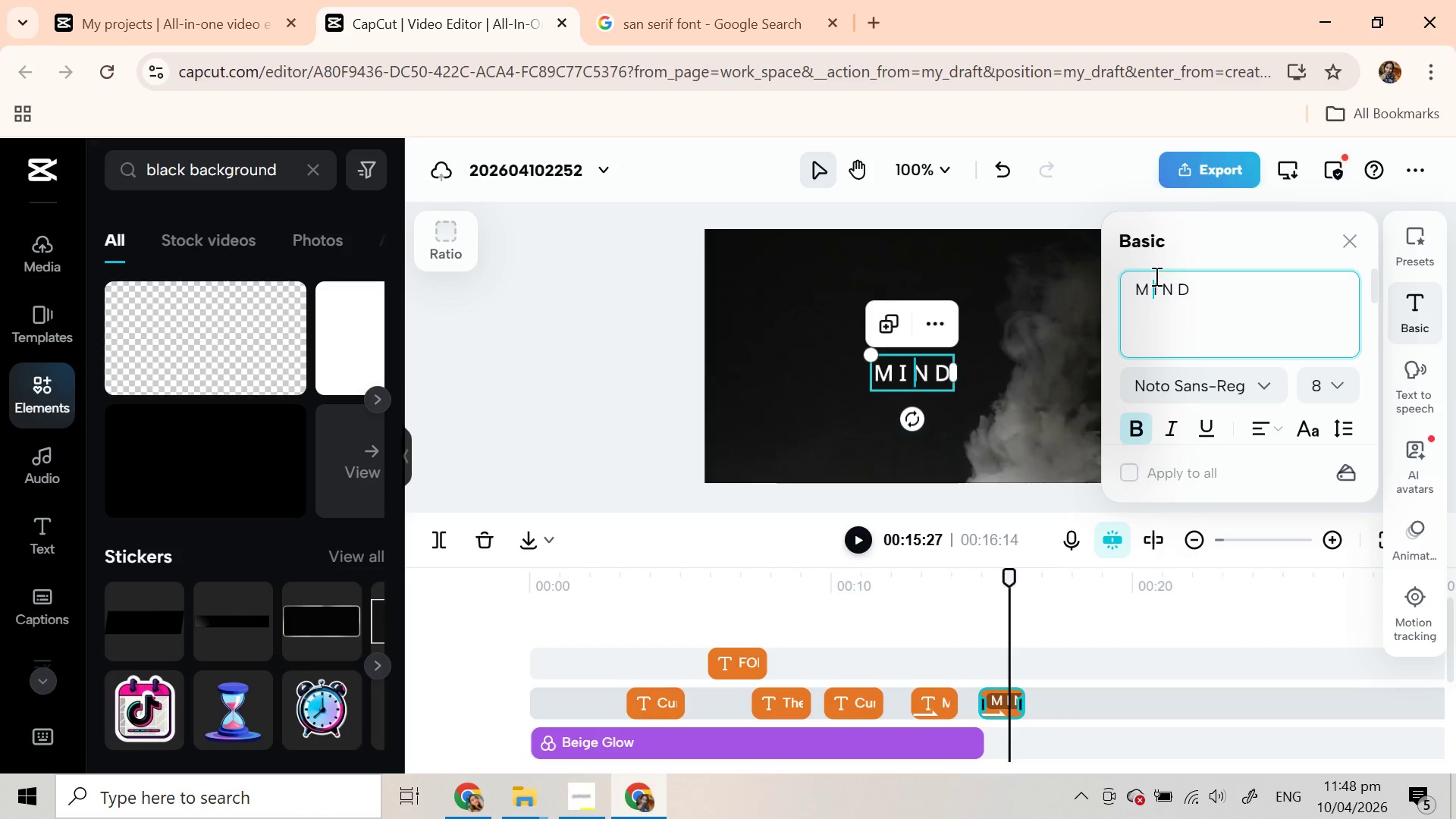 
triple_click([1155, 276])
 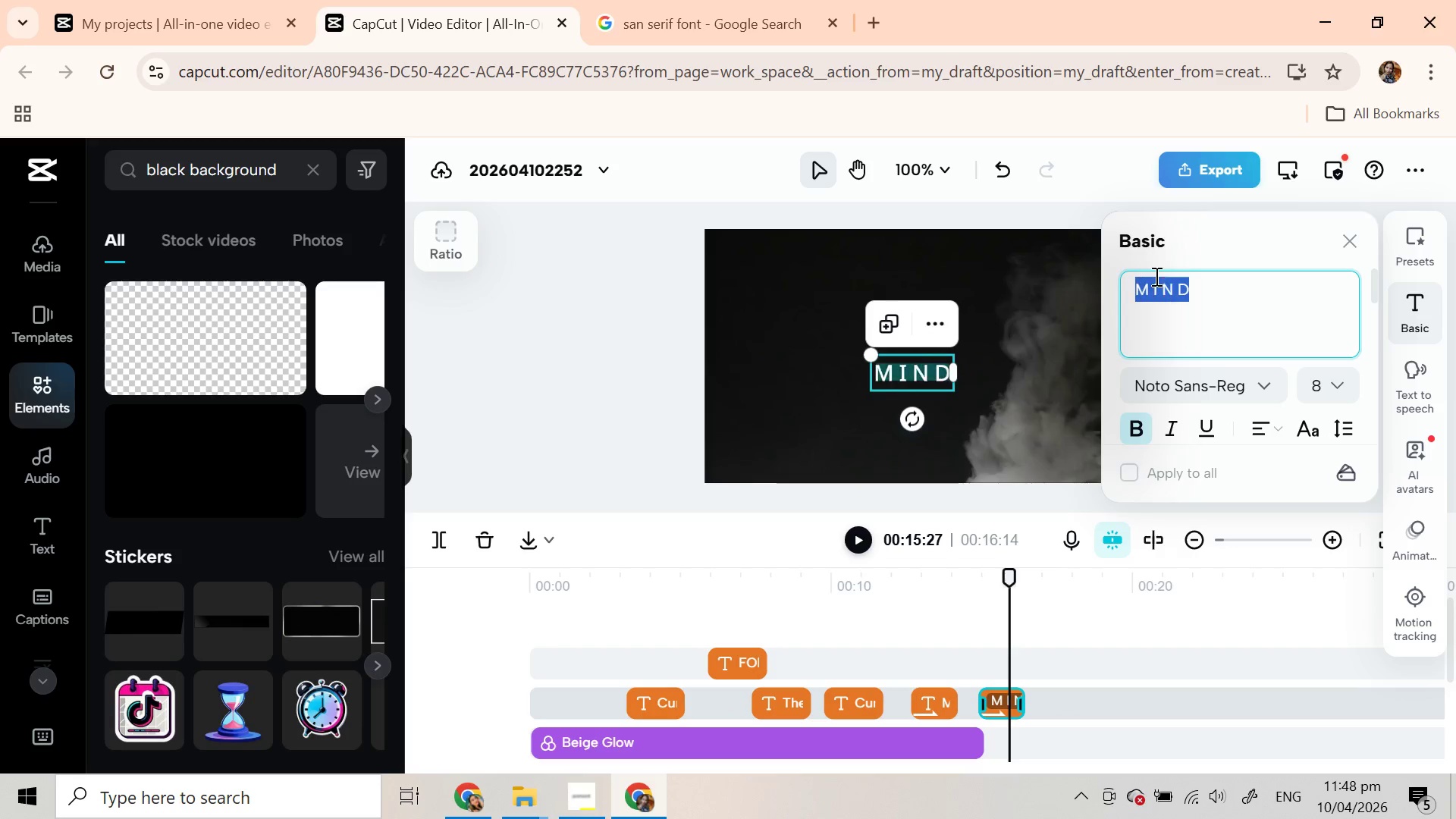 
triple_click([1155, 276])
 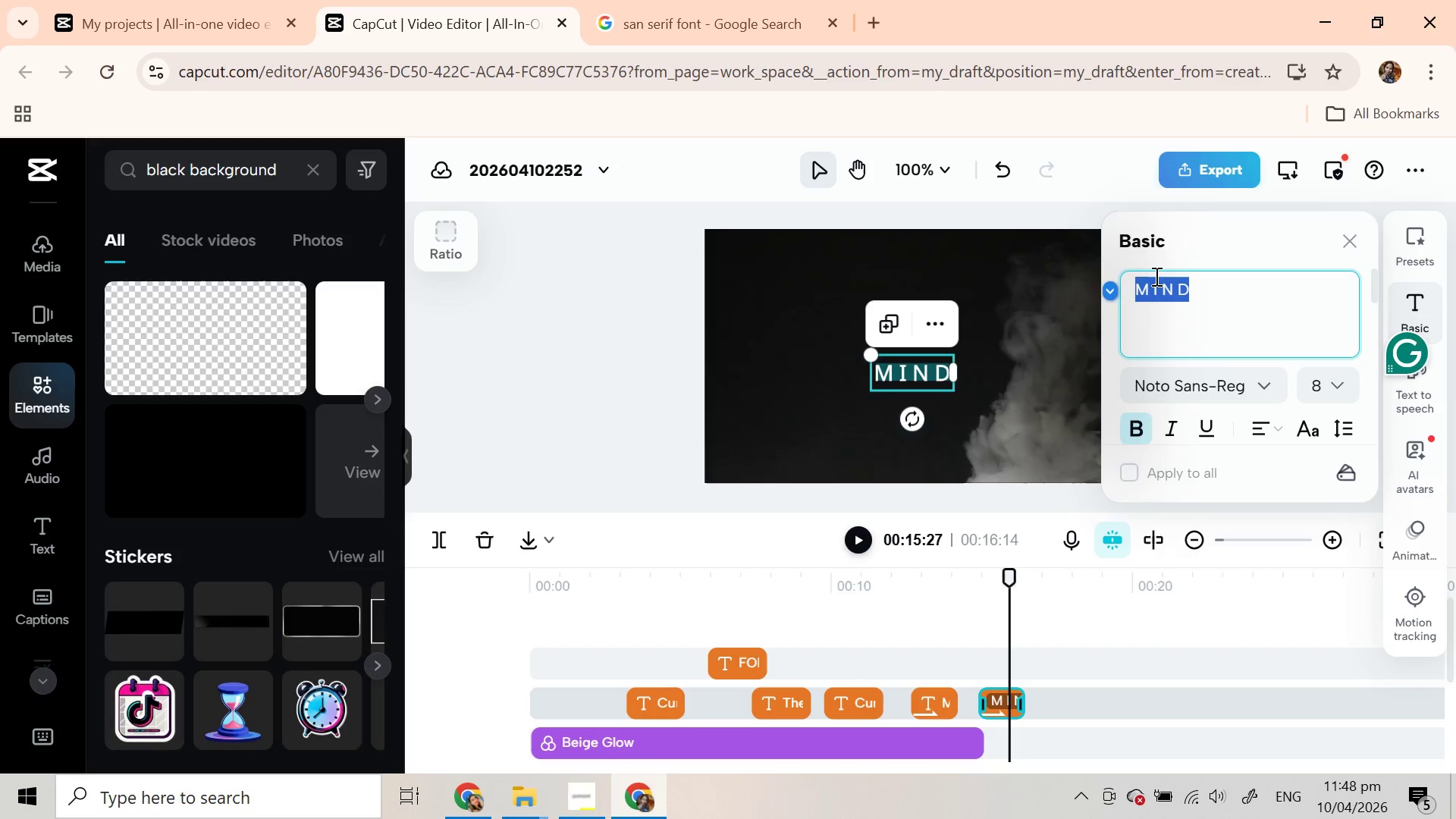 
type(04/)
 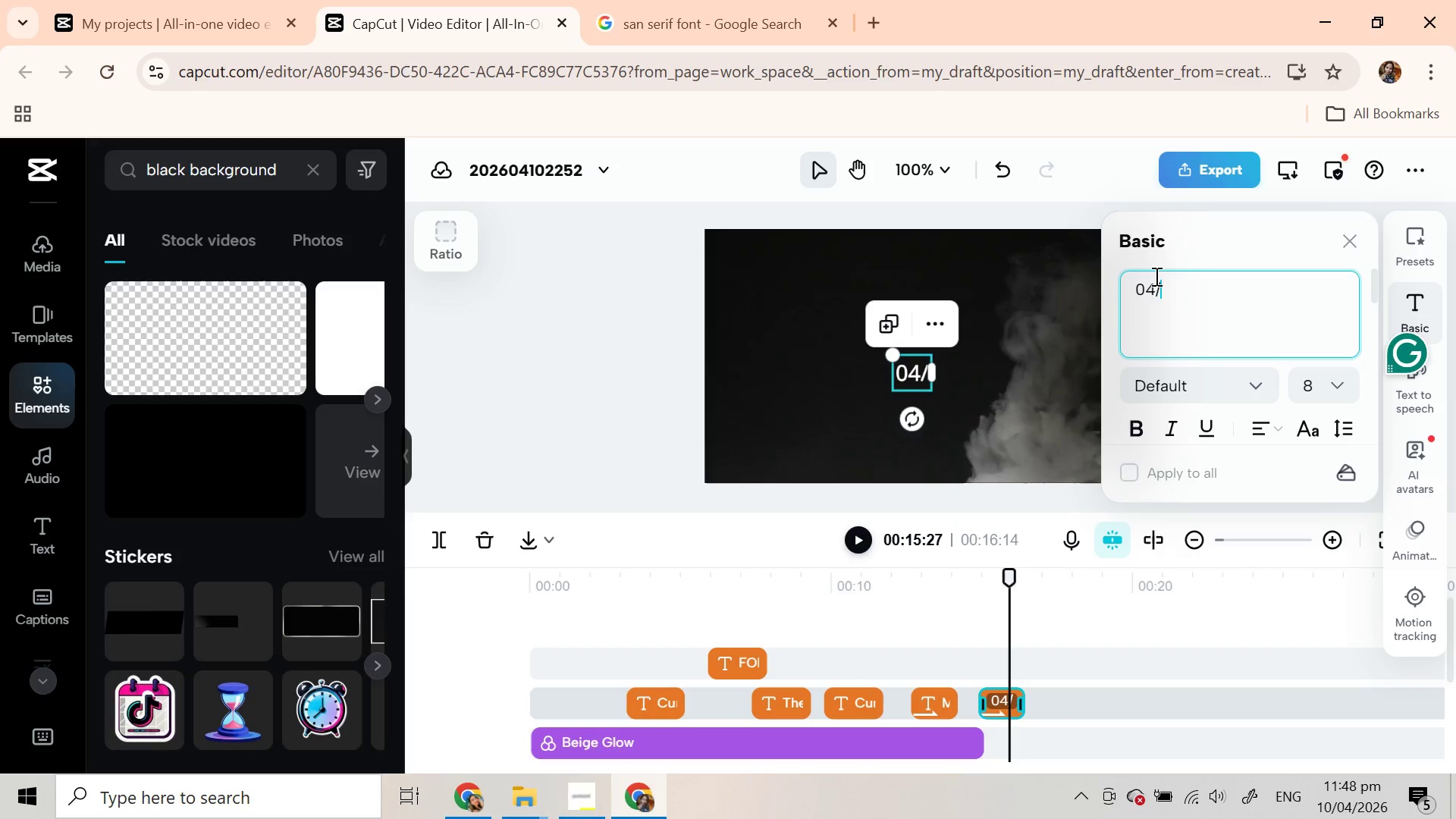 
wait(7.42)
 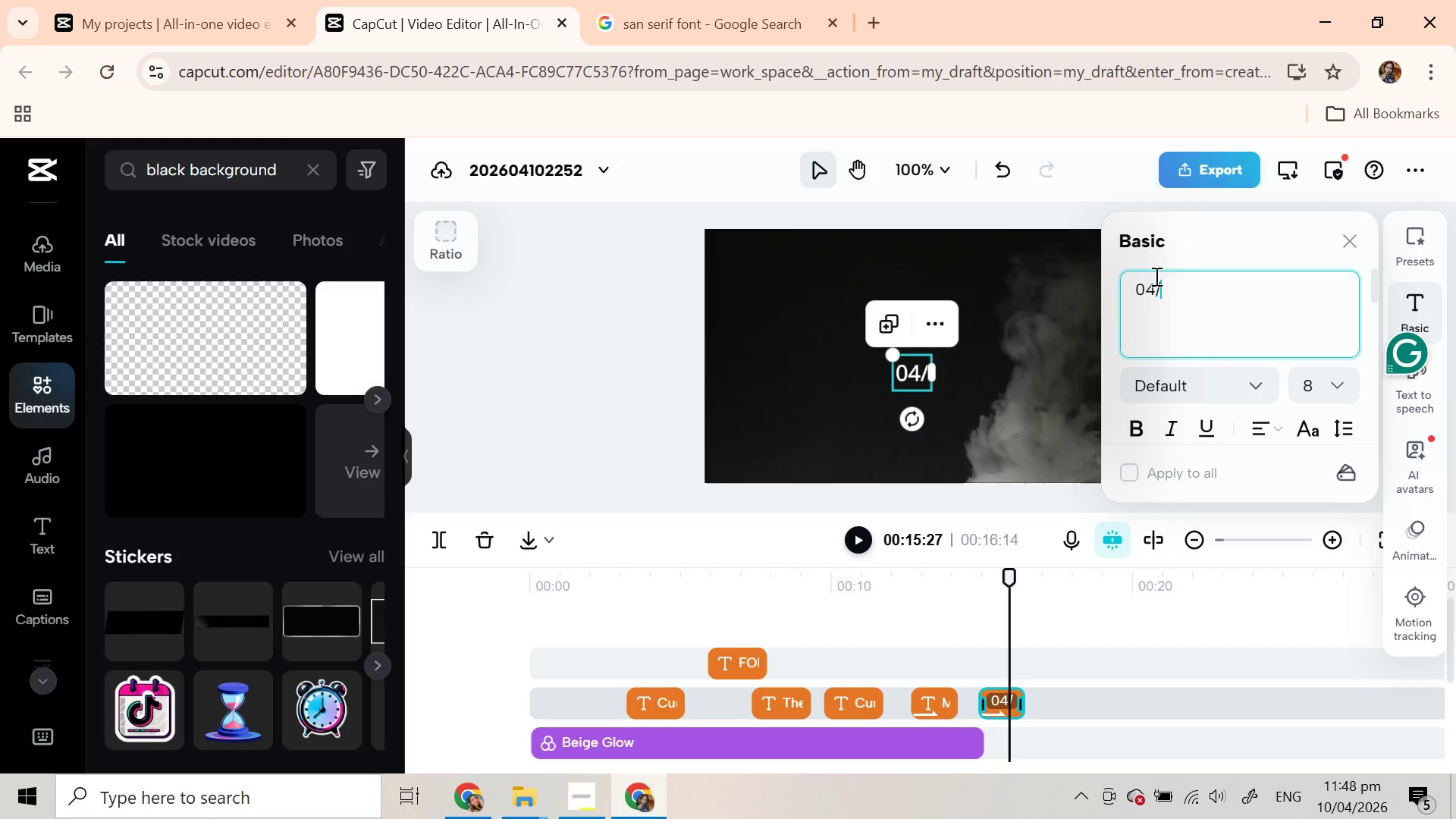 
type(=)
key(Backspace)
type(0)
key(Backspace)
type(14/26)
 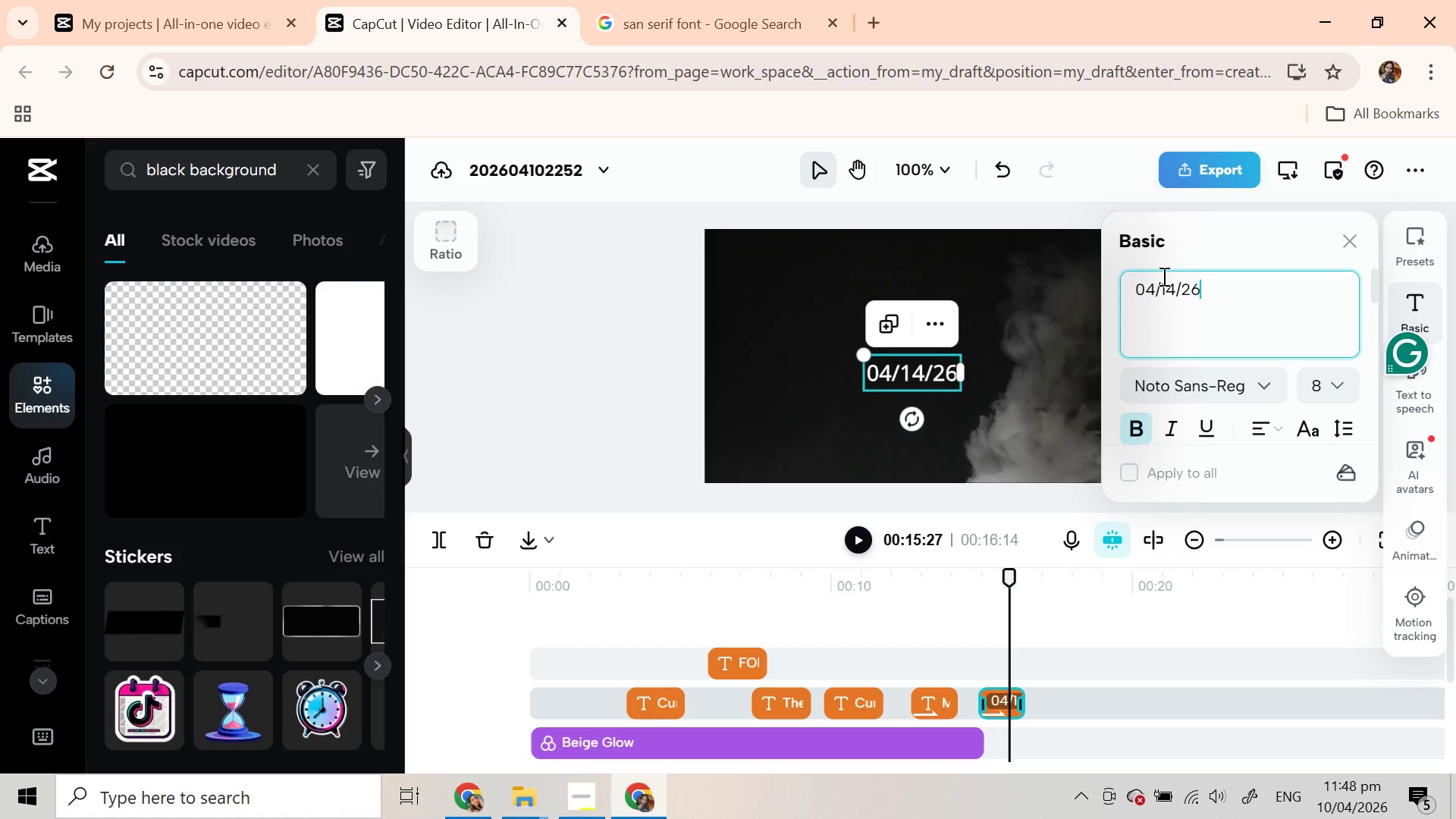 
key(Backspace)
key(Backspace)
key(Backspace)
key(Backspace)
key(Backspace)
type(26)
 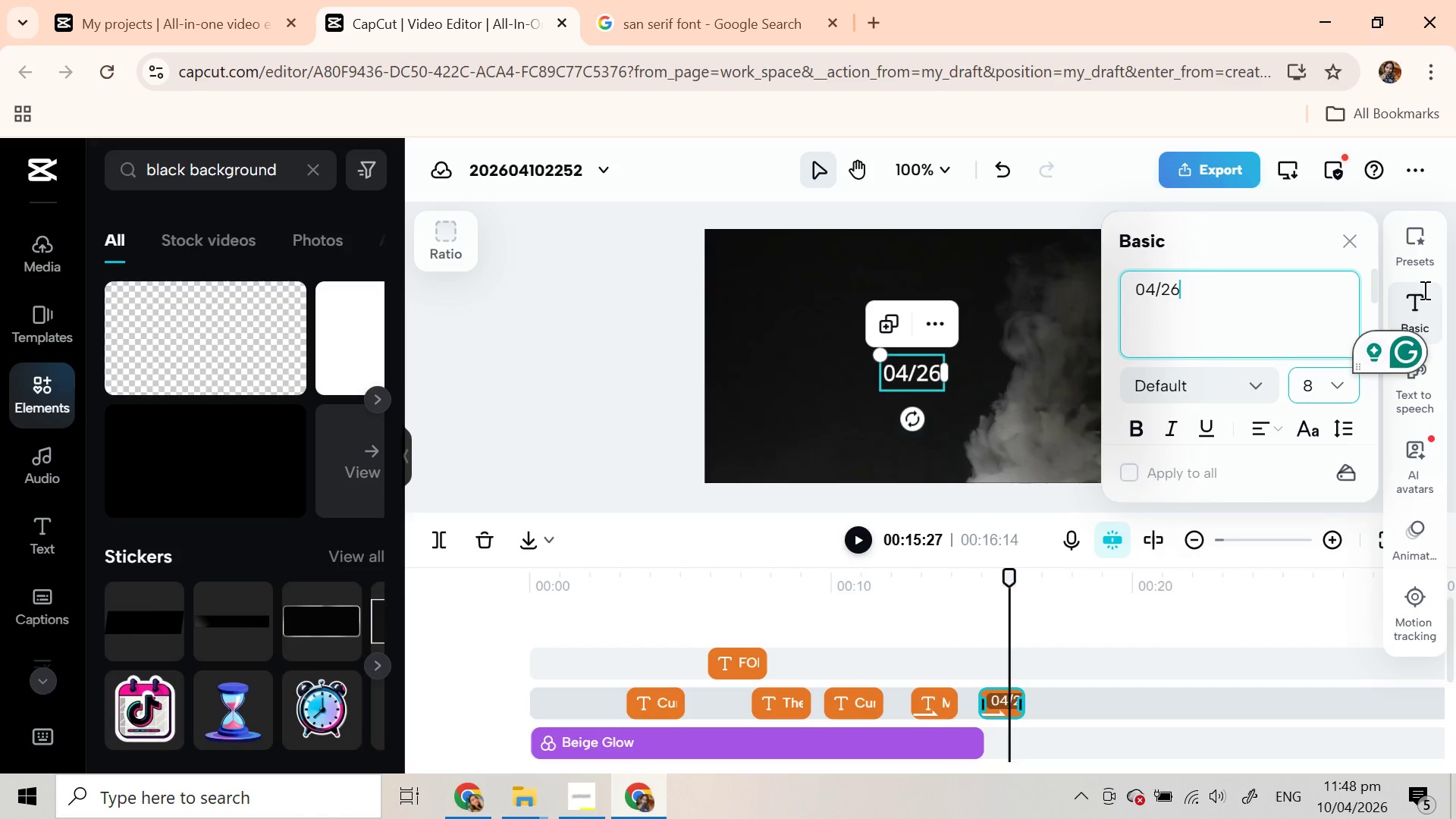 
scroll: coordinate [1275, 419], scroll_direction: down, amount: 5.0
 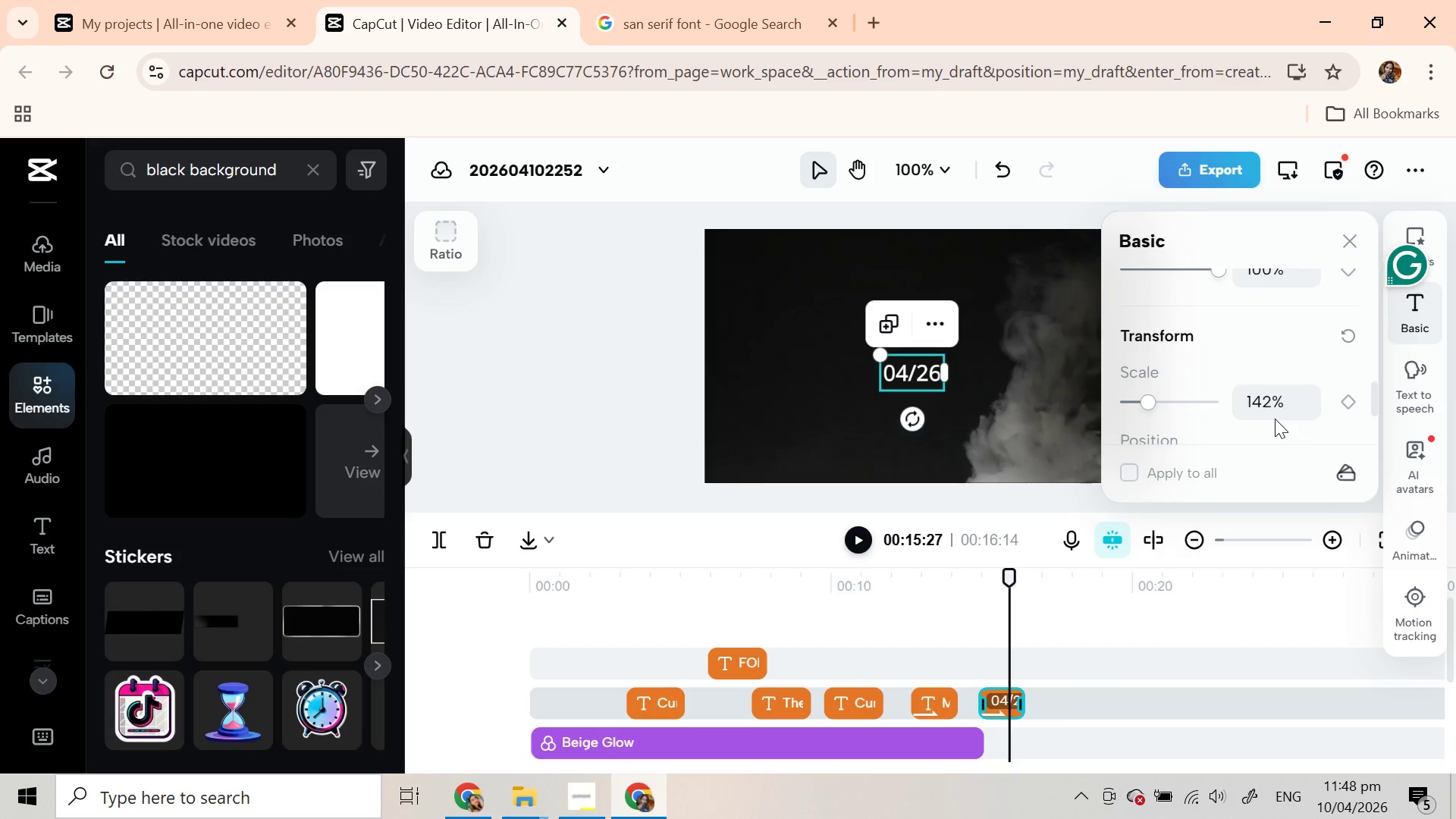 
scroll: coordinate [1275, 419], scroll_direction: up, amount: 2.0
 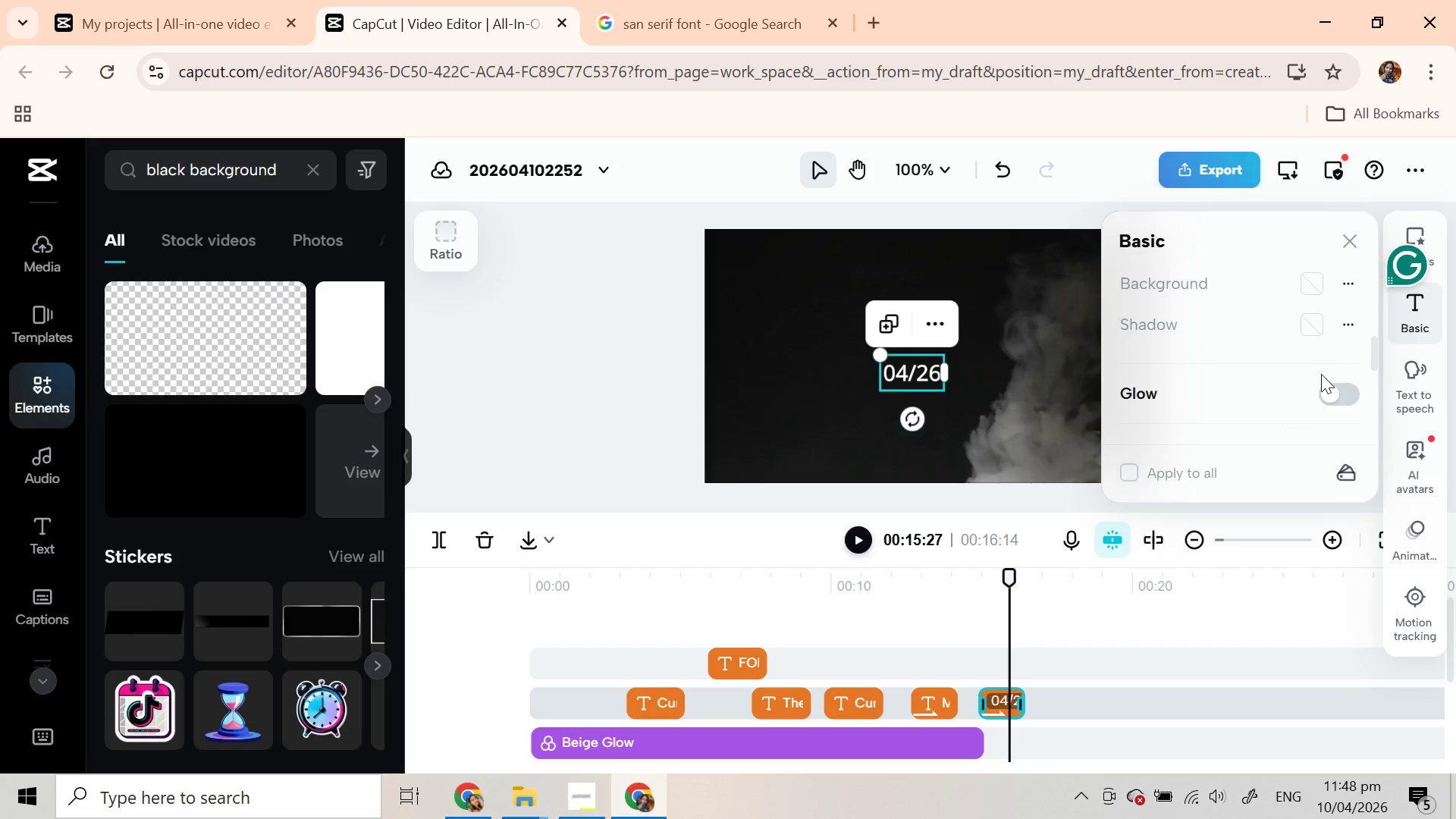 
left_click([1333, 391])
 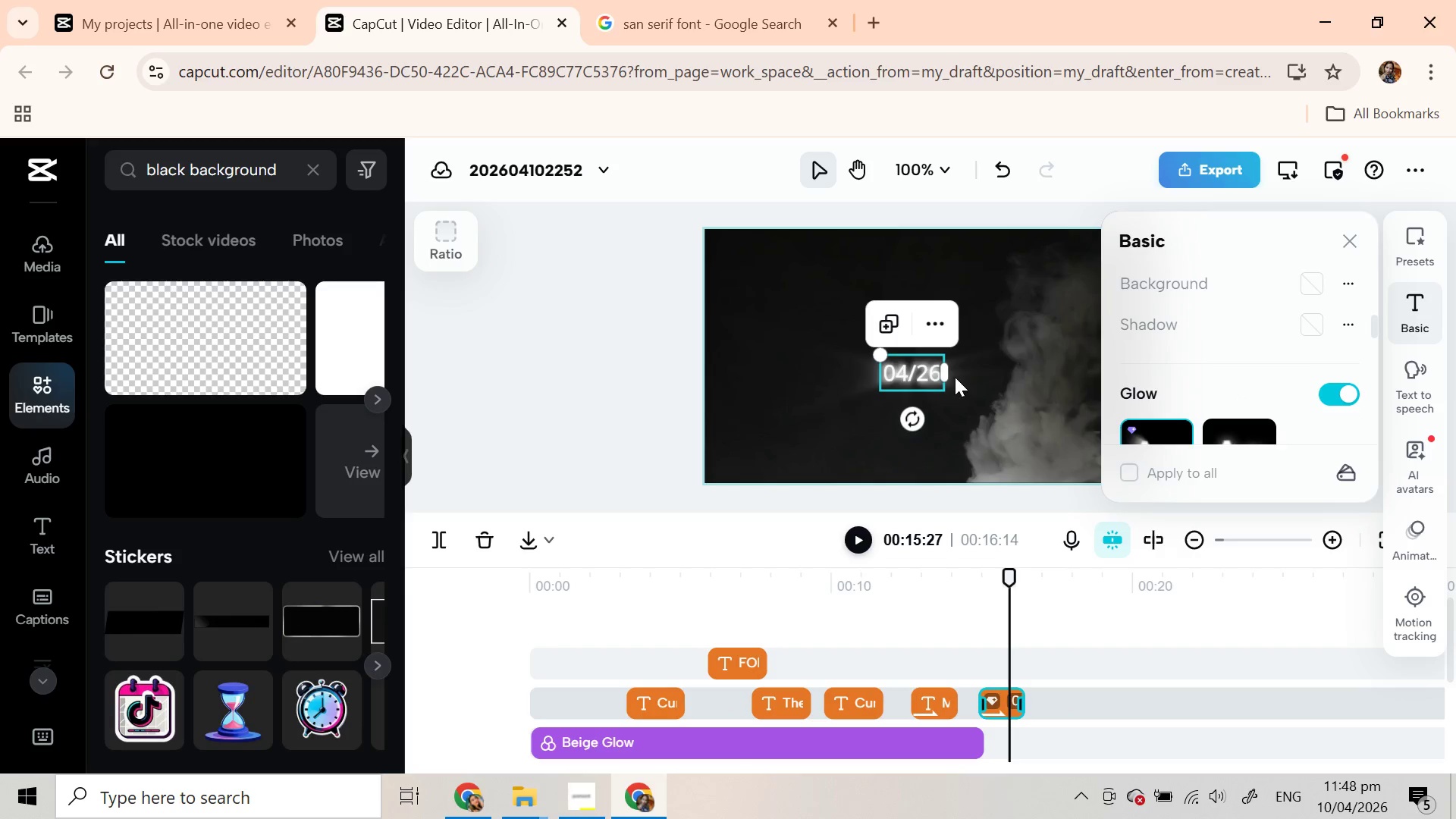 
left_click_drag(start_coordinate=[877, 353], to_coordinate=[870, 347])
 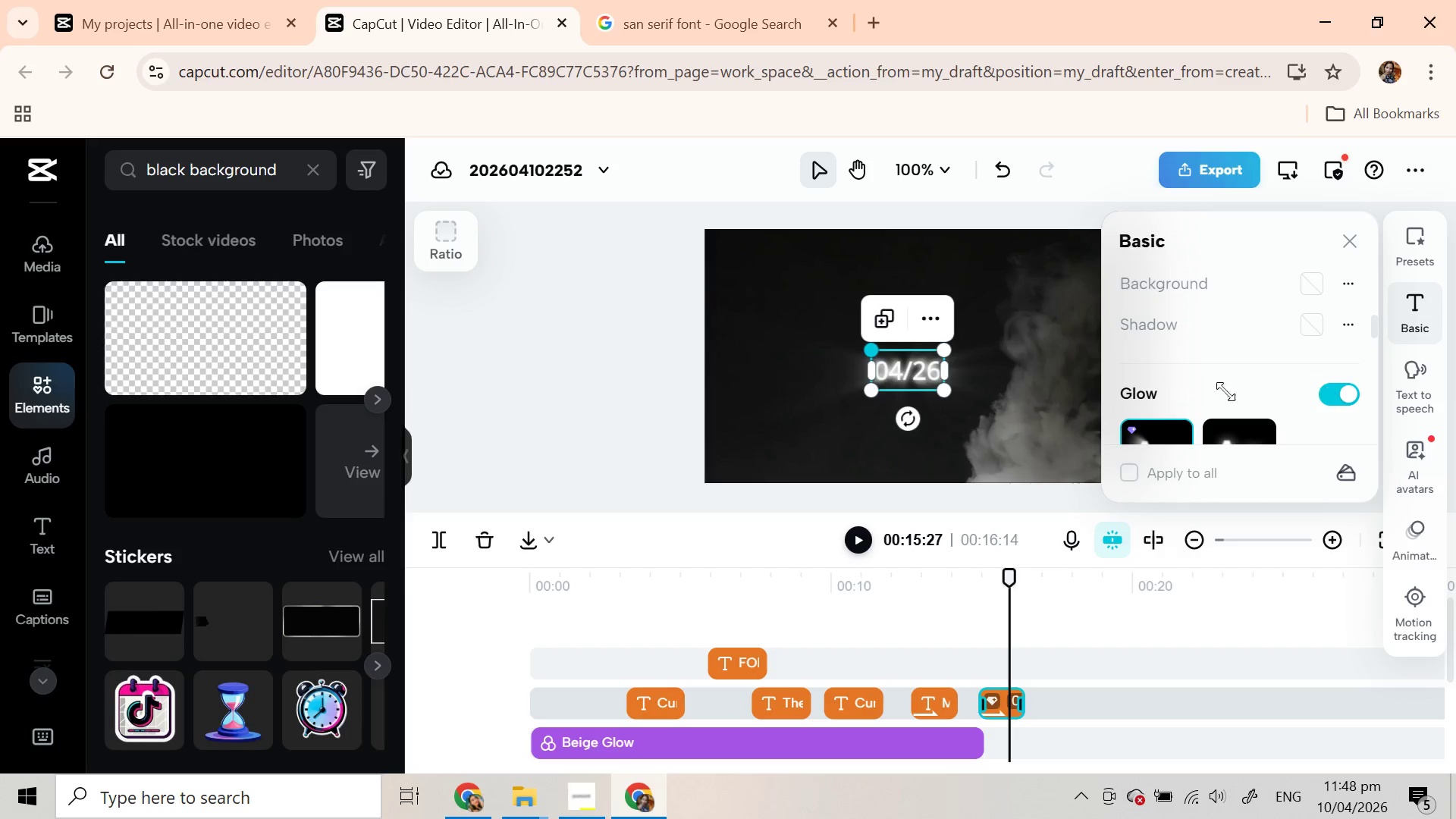 
scroll: coordinate [1222, 394], scroll_direction: down, amount: 2.0
 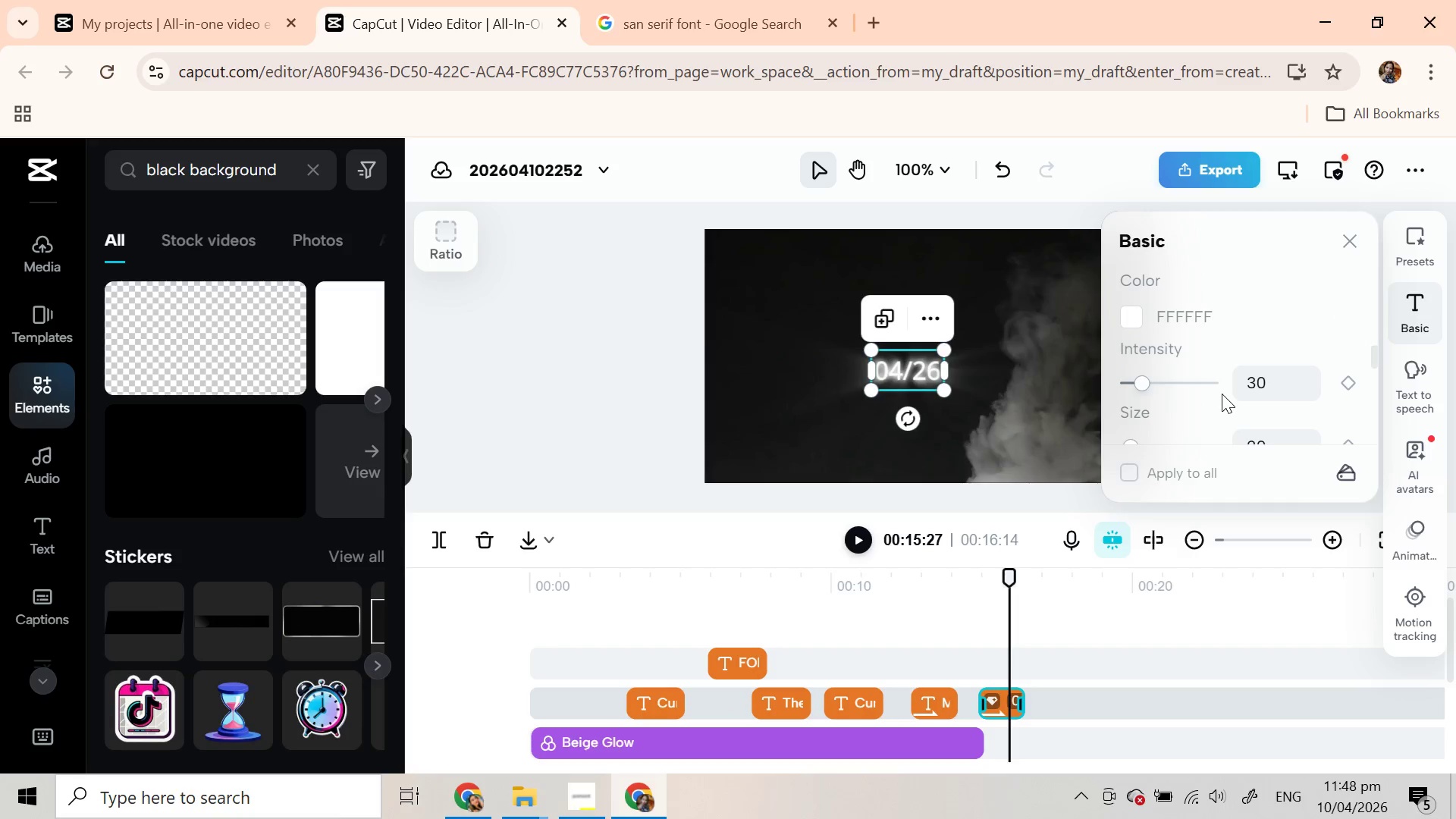 
scroll: coordinate [1222, 394], scroll_direction: up, amount: 2.0
 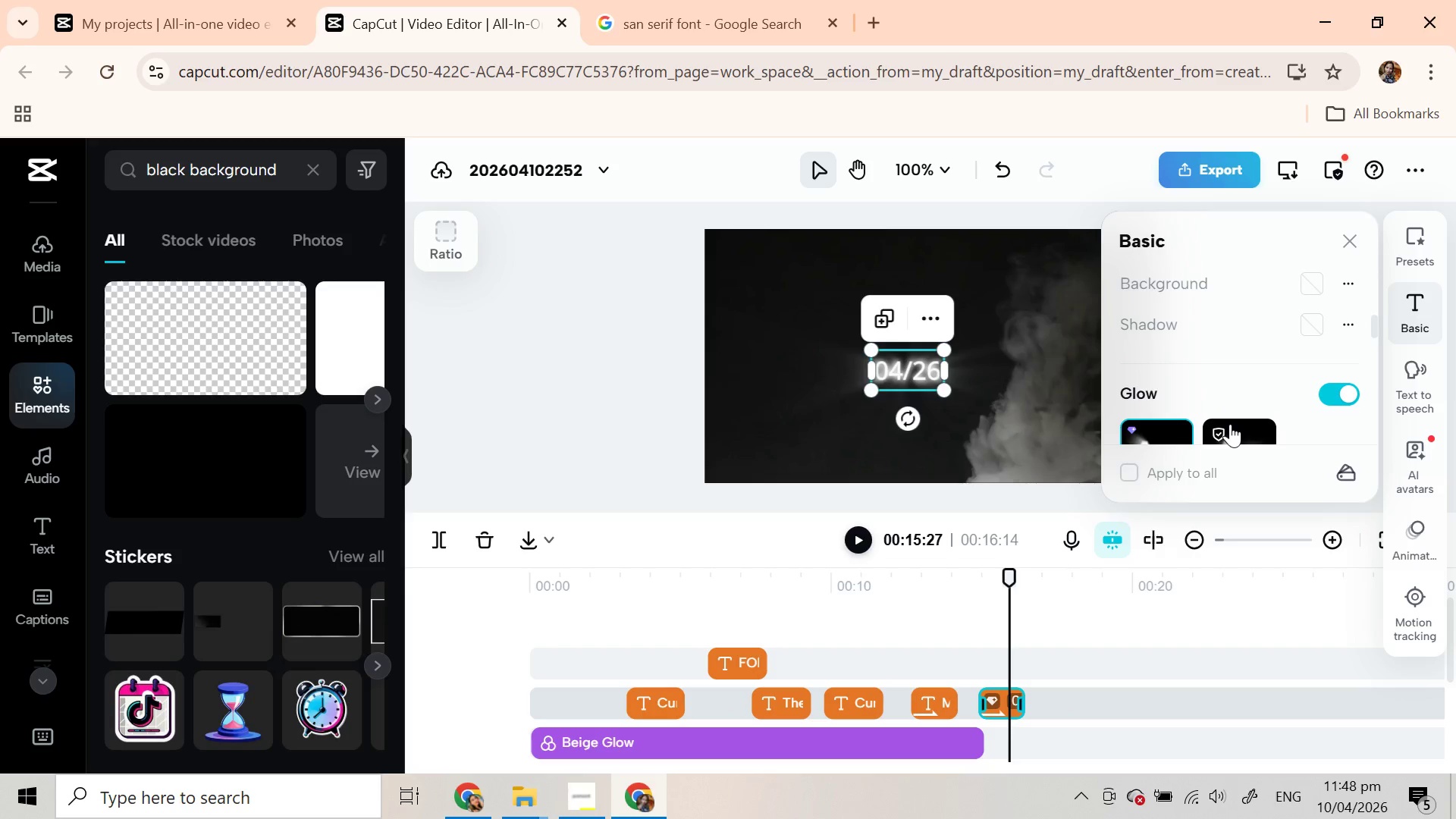 
left_click([1230, 424])
 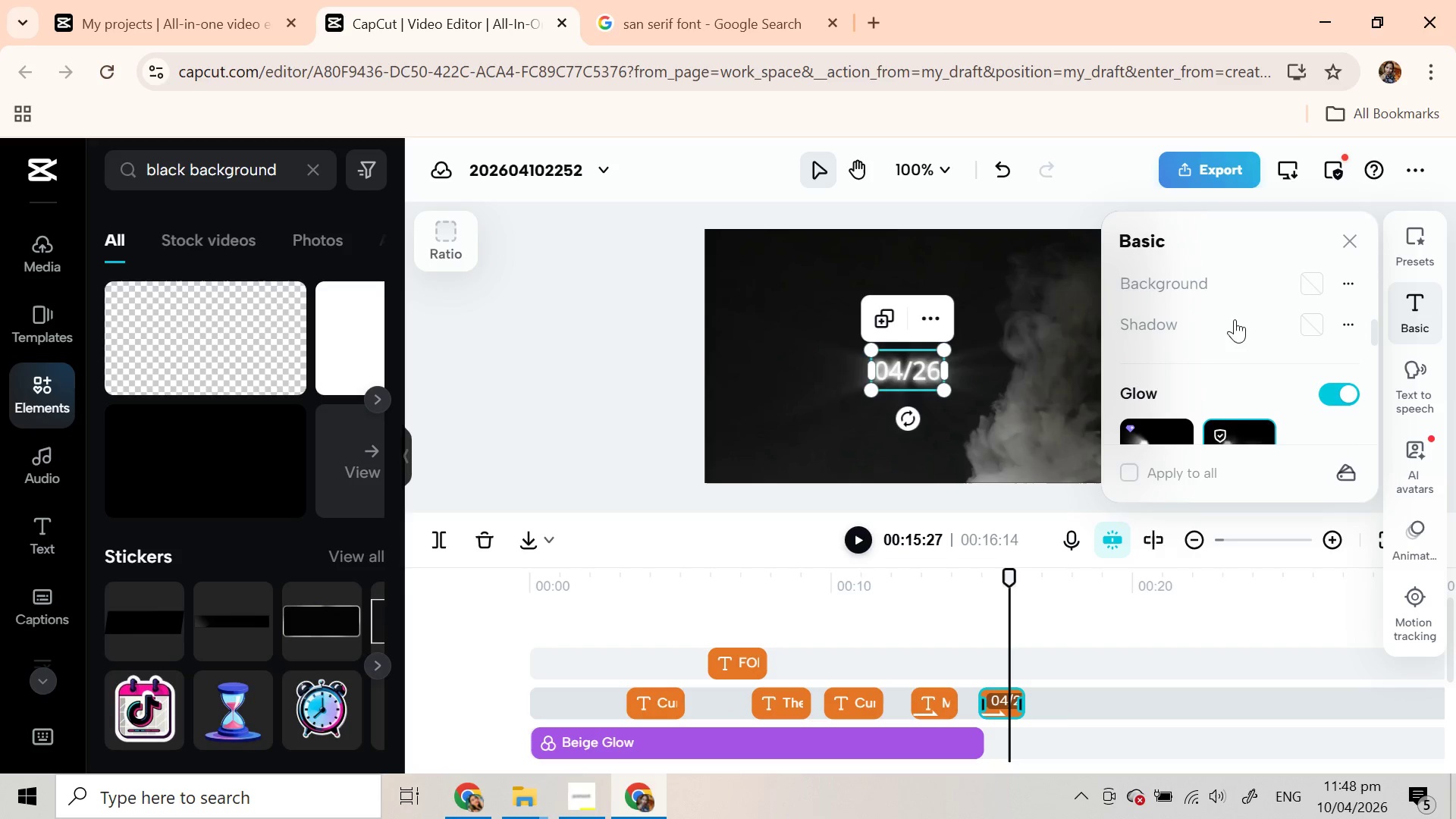 
scroll: coordinate [1220, 365], scroll_direction: down, amount: 3.0
 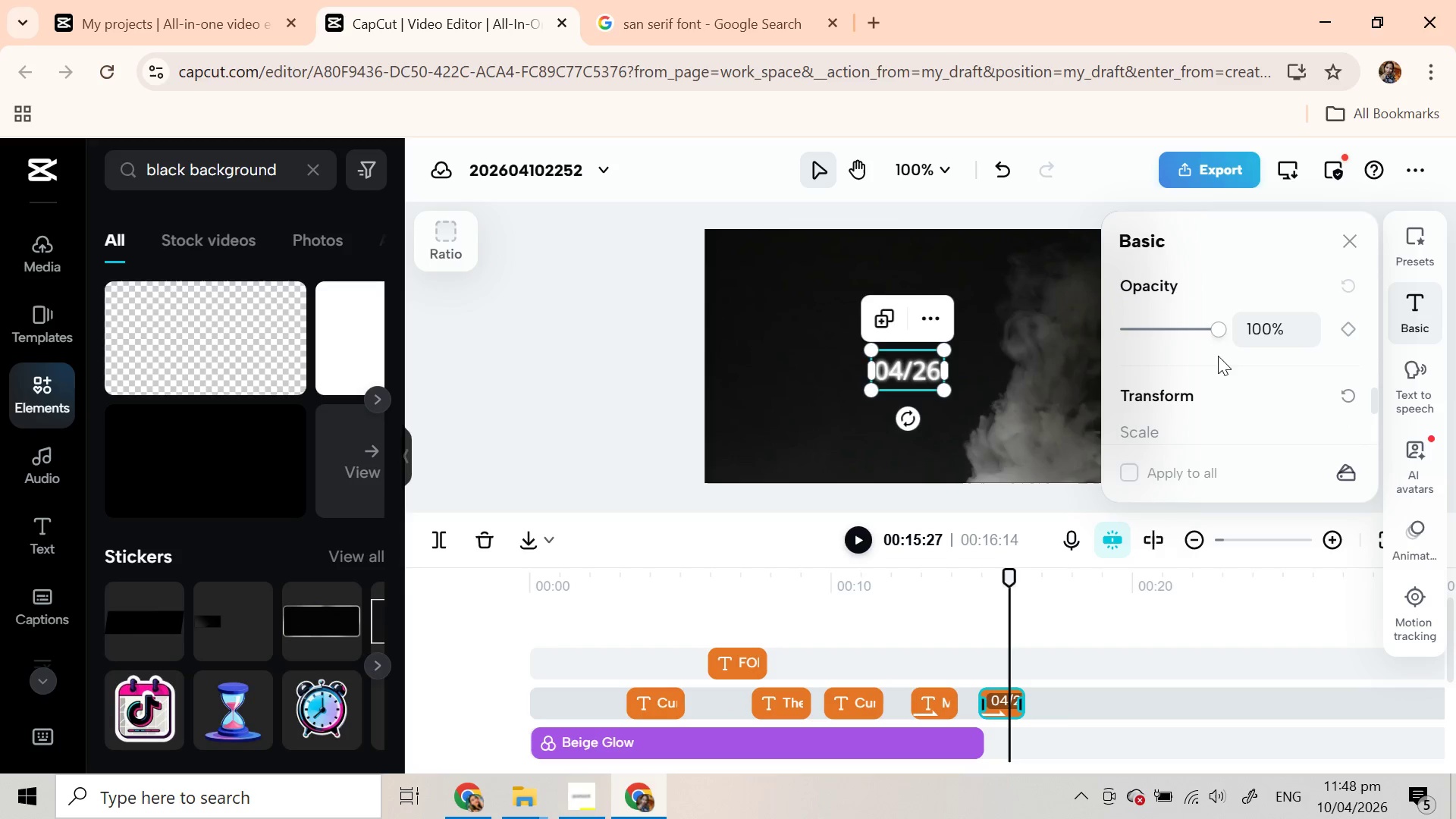 
left_click_drag(start_coordinate=[1215, 331], to_coordinate=[1245, 326])
 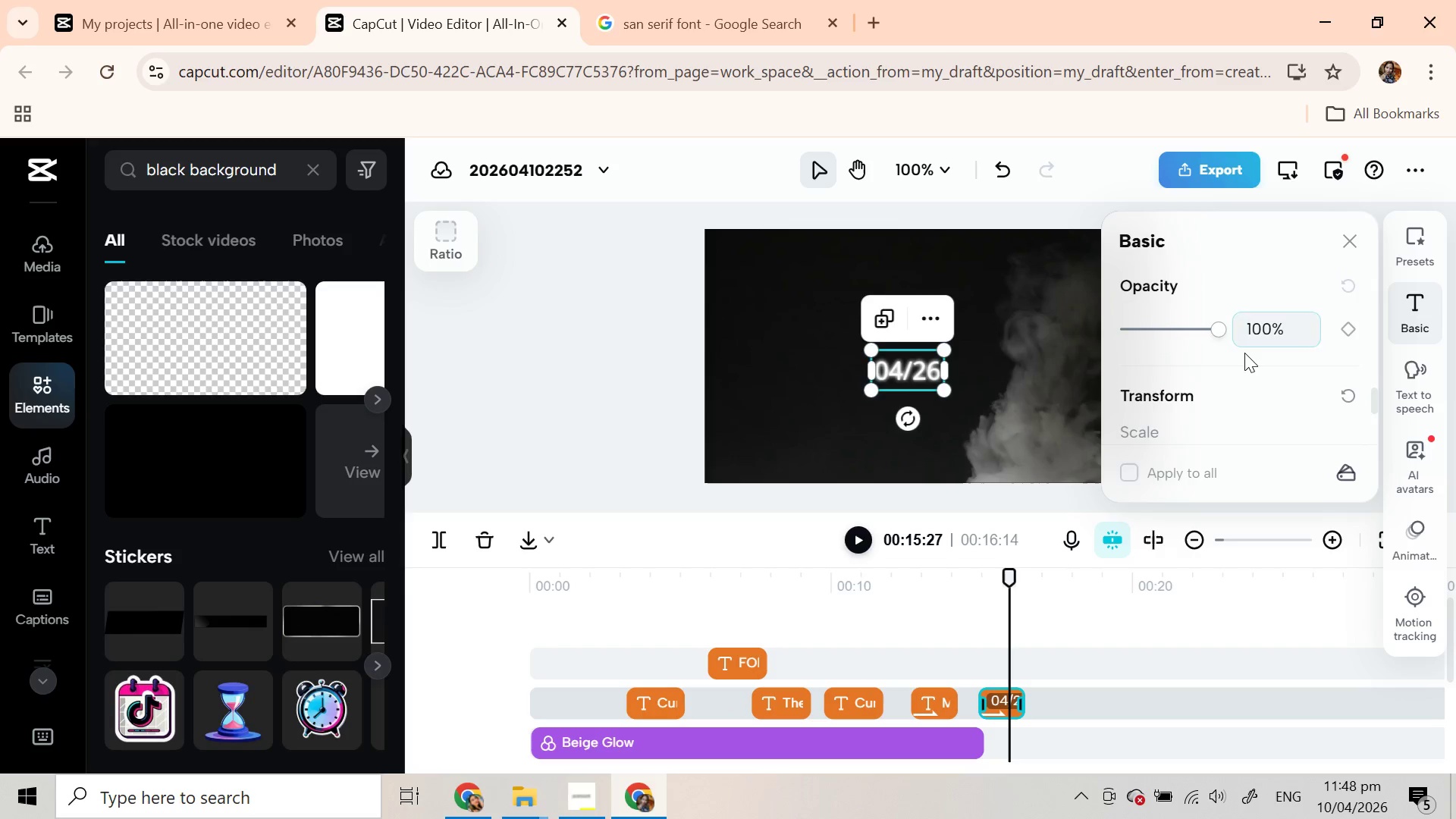 
scroll: coordinate [1196, 353], scroll_direction: down, amount: 2.0
 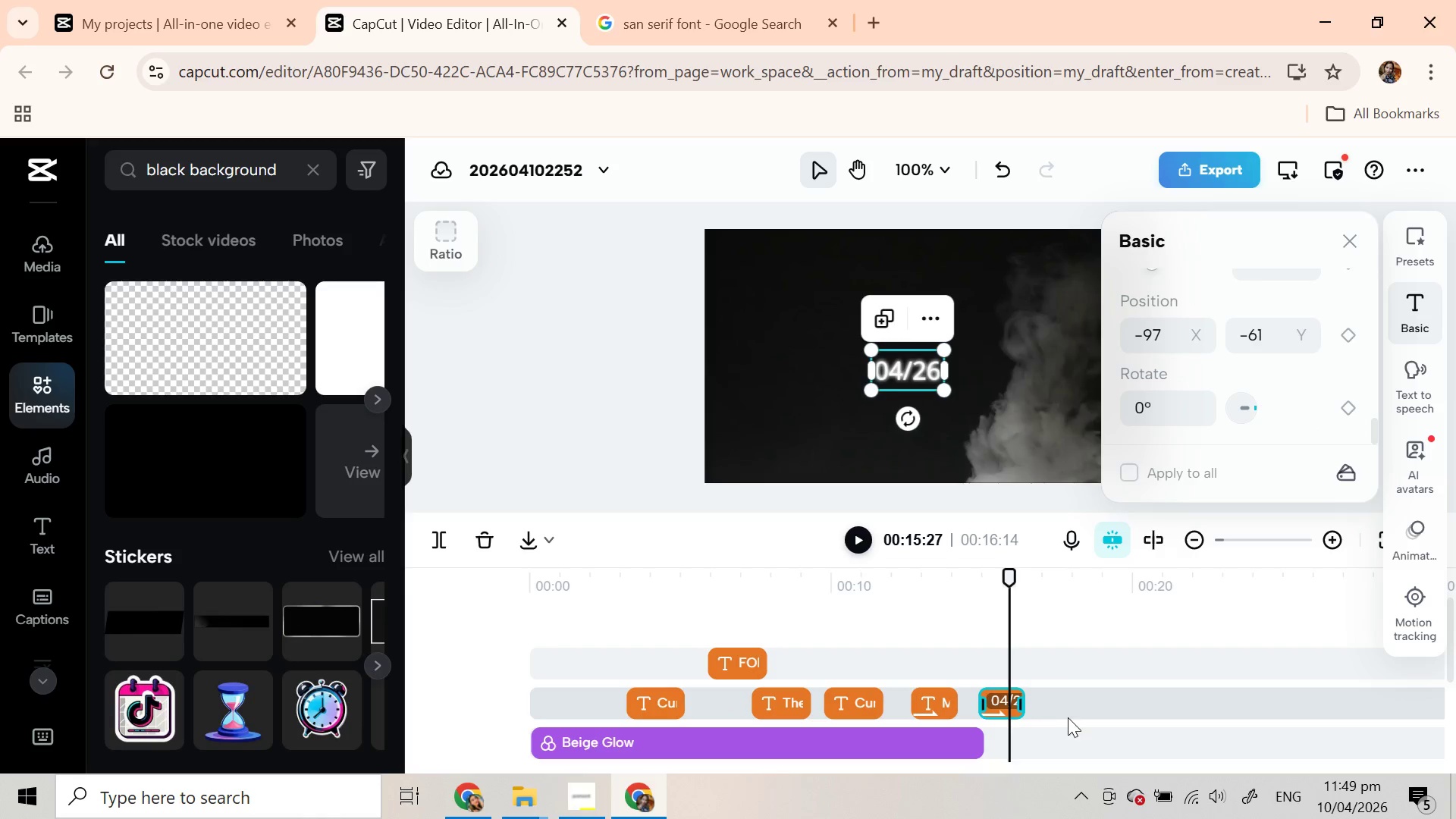 
left_click([1087, 604])
 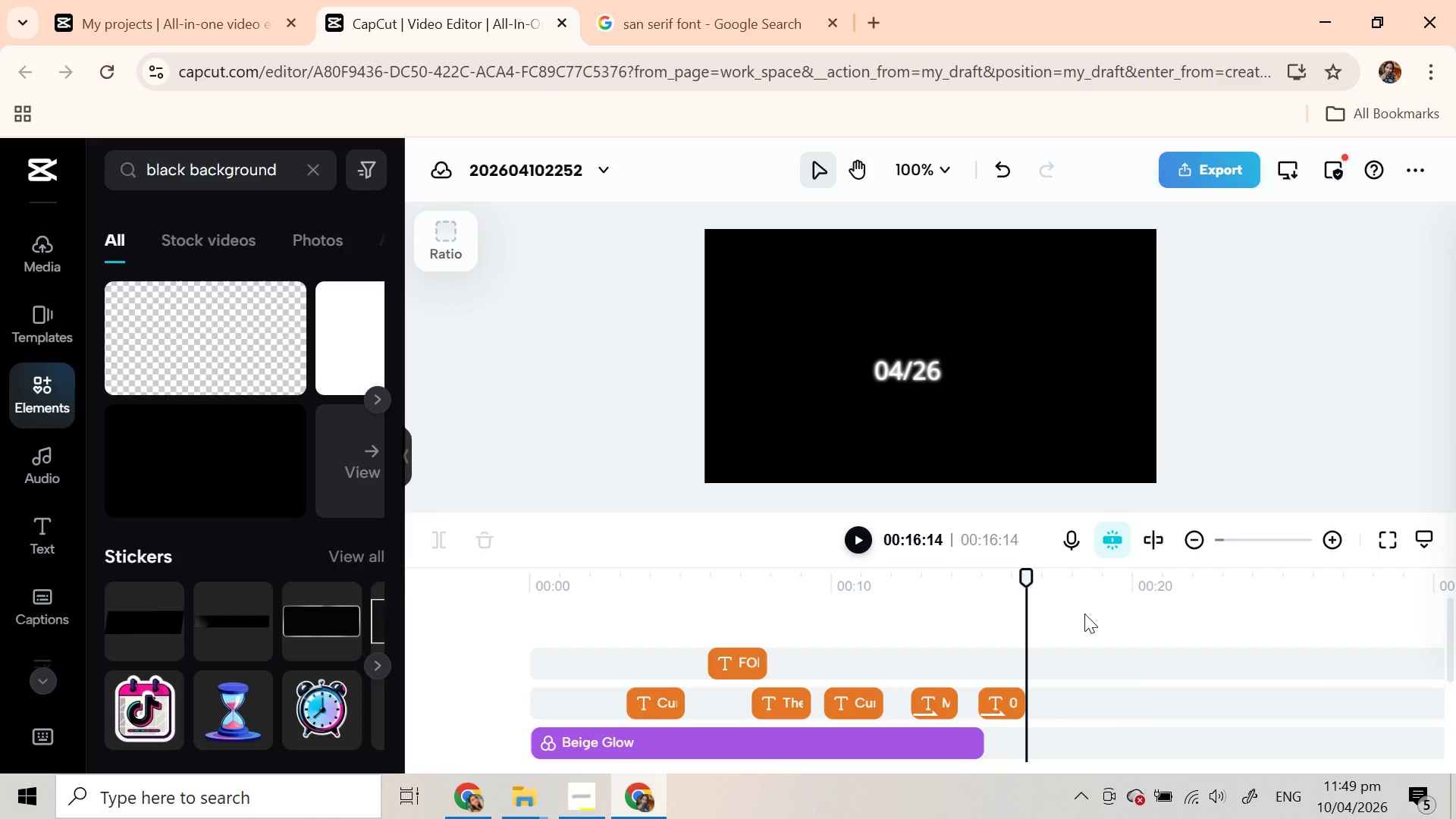 
scroll: coordinate [1084, 613], scroll_direction: down, amount: 2.0
 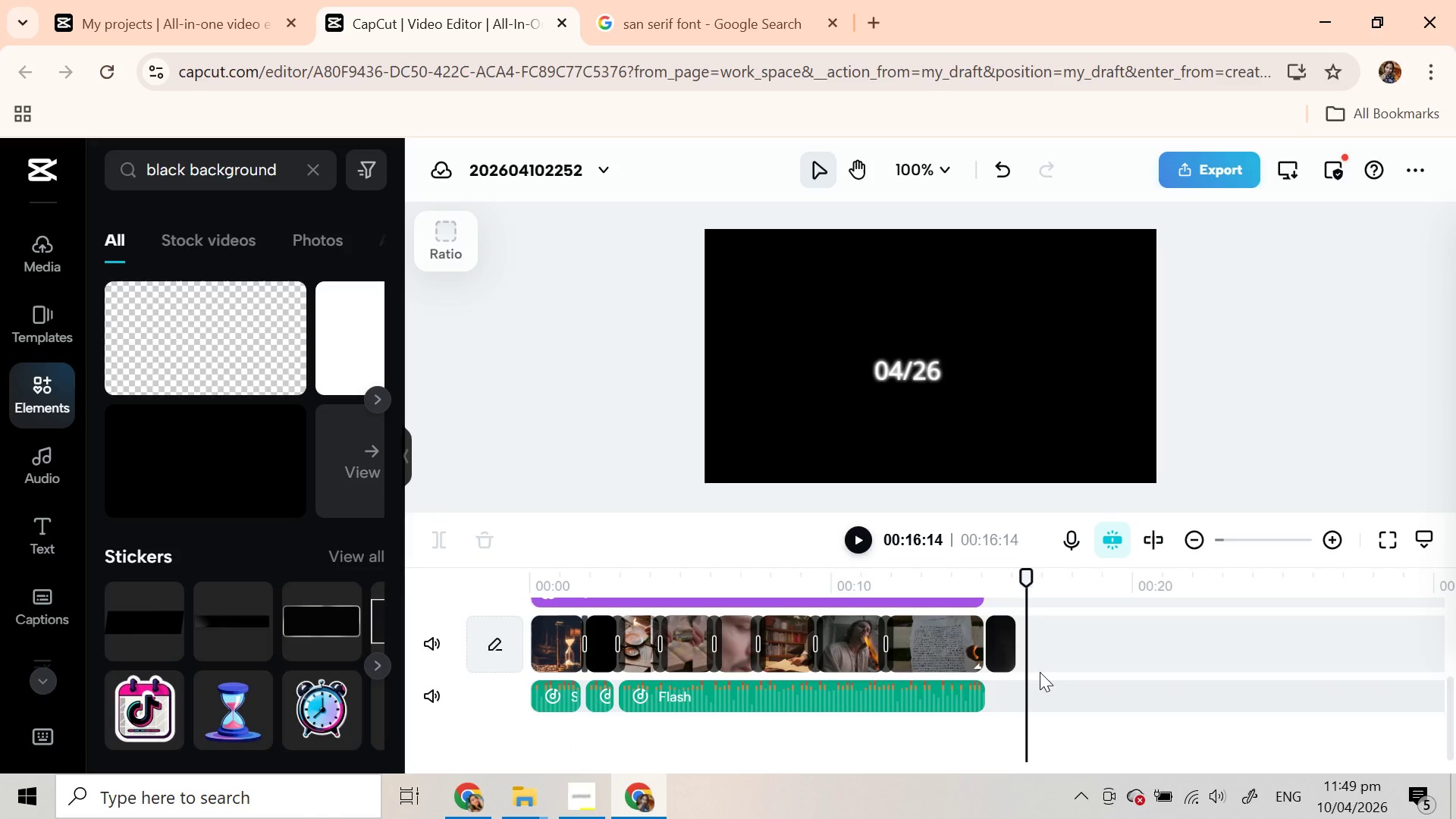 
scroll: coordinate [1040, 672], scroll_direction: up, amount: 1.0
 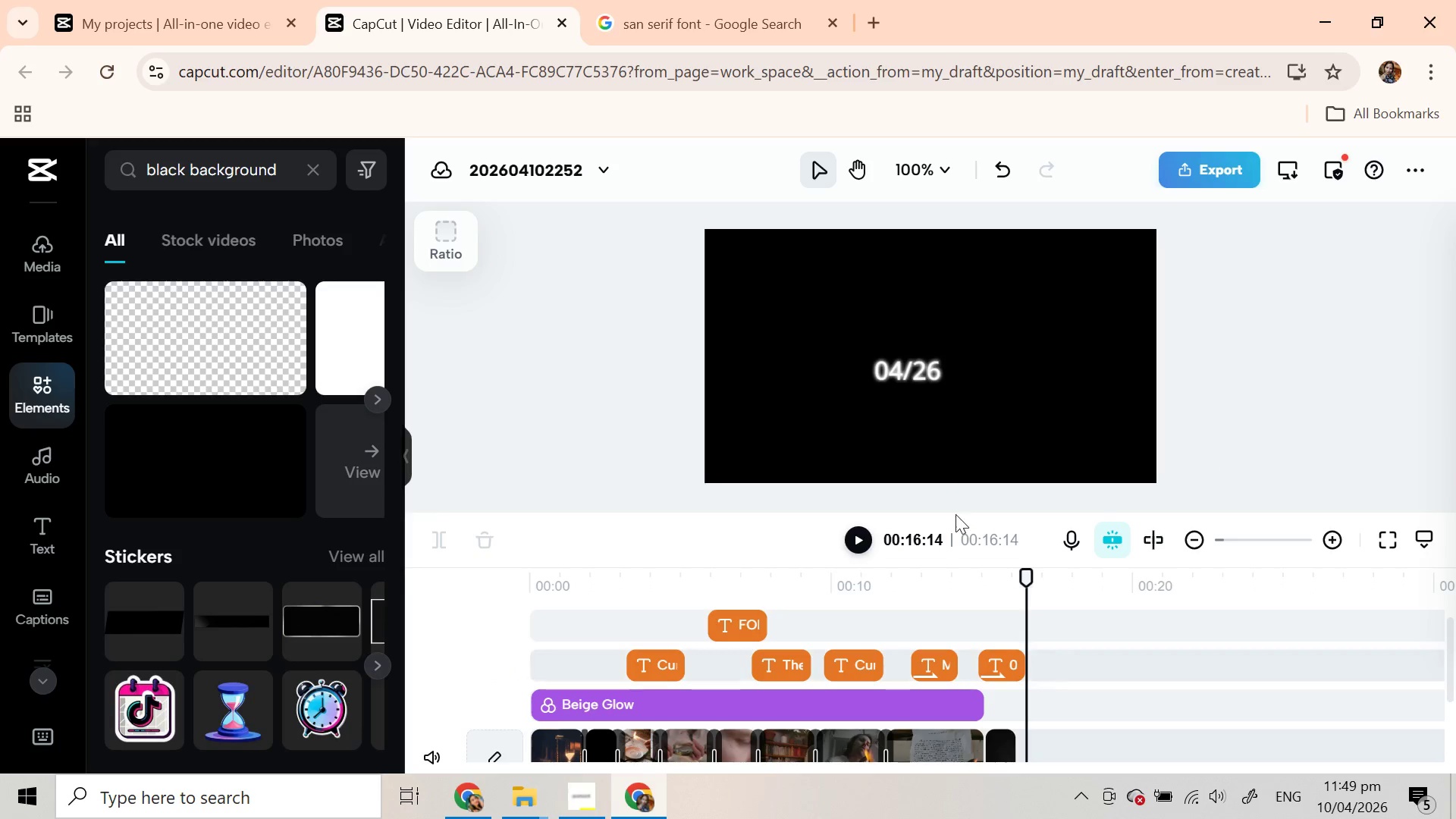 
left_click([922, 364])
 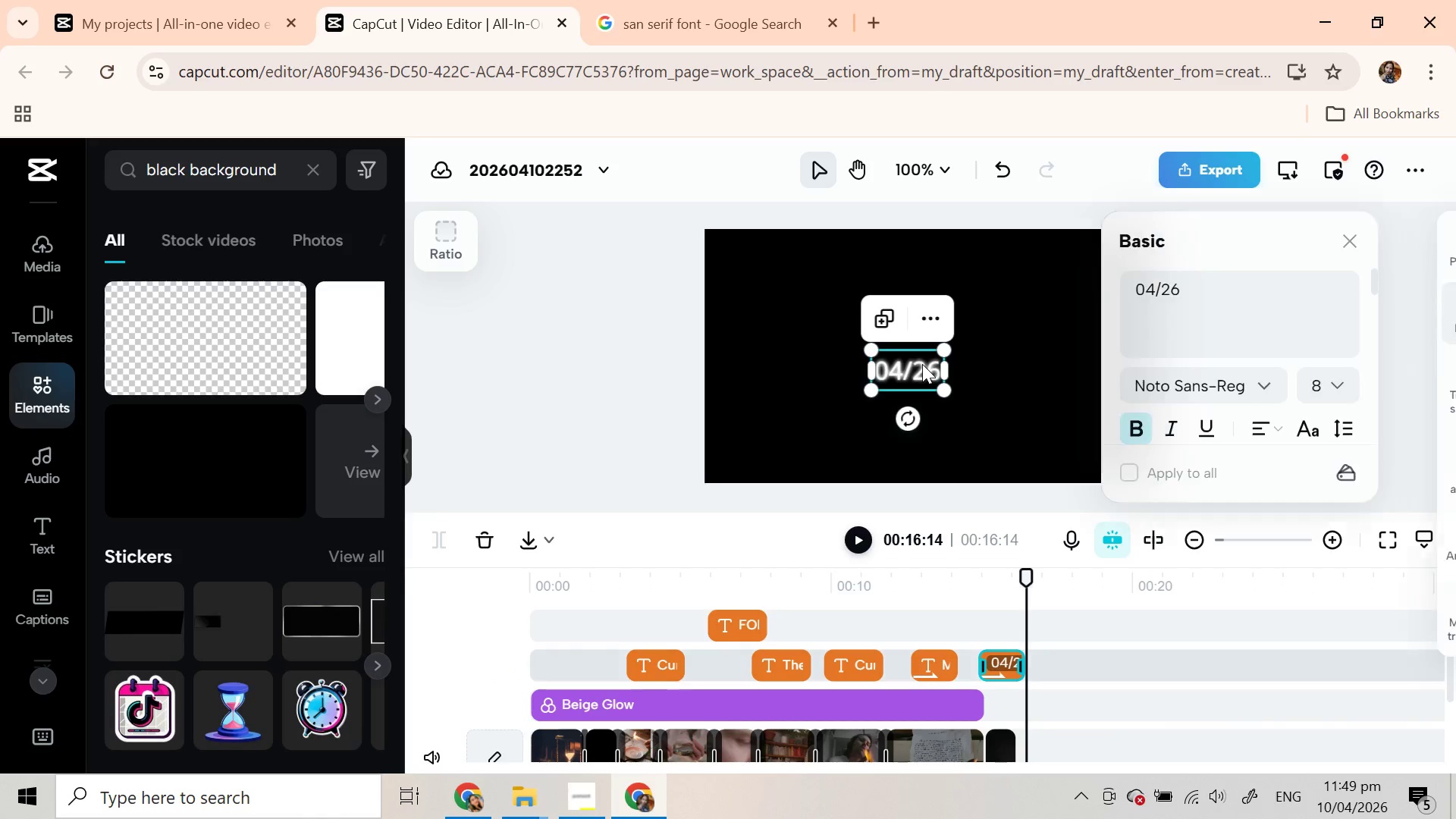 
left_click_drag(start_coordinate=[922, 364], to_coordinate=[950, 359])
 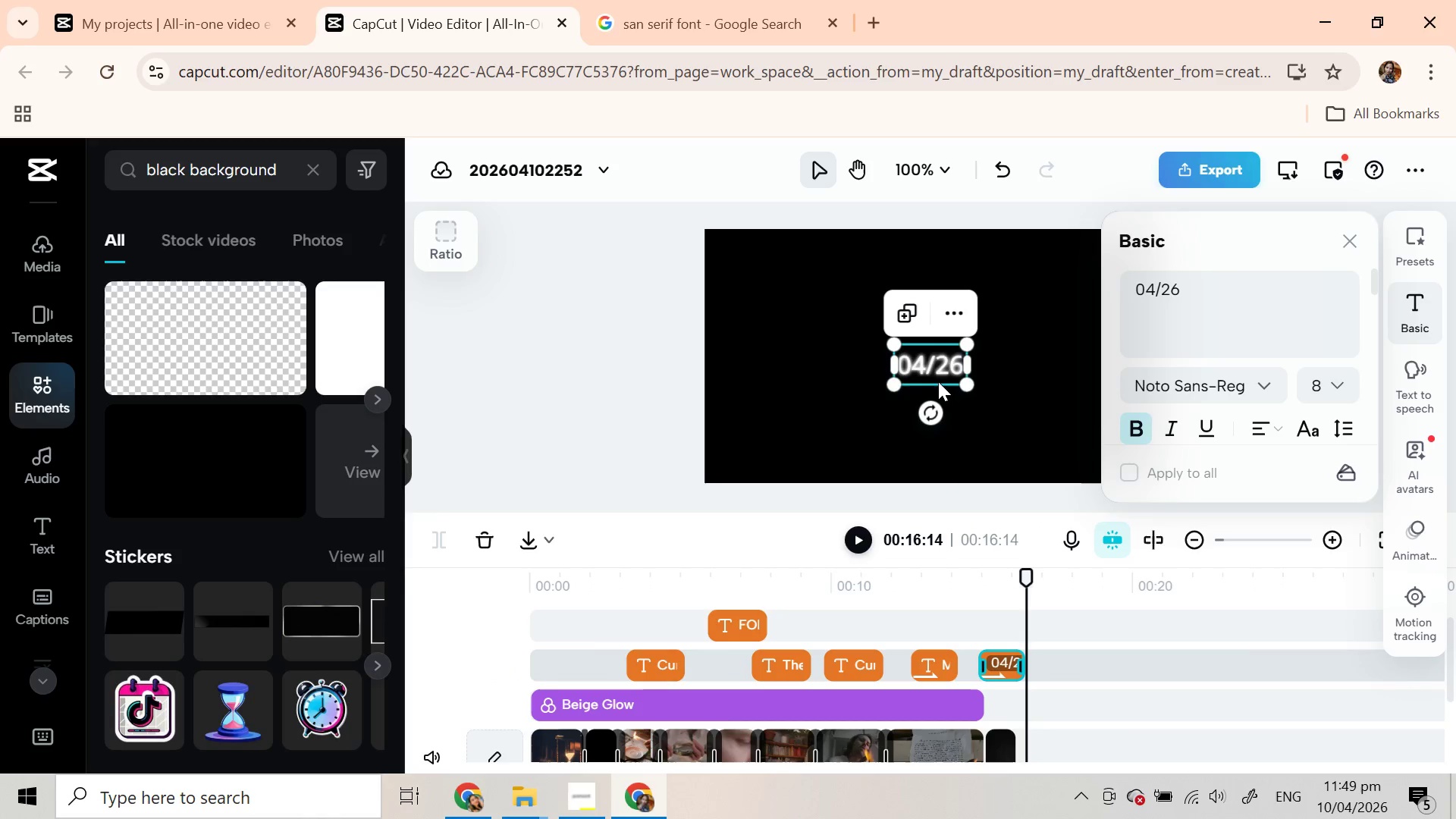 
left_click_drag(start_coordinate=[930, 366], to_coordinate=[911, 364])
 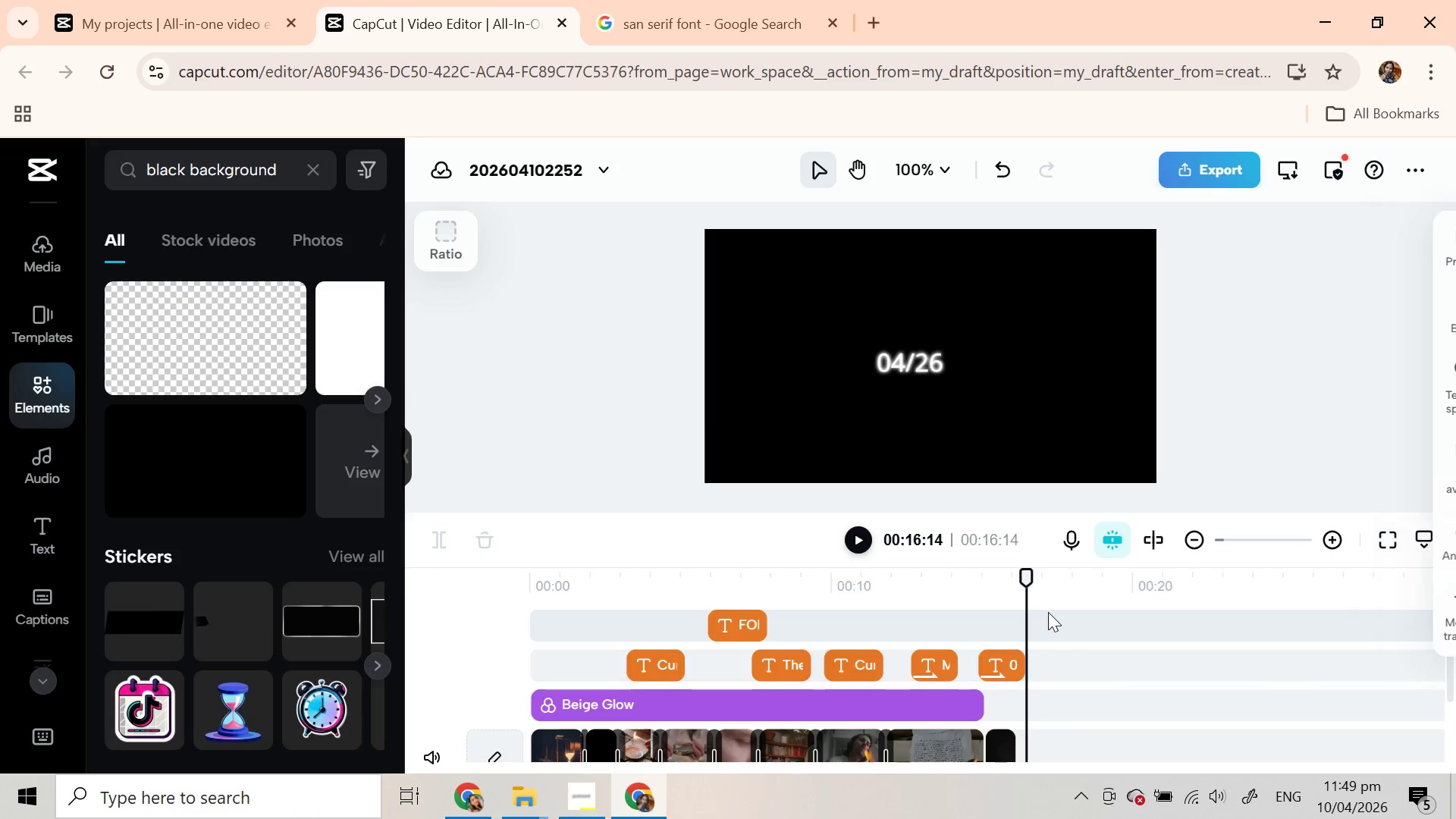 
scroll: coordinate [1048, 612], scroll_direction: down, amount: 2.0
 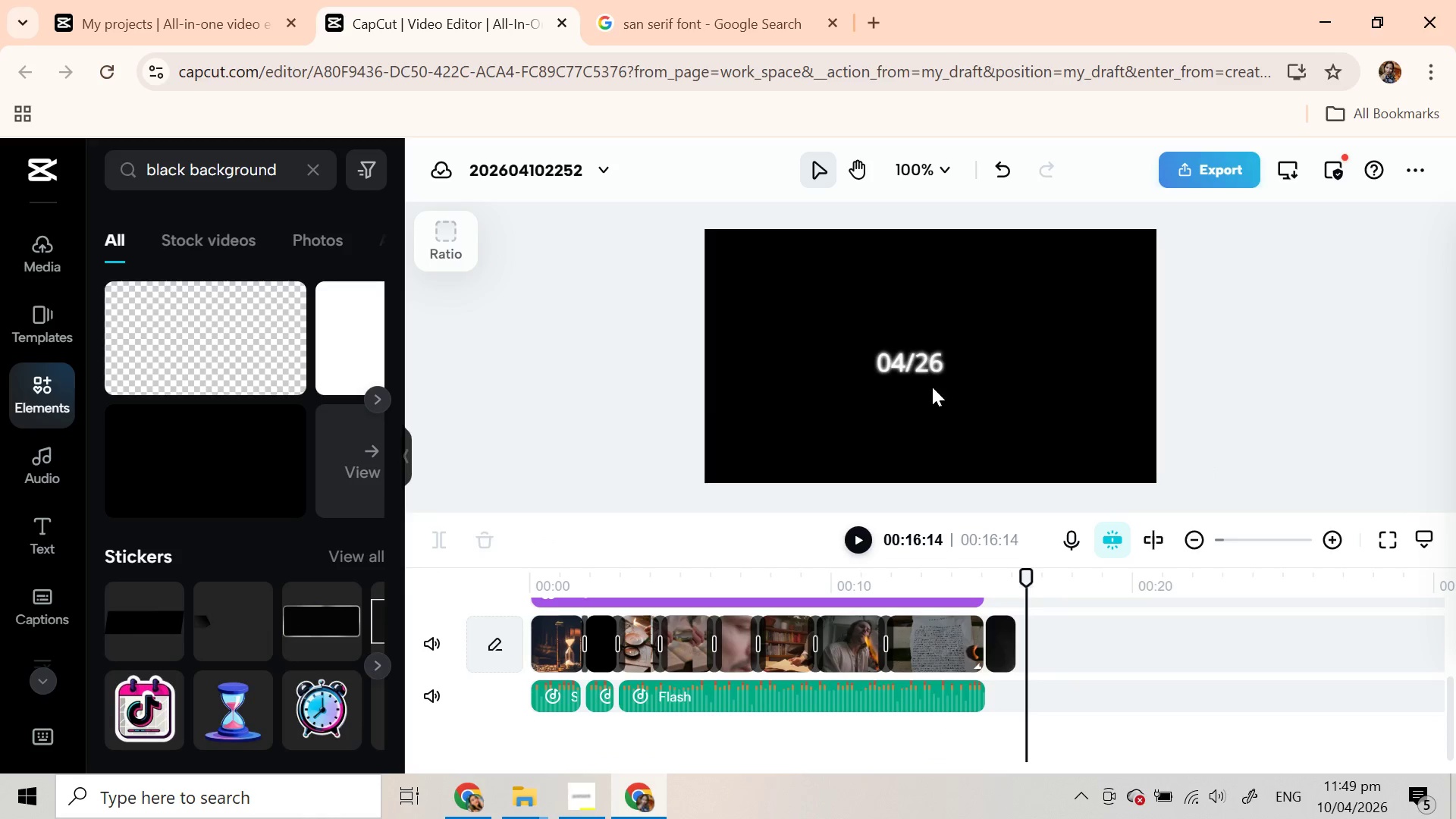 
left_click_drag(start_coordinate=[927, 378], to_coordinate=[948, 373])
 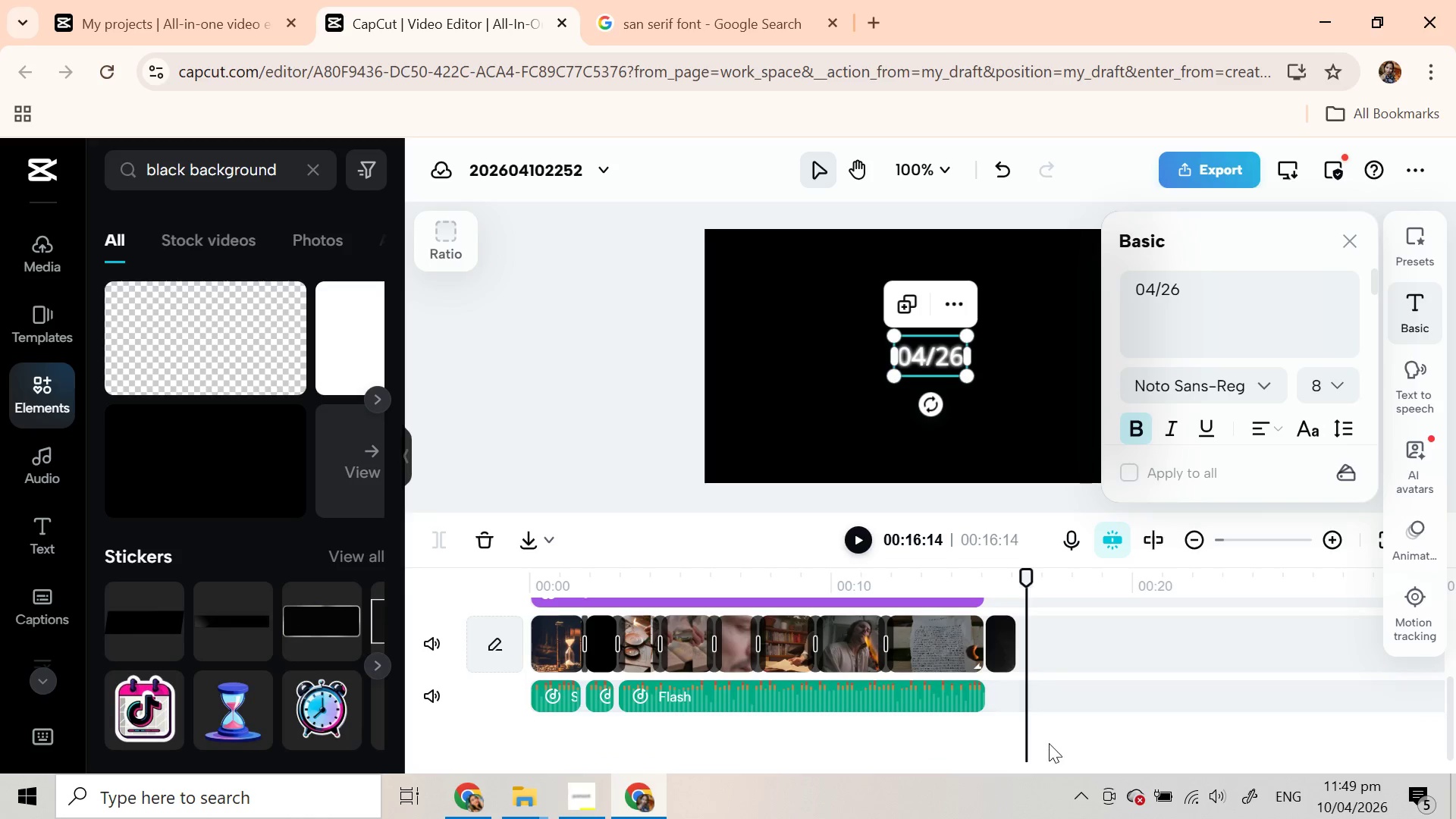 
left_click([1049, 743])
 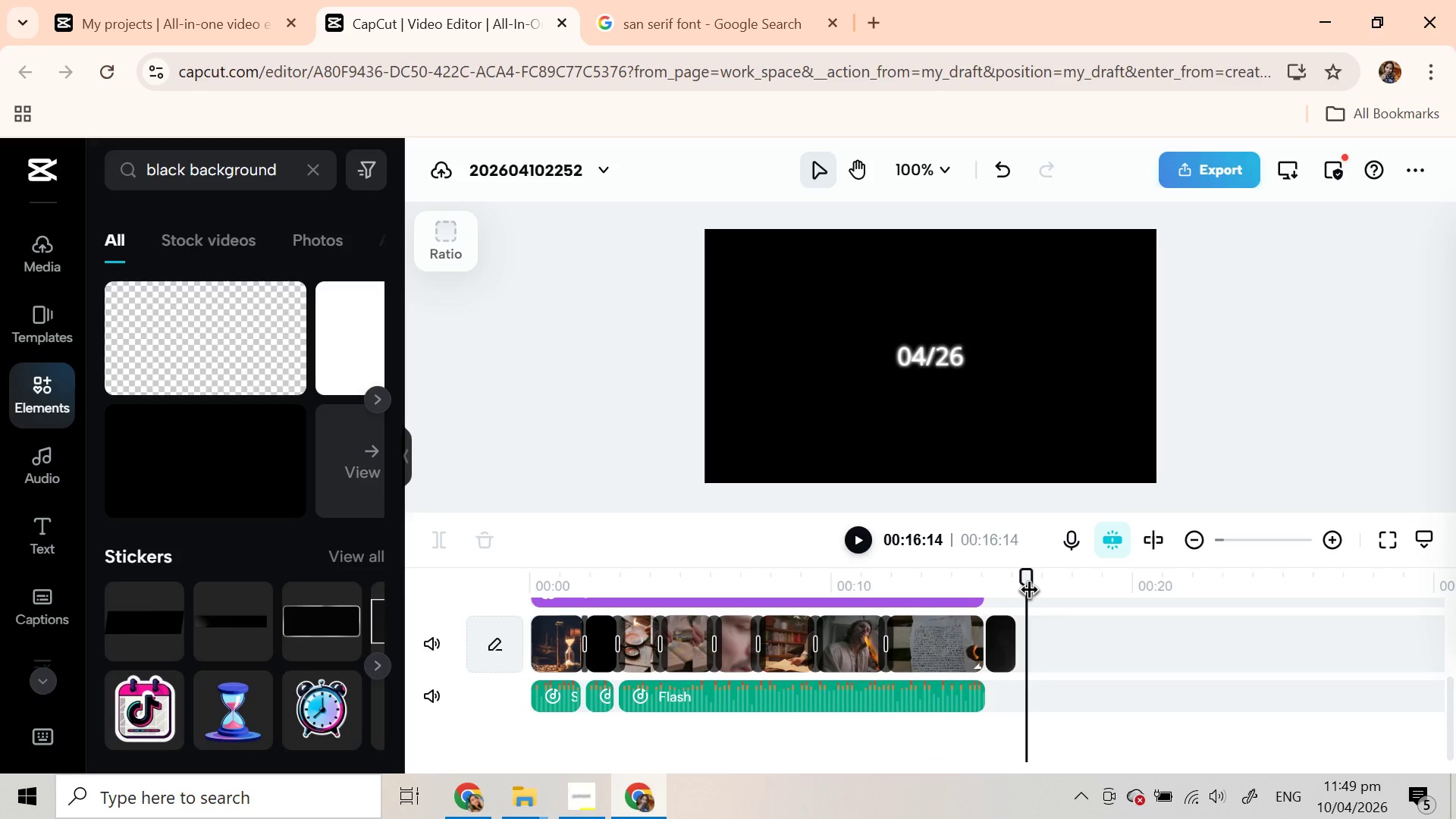 
left_click_drag(start_coordinate=[1028, 584], to_coordinate=[969, 586])
 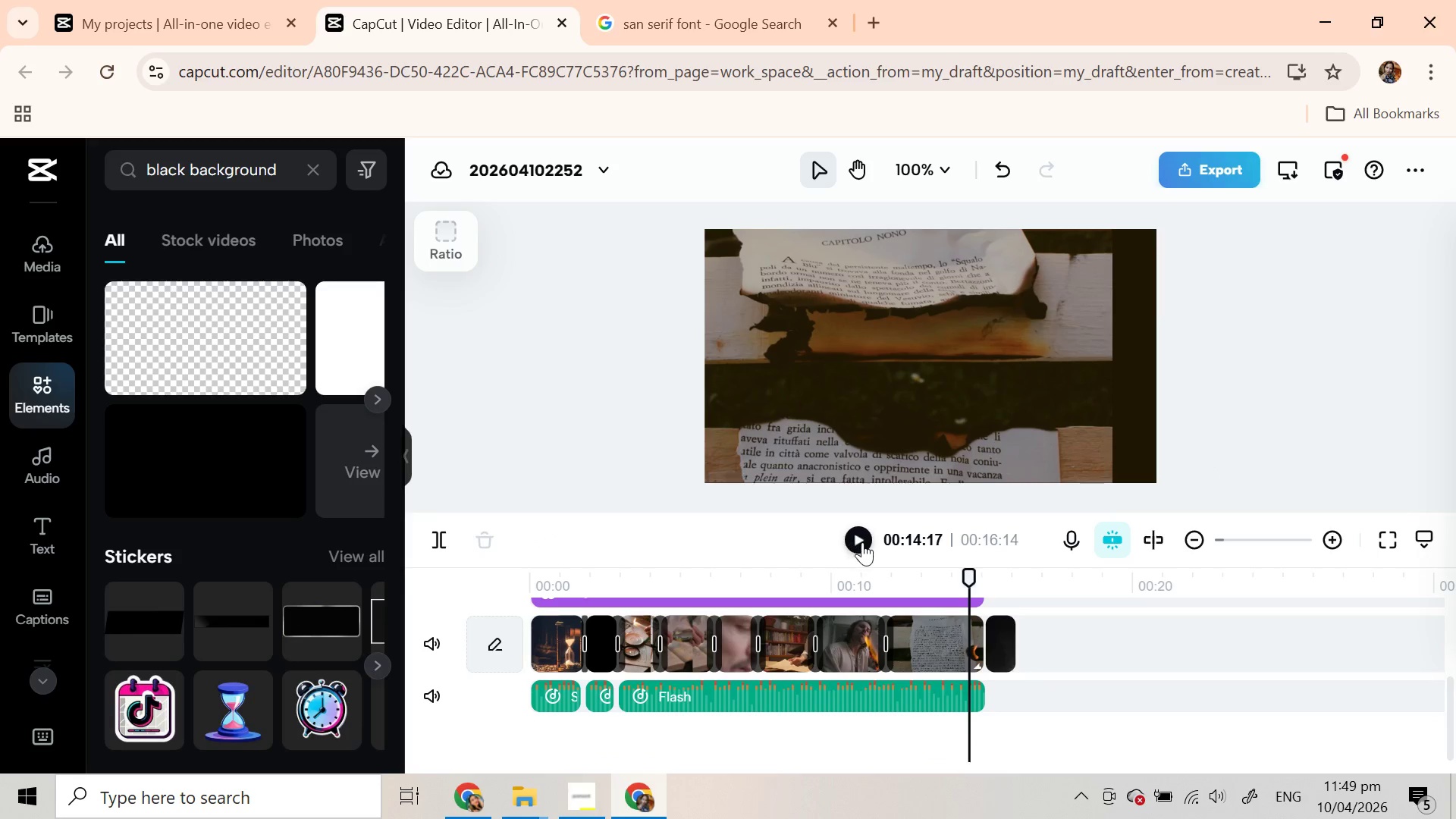 
left_click([862, 542])
 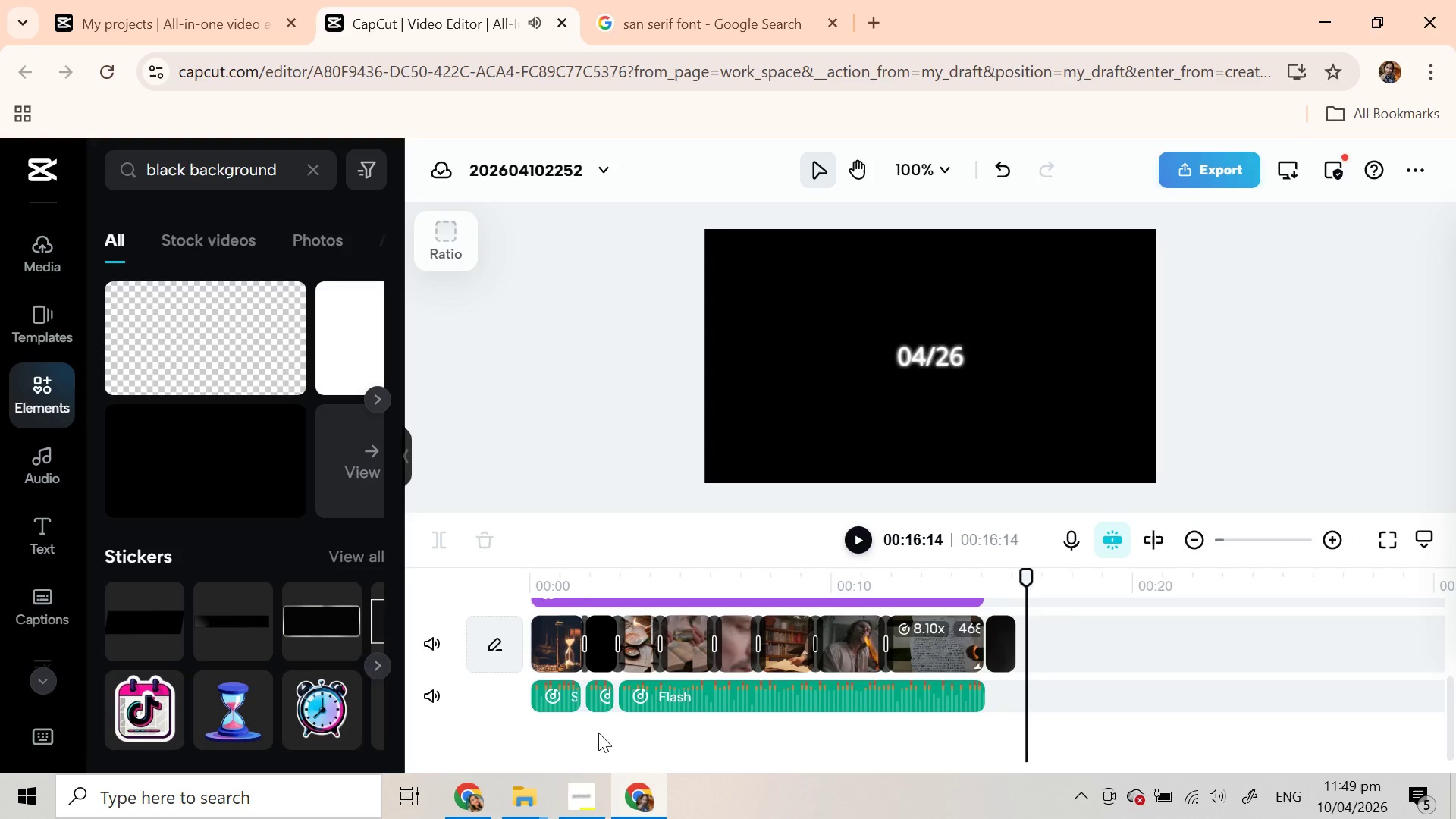 
wait(7.34)
 